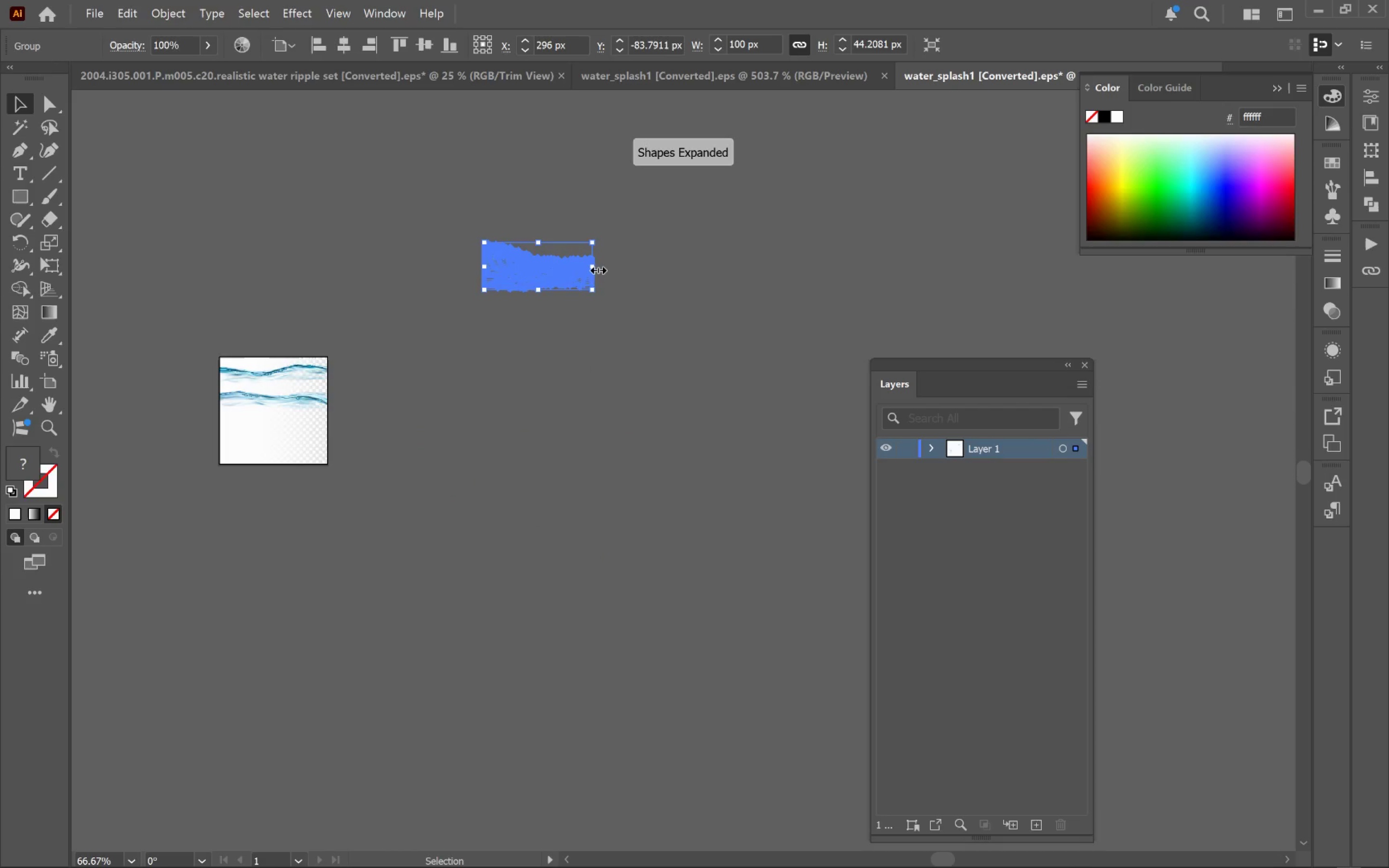 
left_click_drag(start_coordinate=[596, 268], to_coordinate=[1223, 316])
 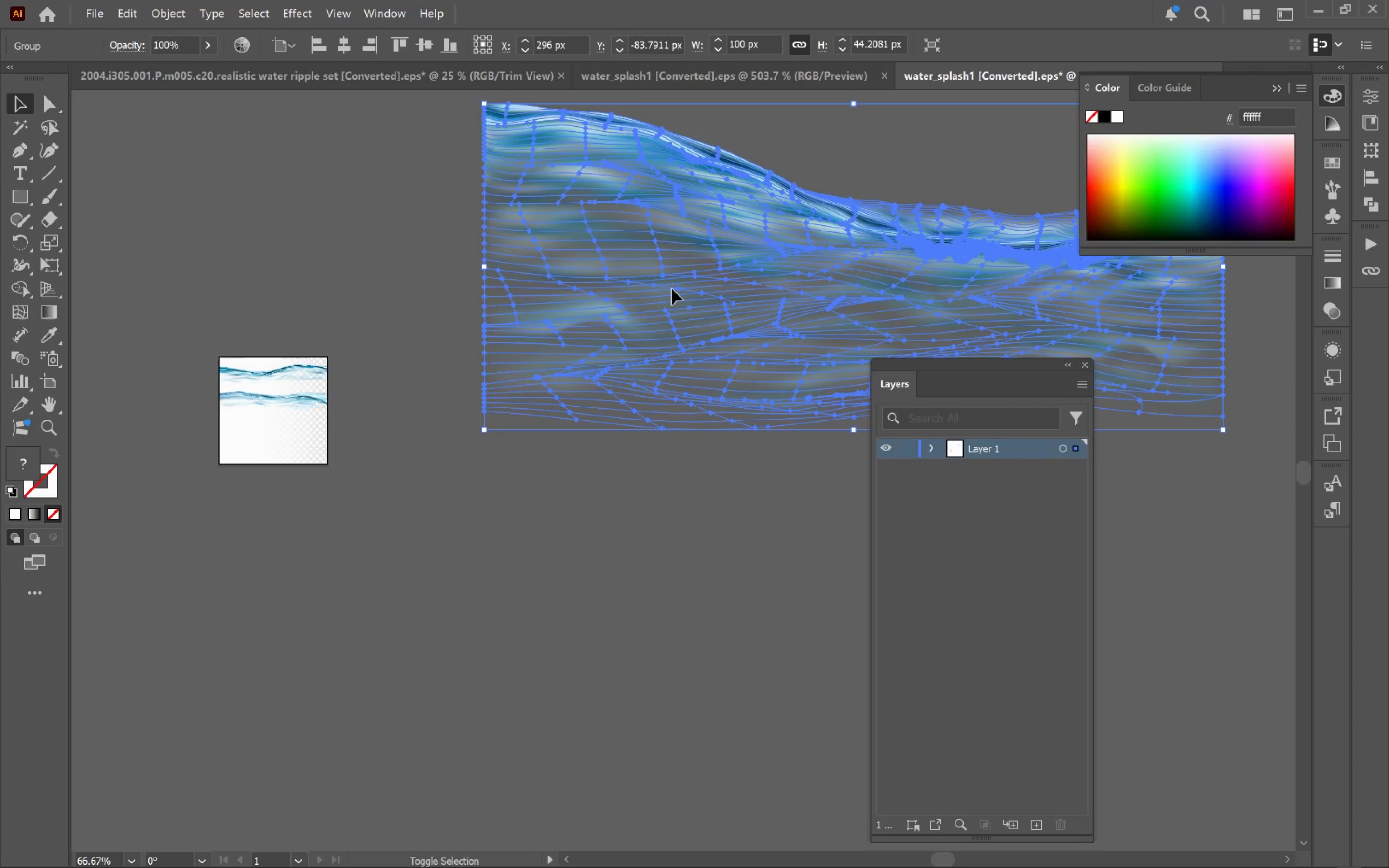 
hold_key(key=ShiftLeft, duration=2.42)
 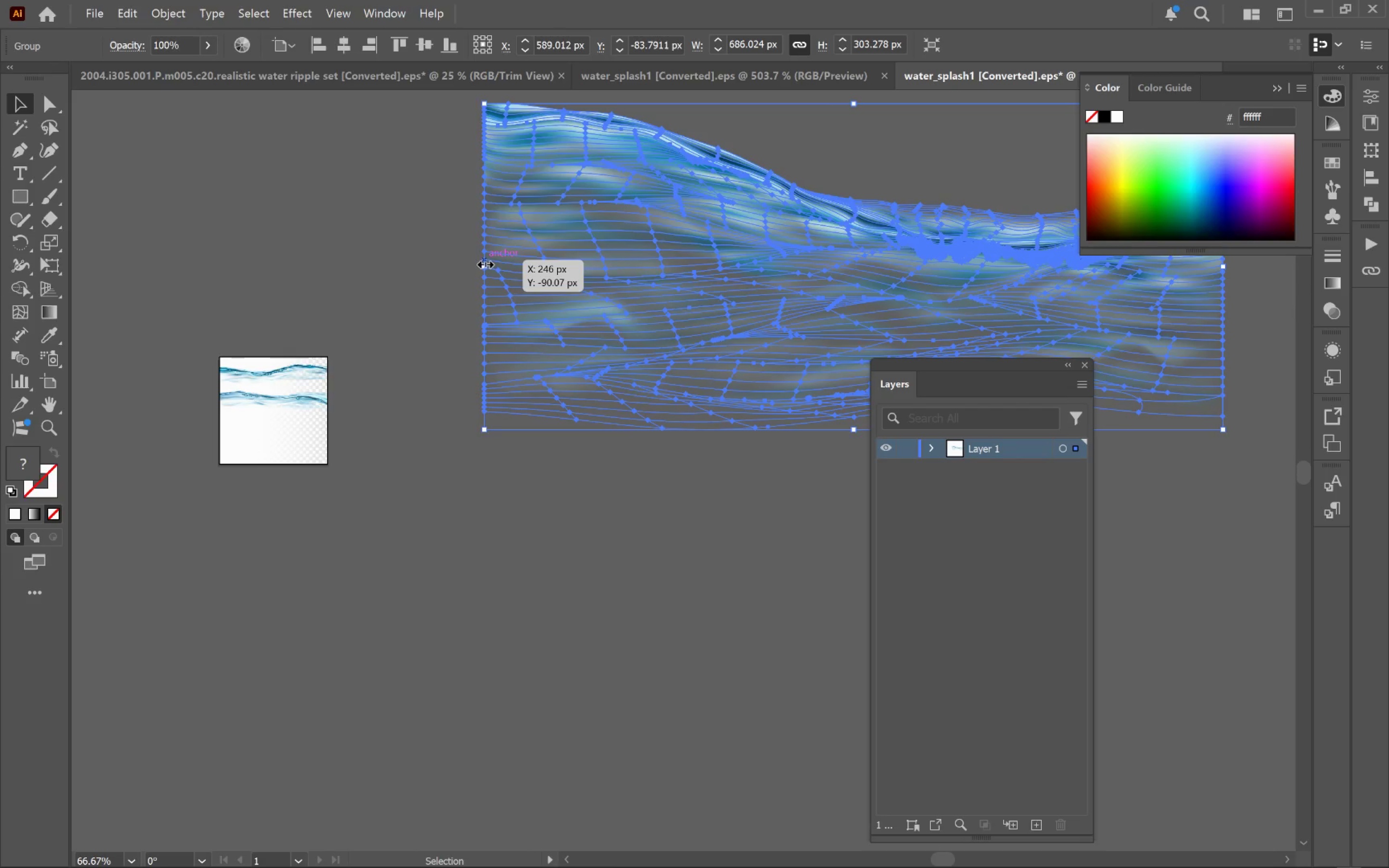 
left_click_drag(start_coordinate=[483, 262], to_coordinate=[170, 278])
 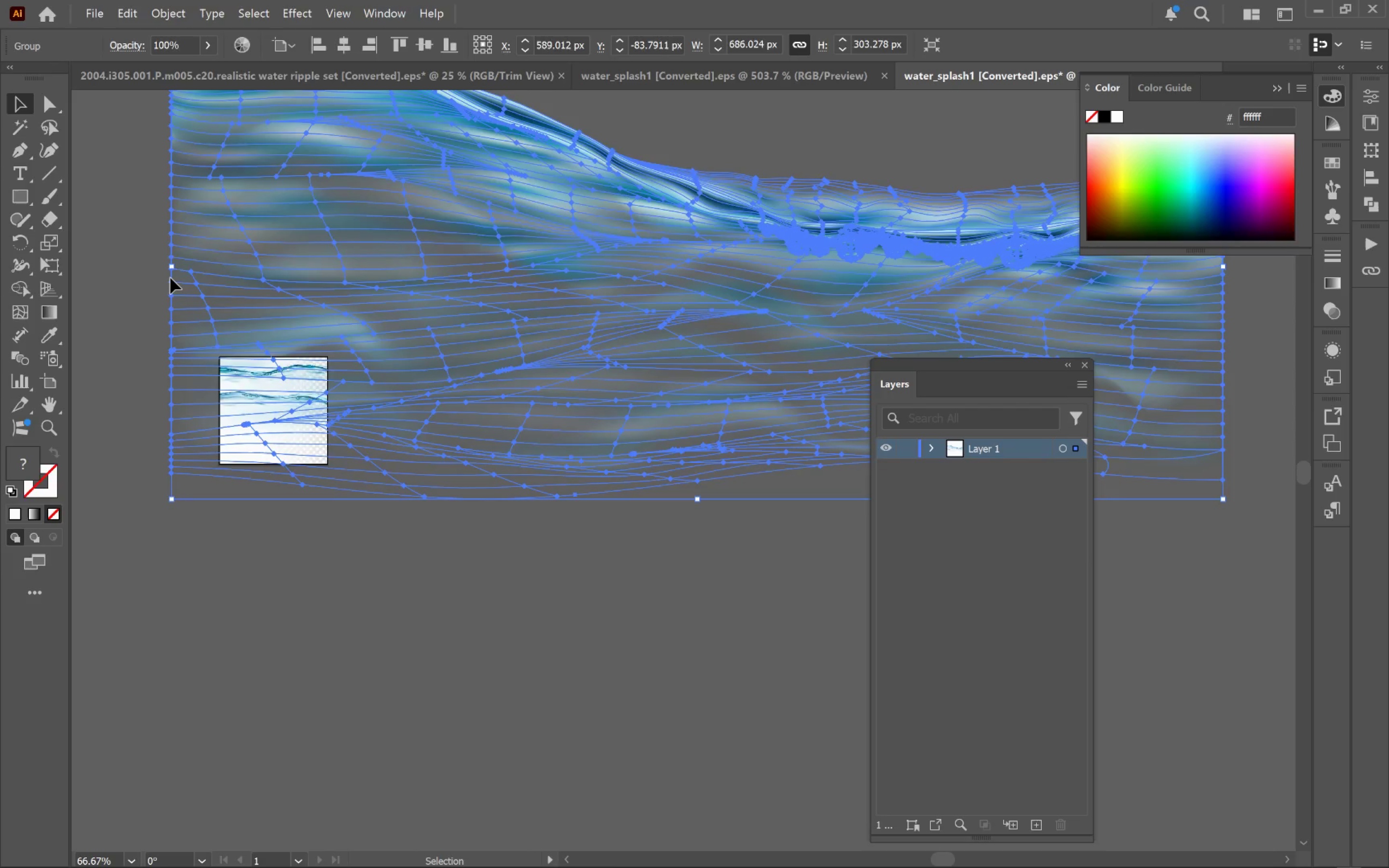 
hold_key(key=ShiftLeft, duration=2.17)
 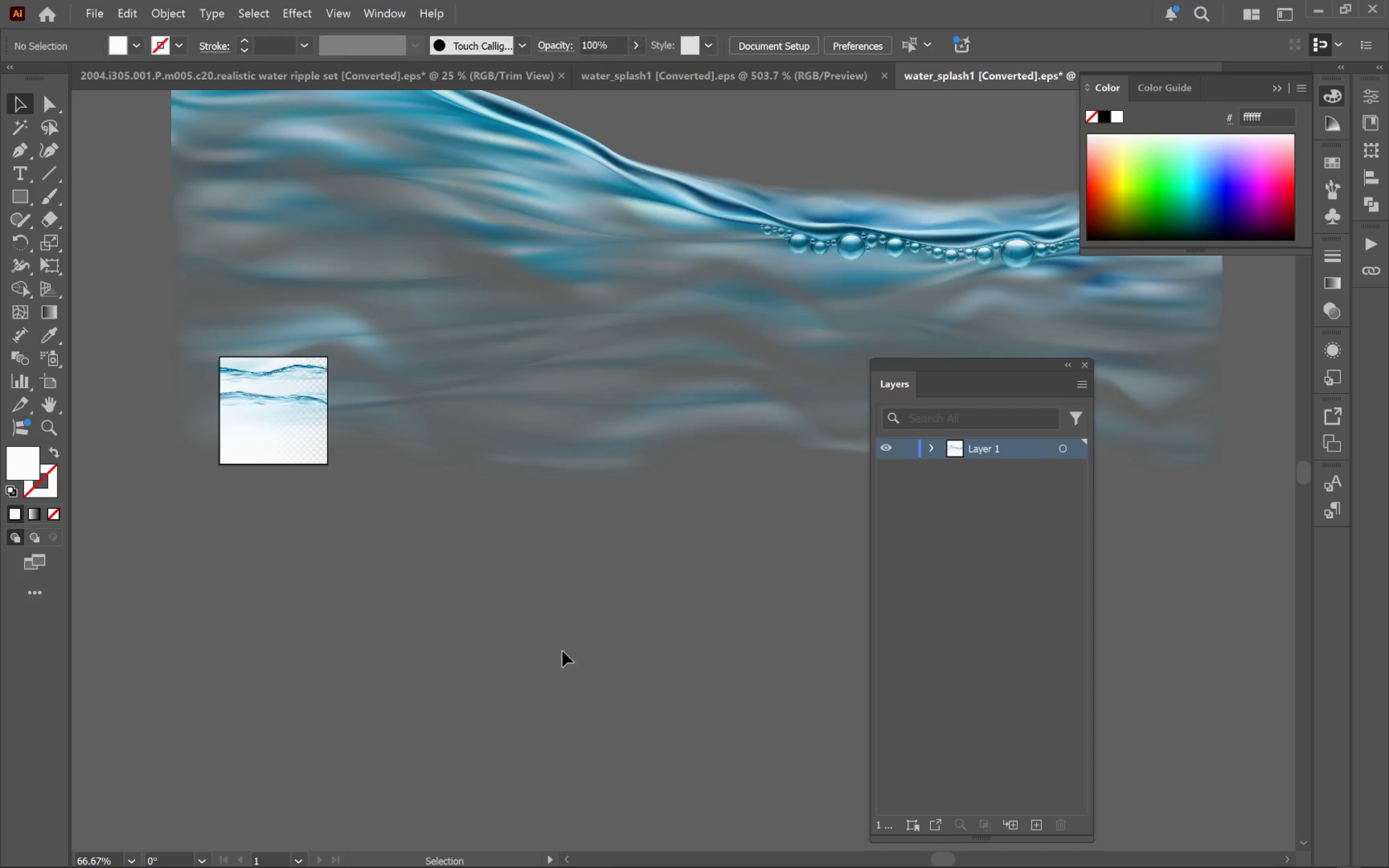 
hold_key(key=AltLeft, duration=0.67)
 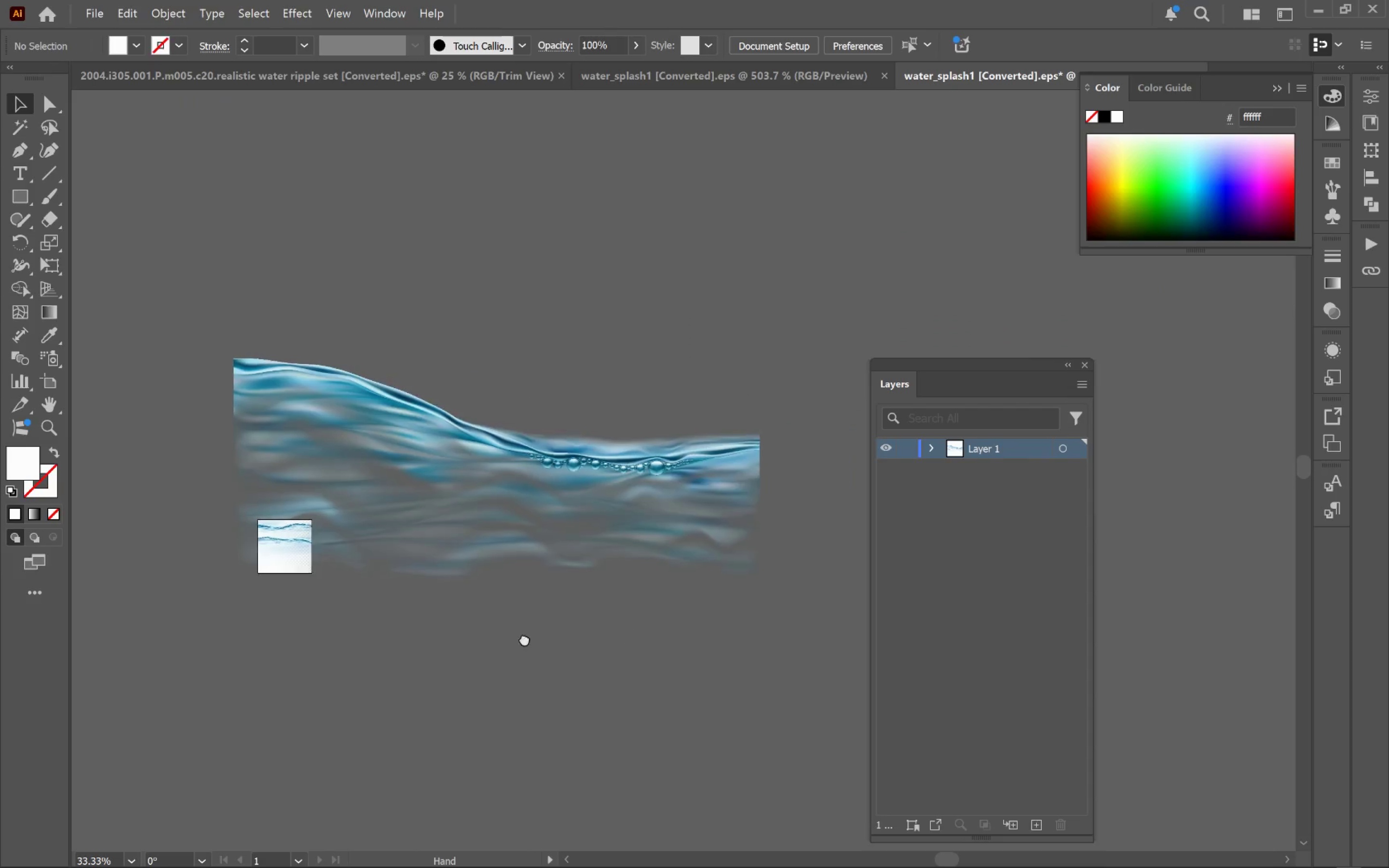 
hold_key(key=Space, duration=0.78)
 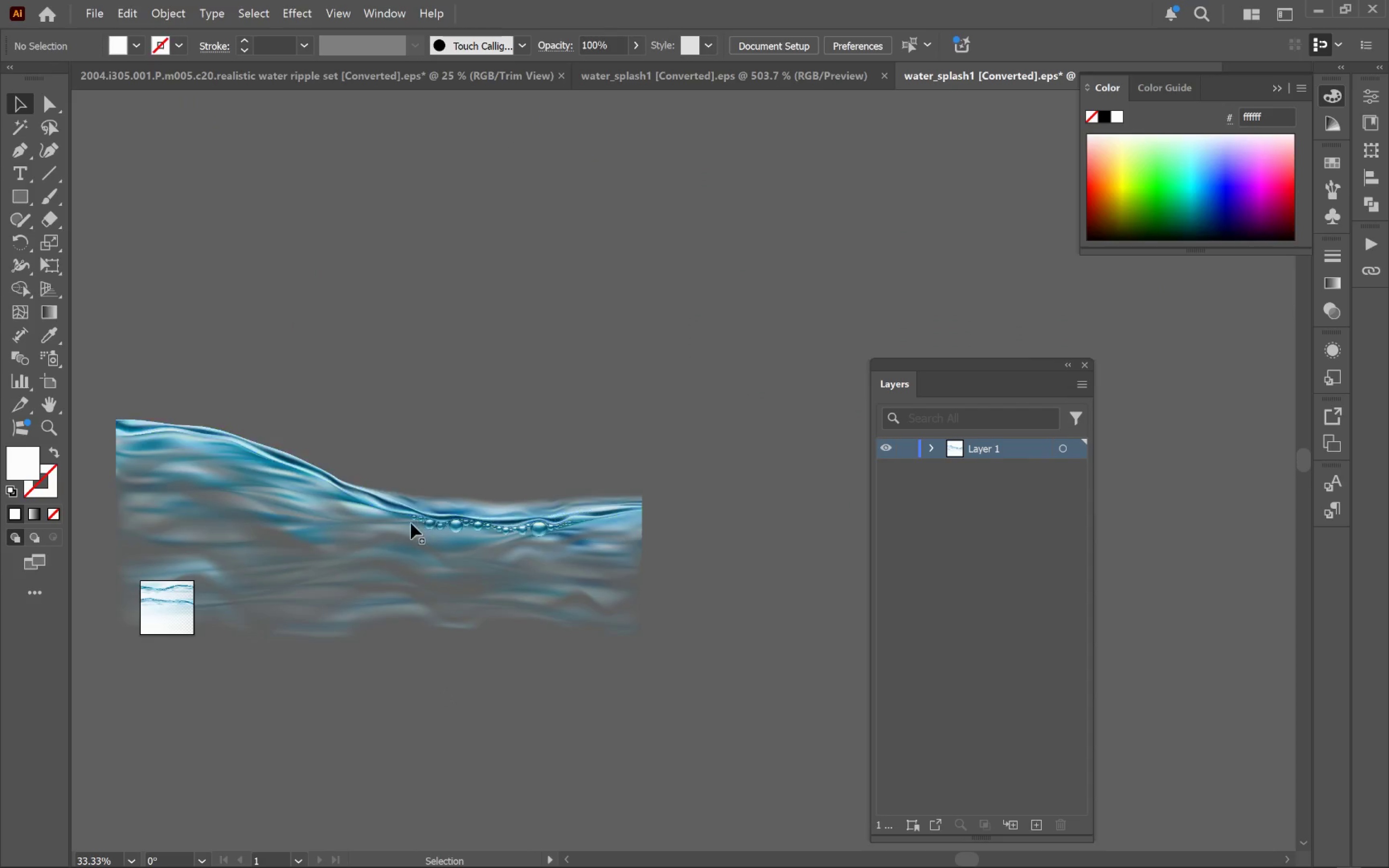 
scroll: coordinate [587, 638], scroll_direction: down, amount: 2.0
 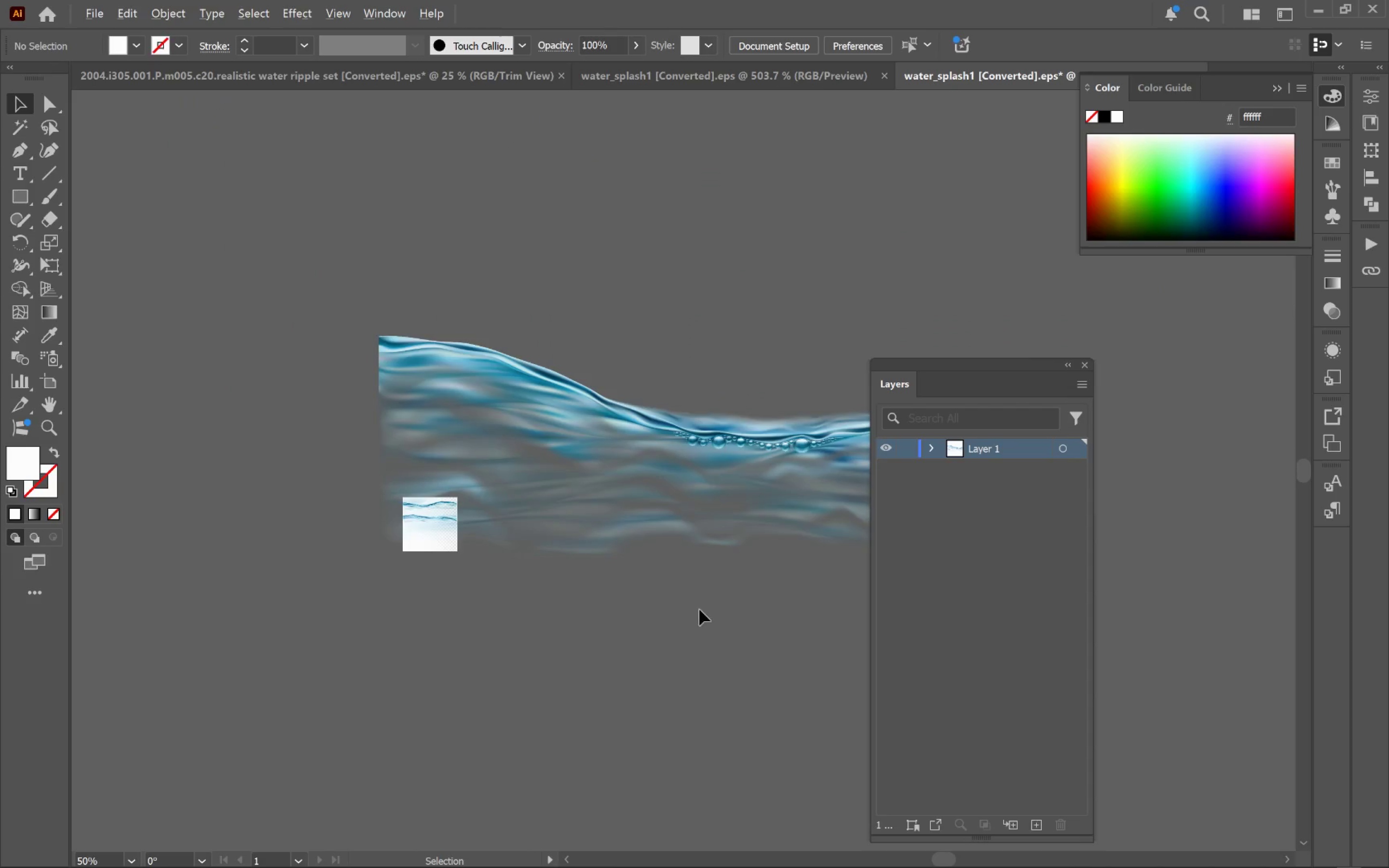 
left_click_drag(start_coordinate=[705, 614], to_coordinate=[441, 697])
 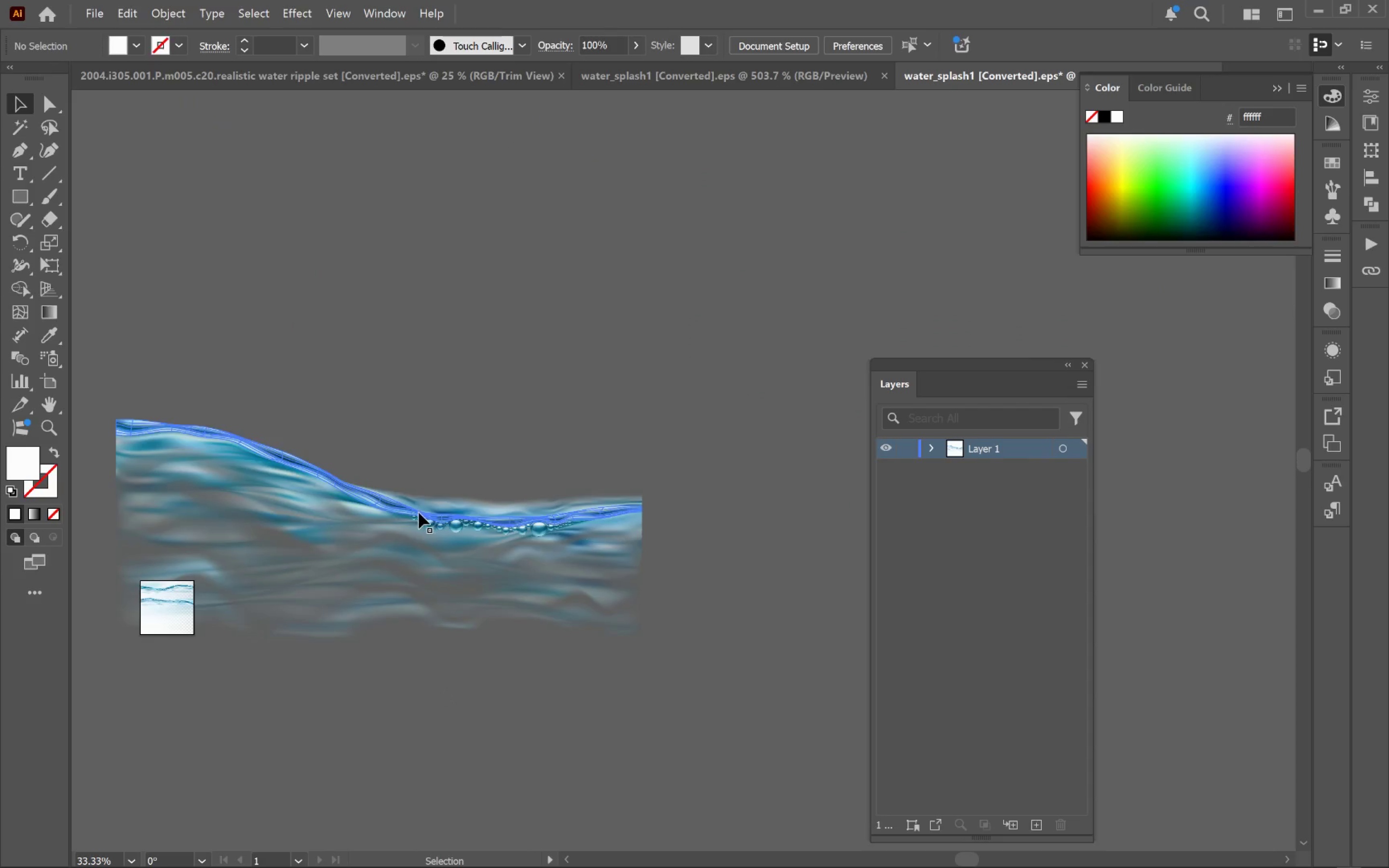 
left_click_drag(start_coordinate=[402, 532], to_coordinate=[463, 405])
 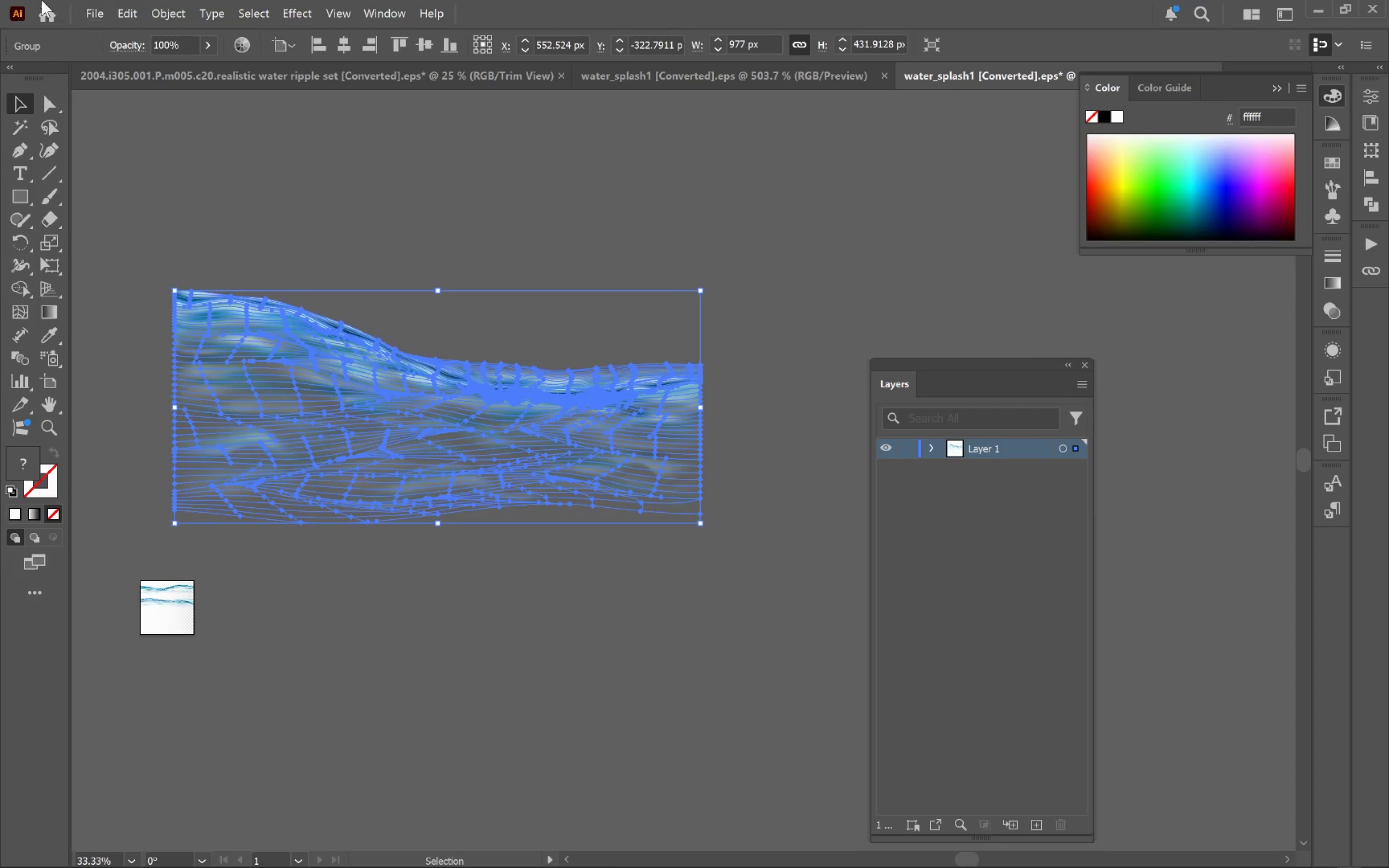 
left_click([94, 10])
 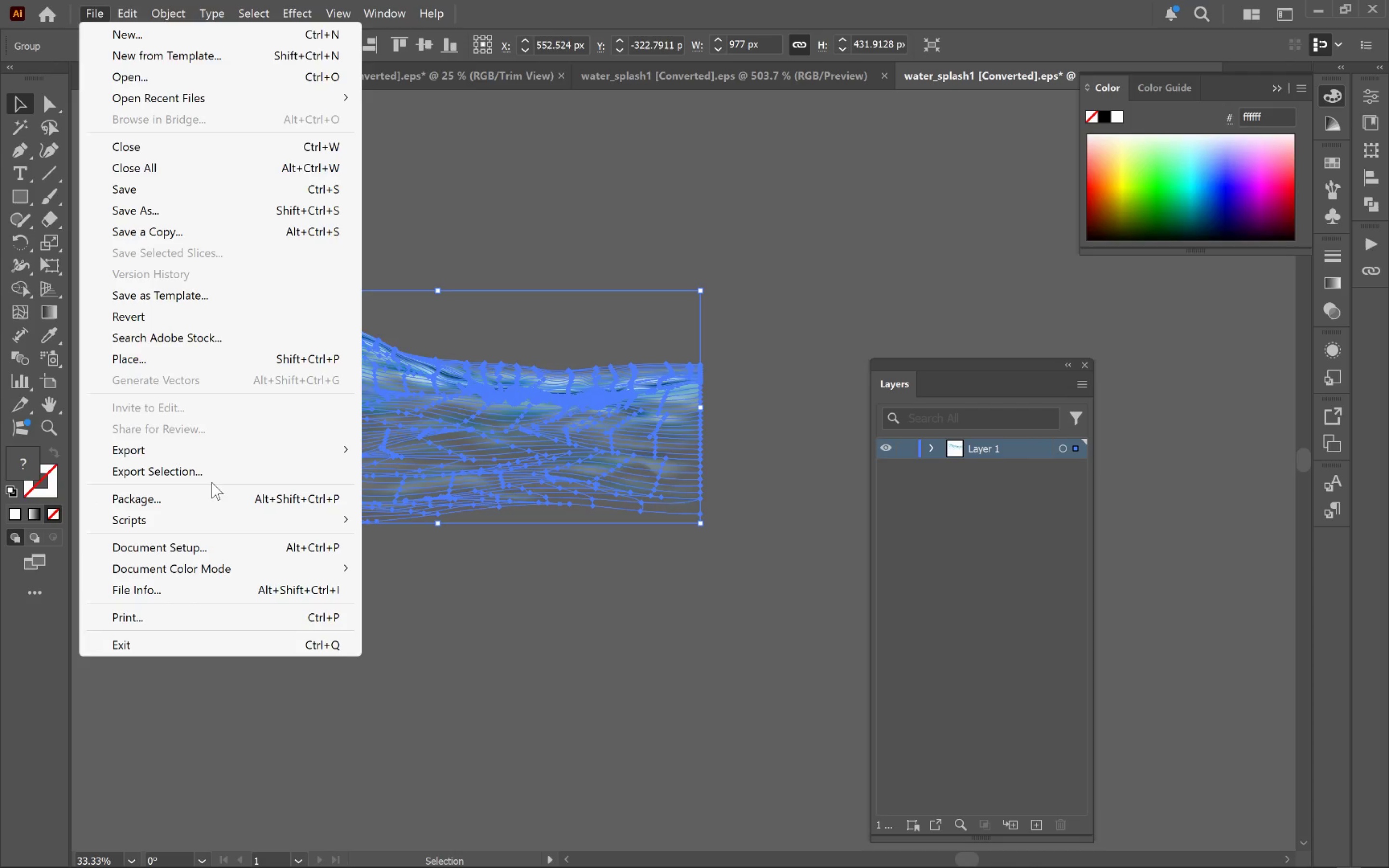 
left_click([212, 481])
 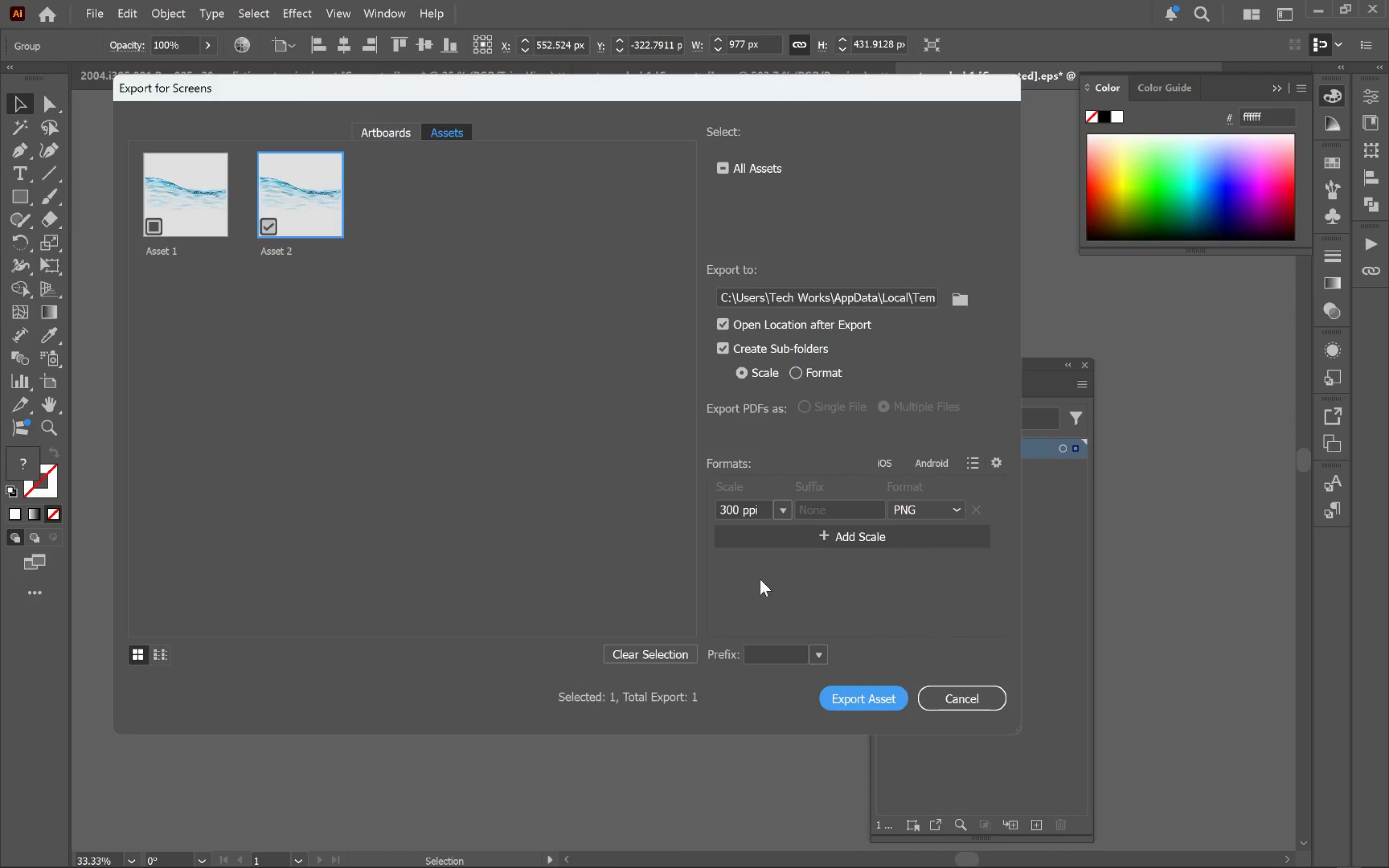 
left_click([877, 695])
 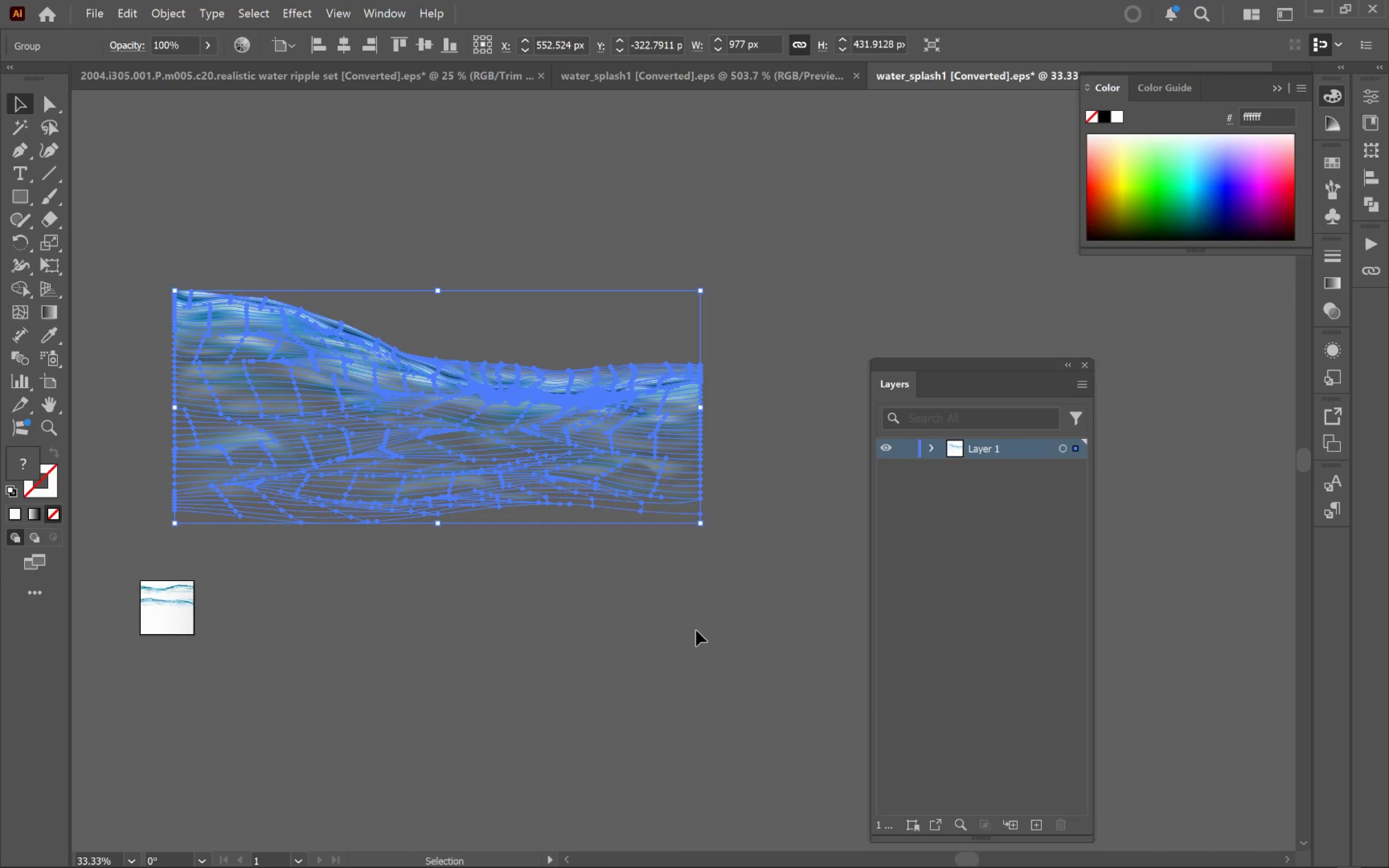 
left_click([696, 630])
 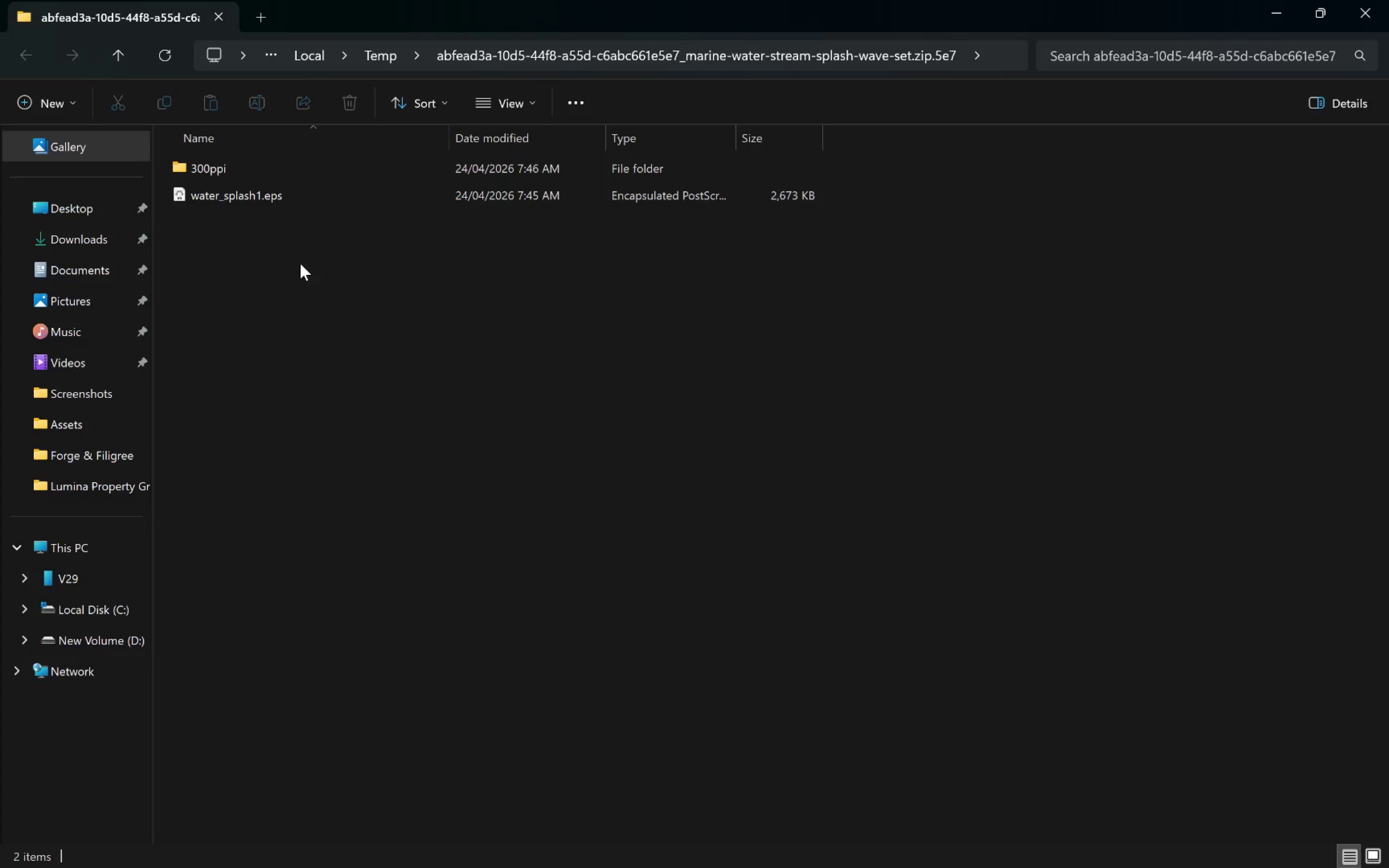 
double_click([268, 170])
 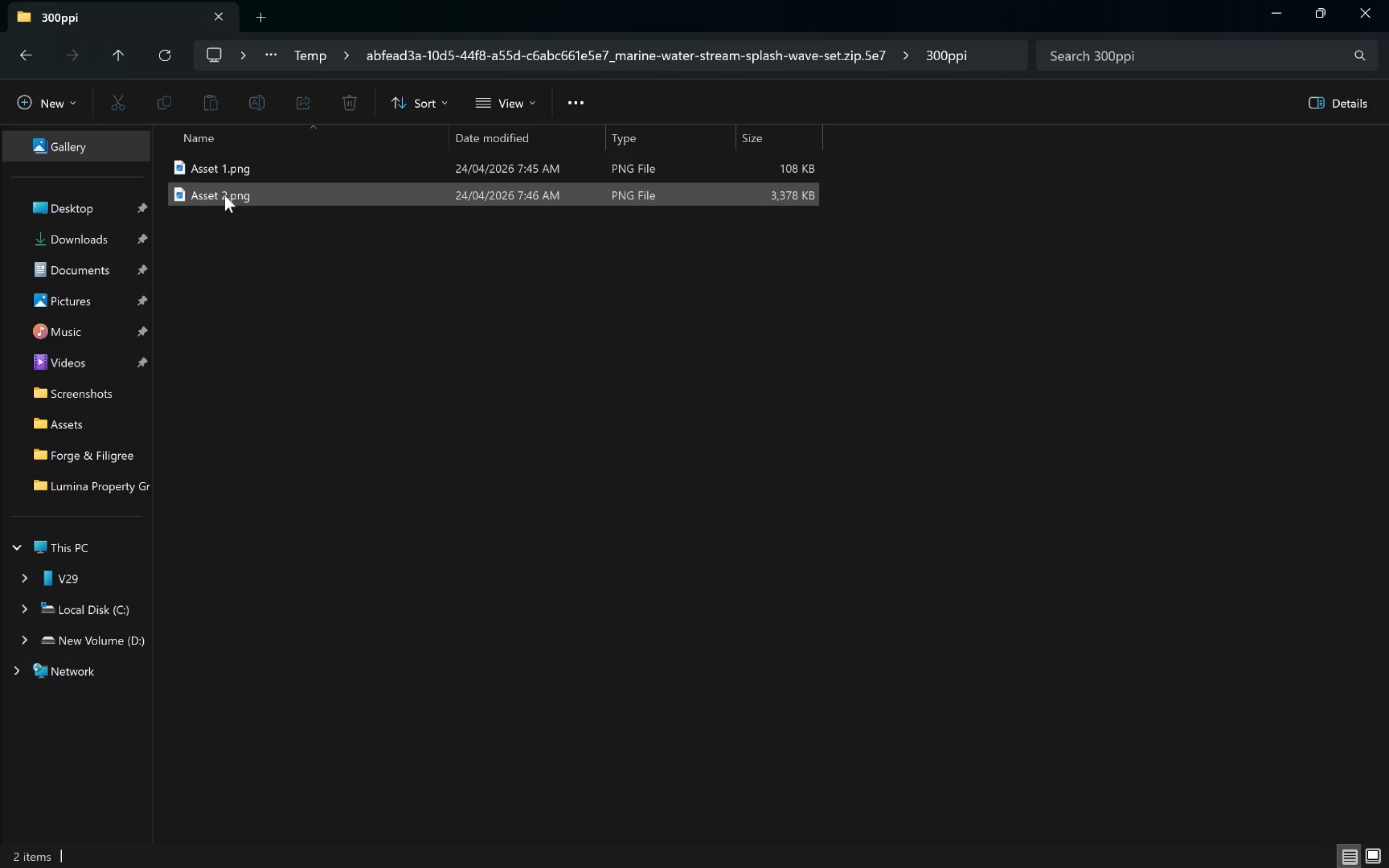 
left_click_drag(start_coordinate=[225, 195], to_coordinate=[537, 463])
 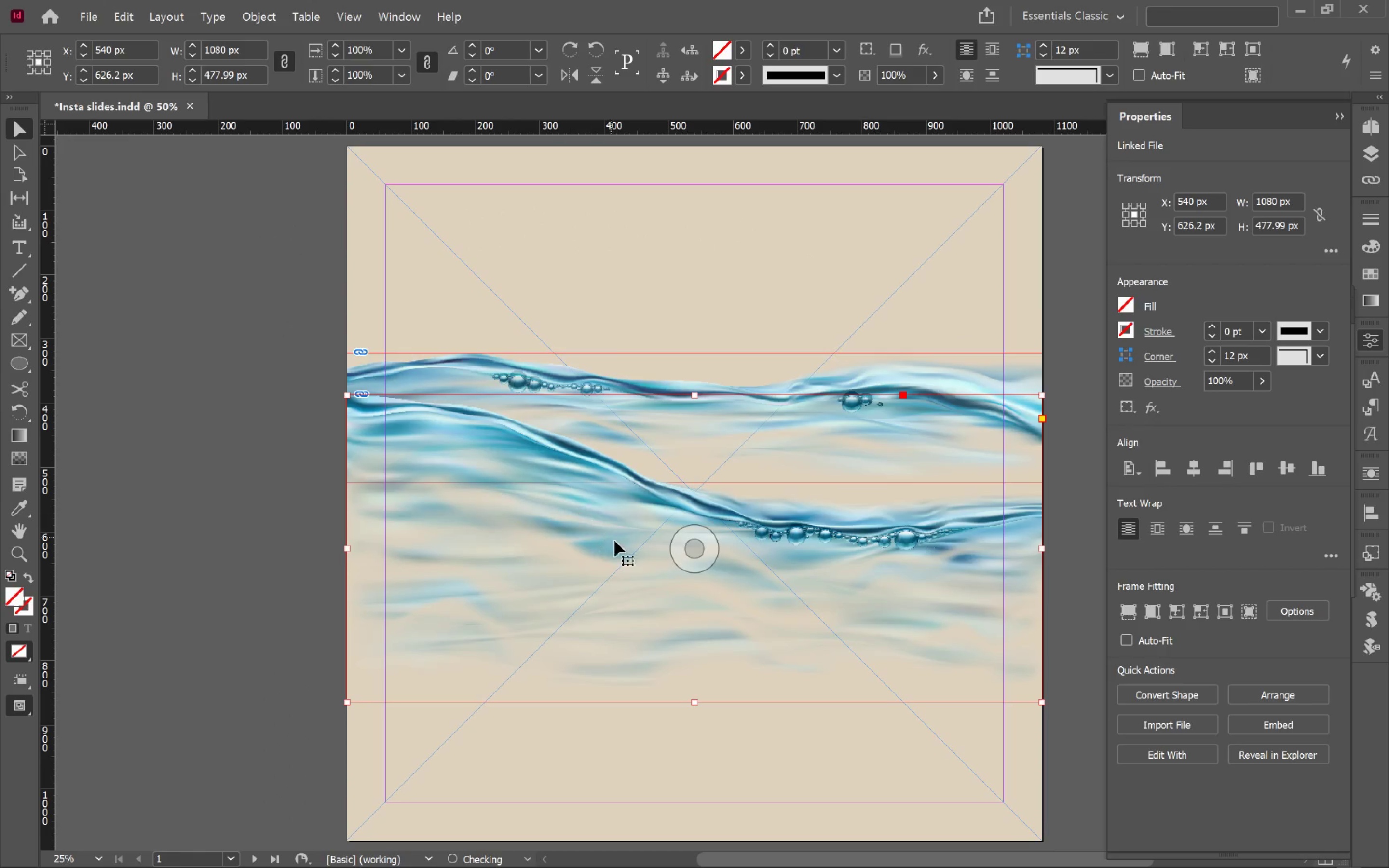 
key(Alt+Tab)
 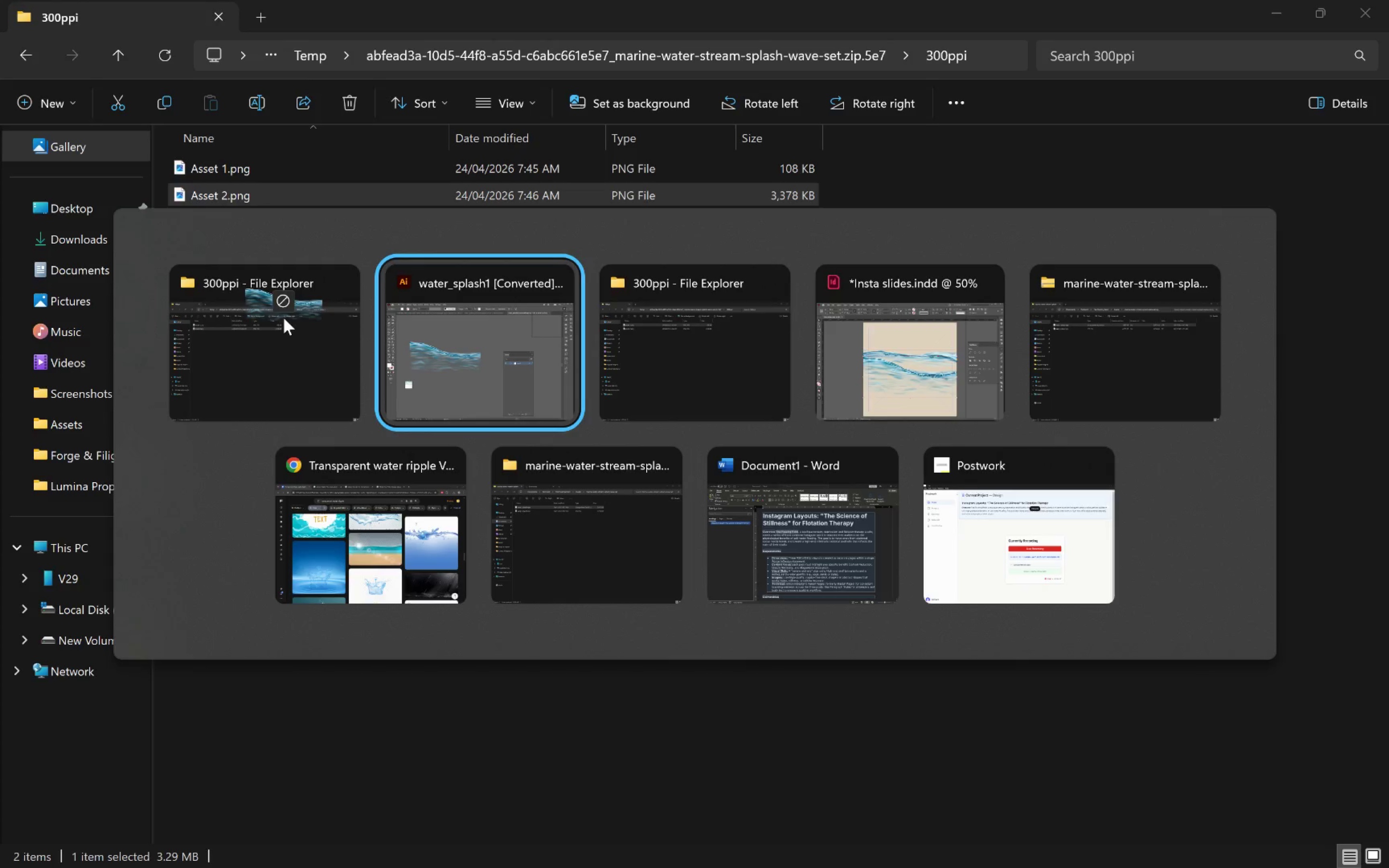 
key(Alt+Tab)
 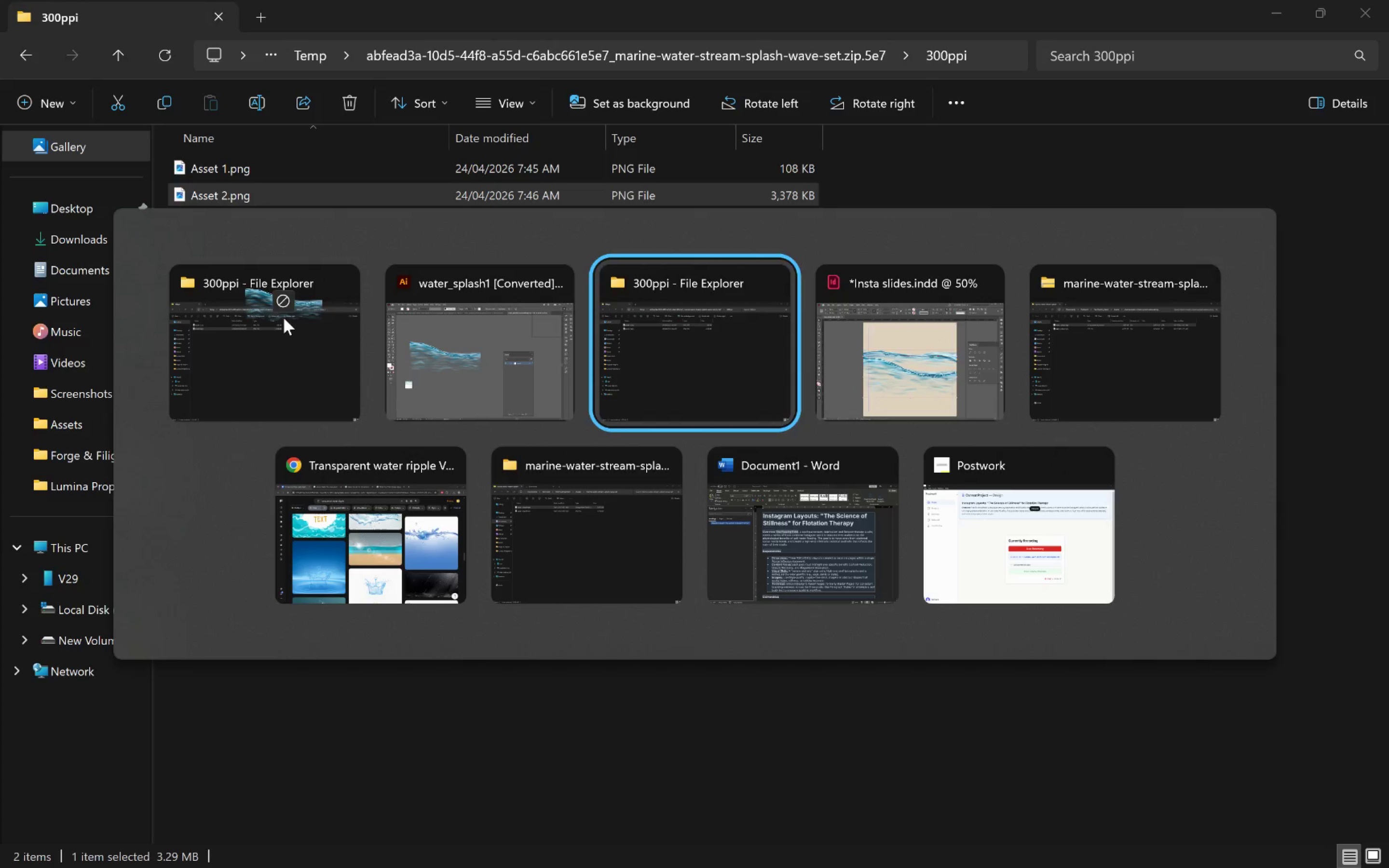 
key(Alt+Tab)
 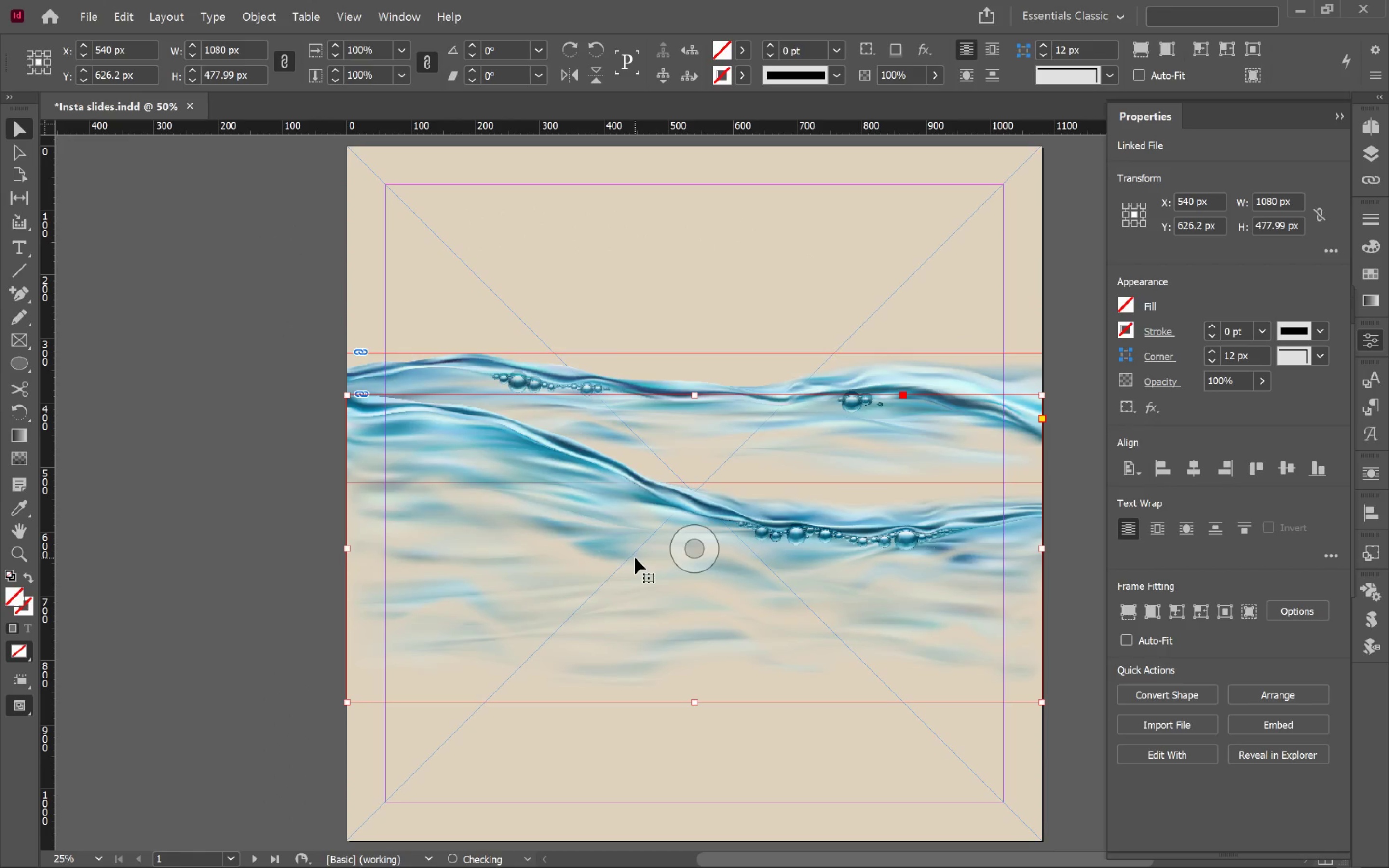 
left_click([560, 542])
 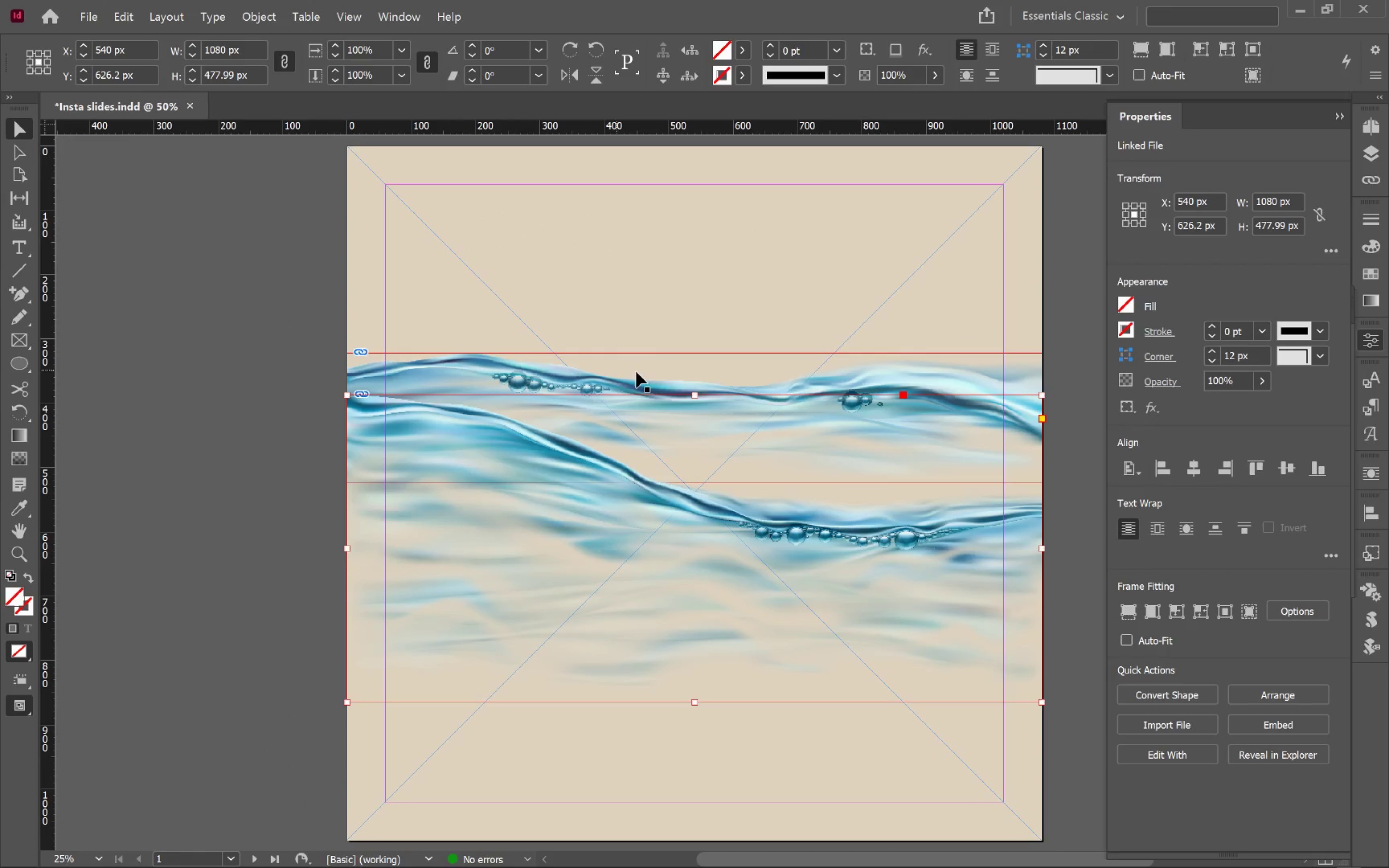 
left_click([647, 376])
 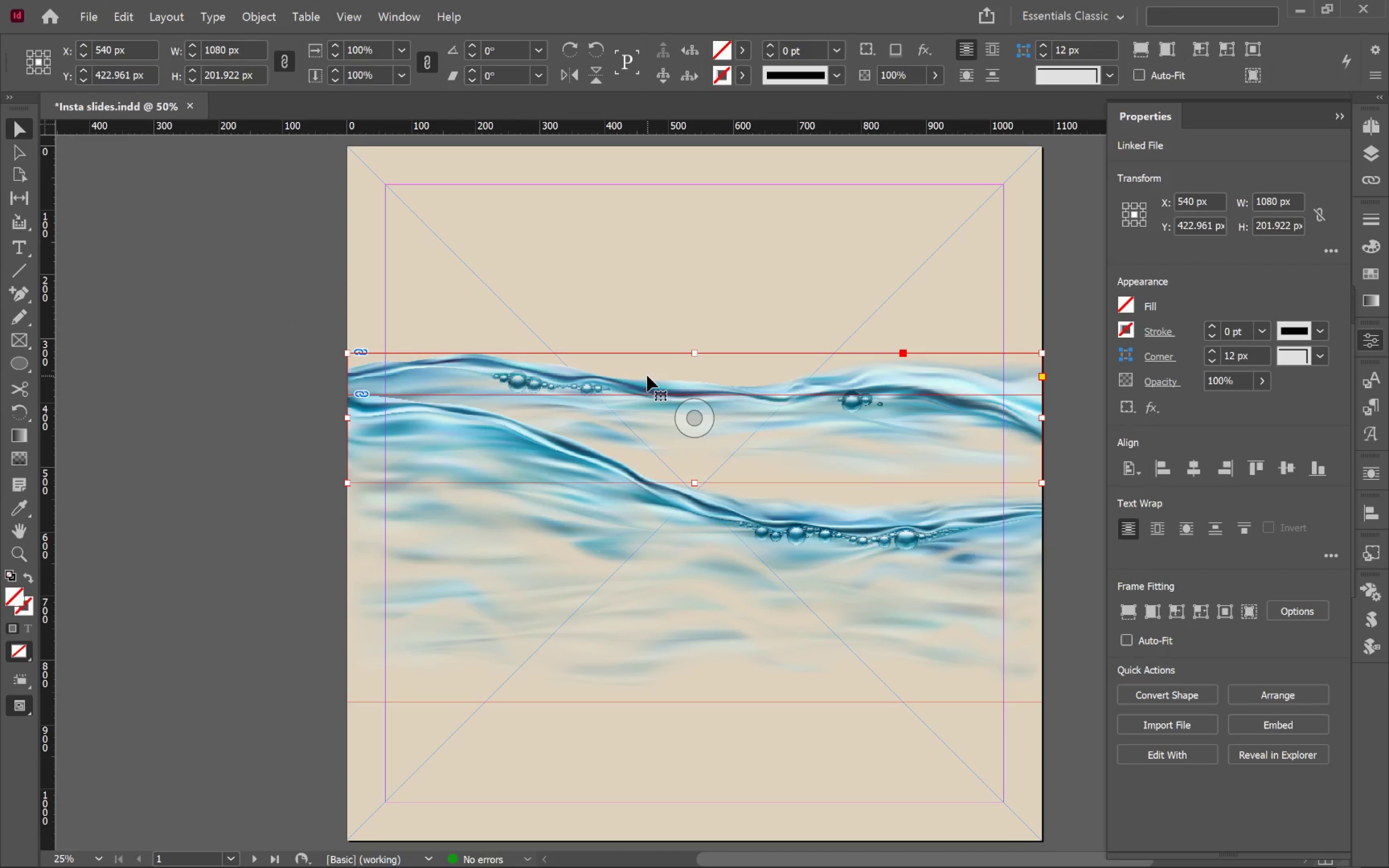 
key(Backspace)
 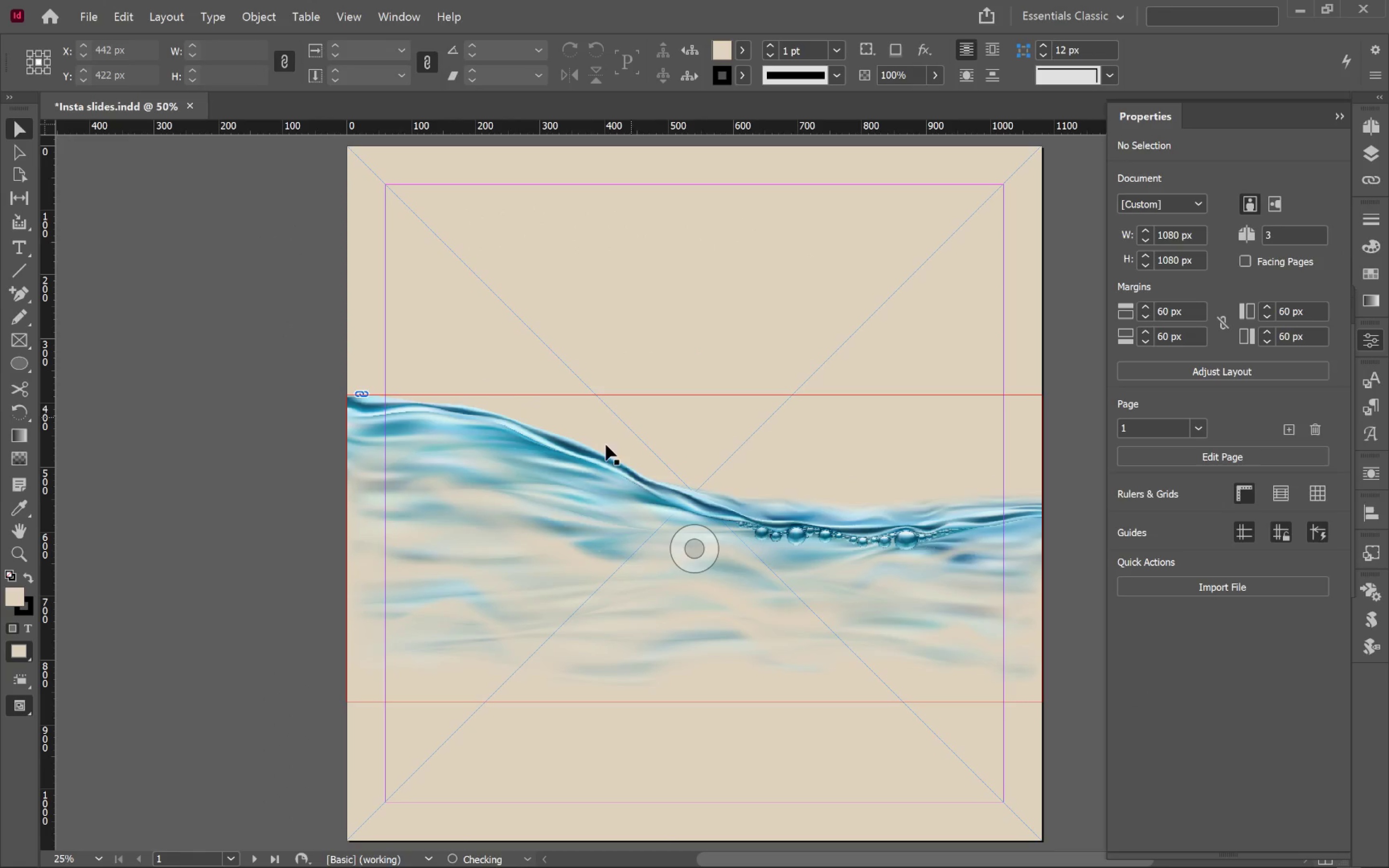 
left_click_drag(start_coordinate=[581, 493], to_coordinate=[569, 372])
 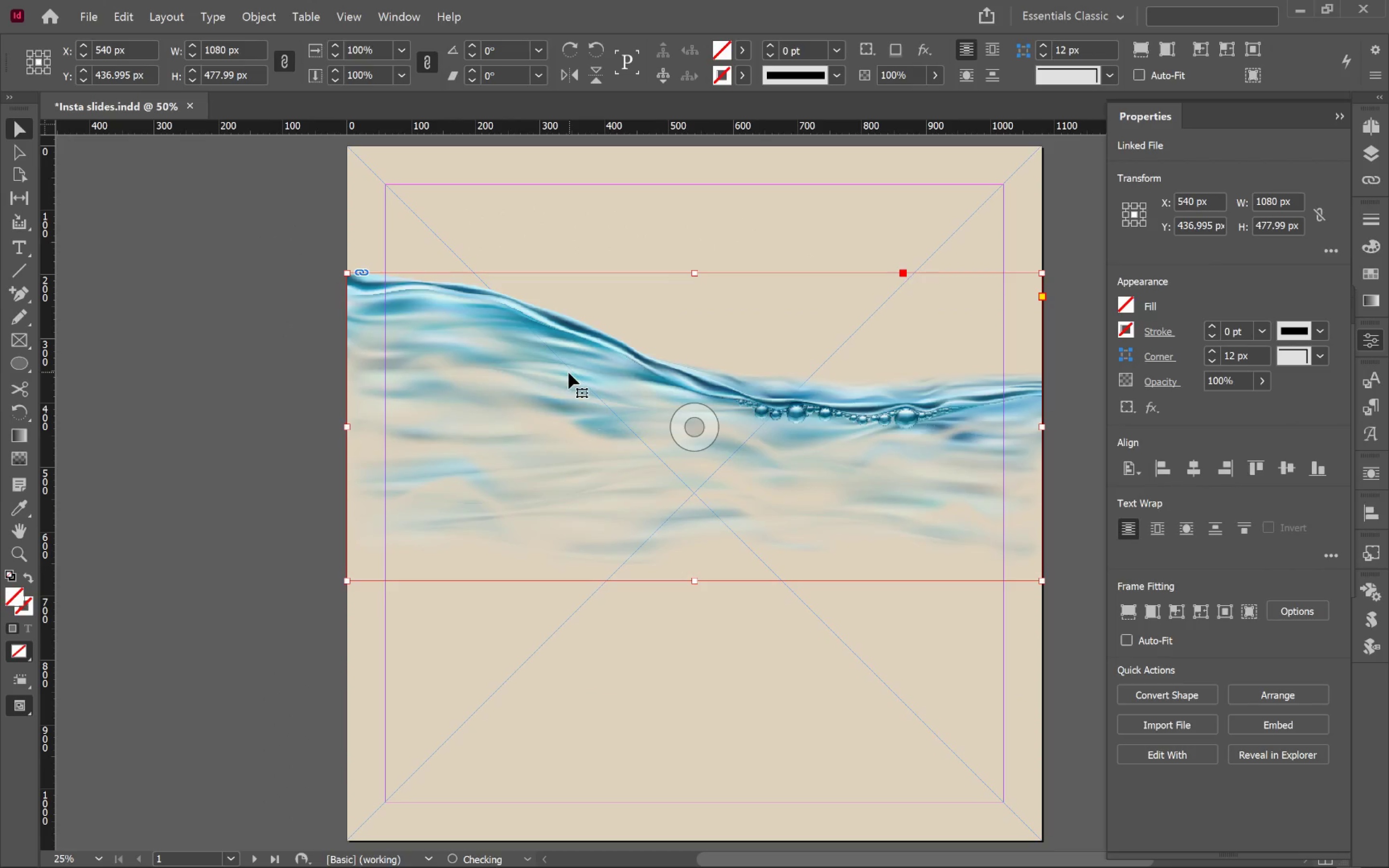 
hold_key(key=ShiftLeft, duration=1.11)
 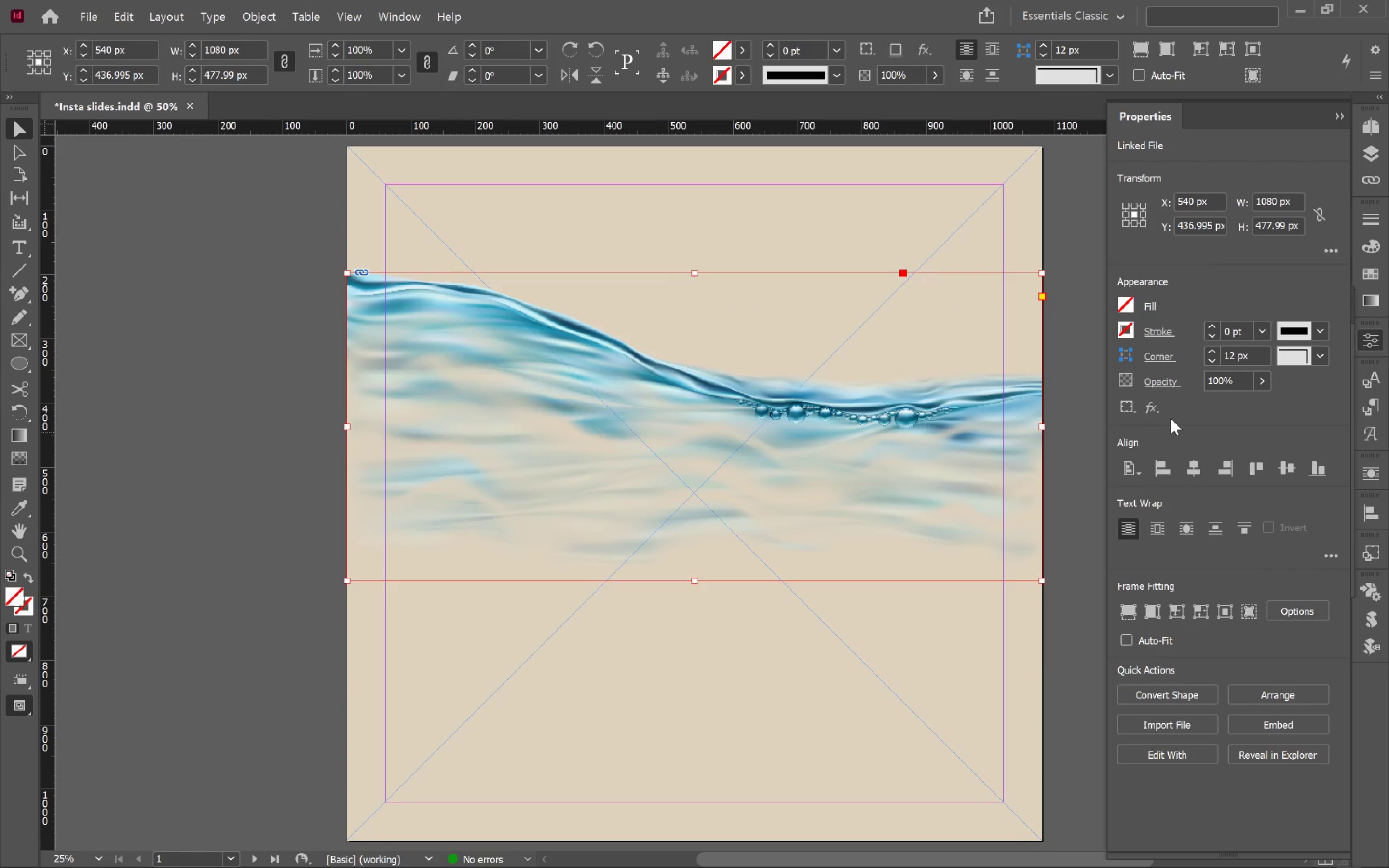 
left_click([1165, 378])
 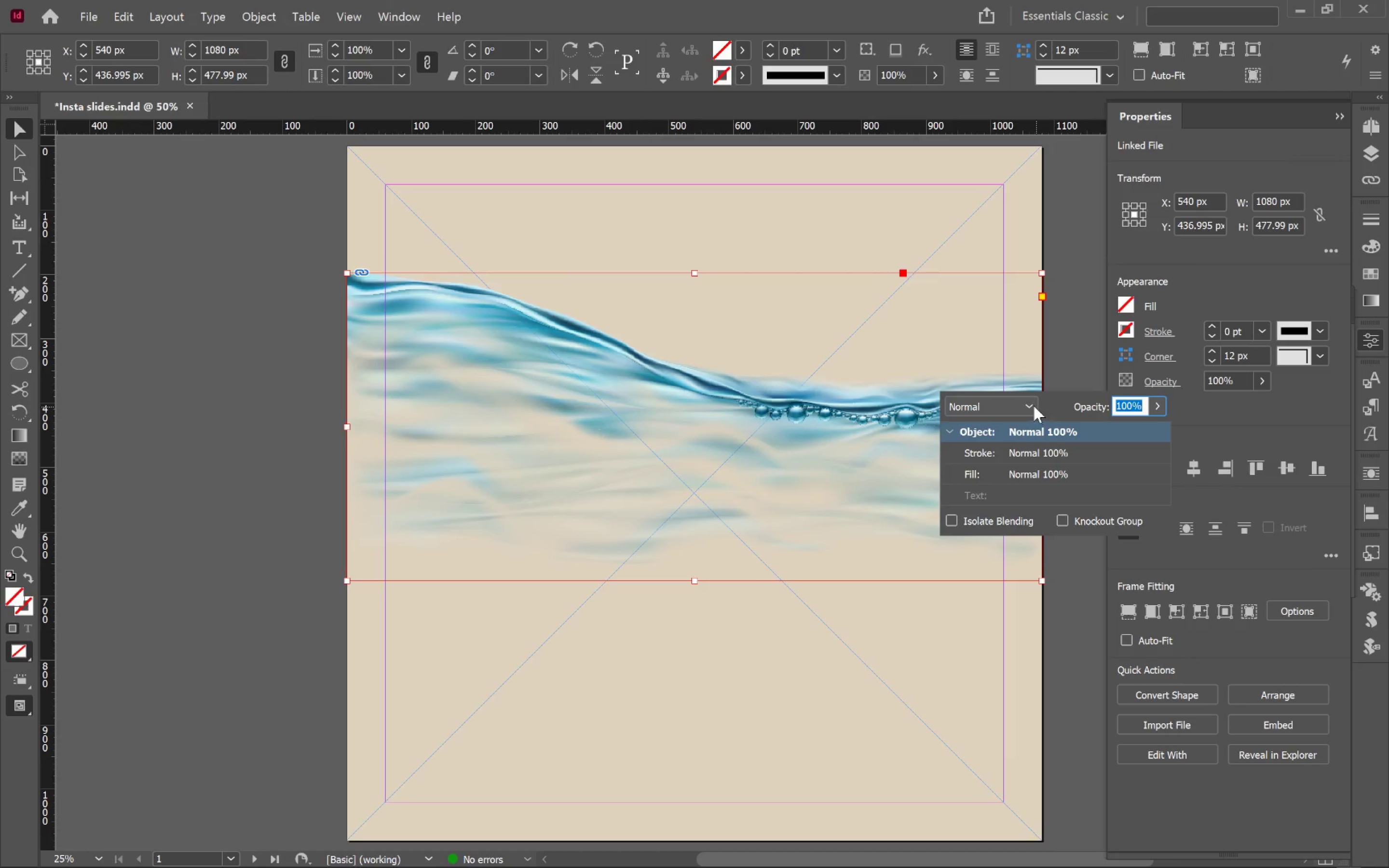 
left_click([1027, 404])
 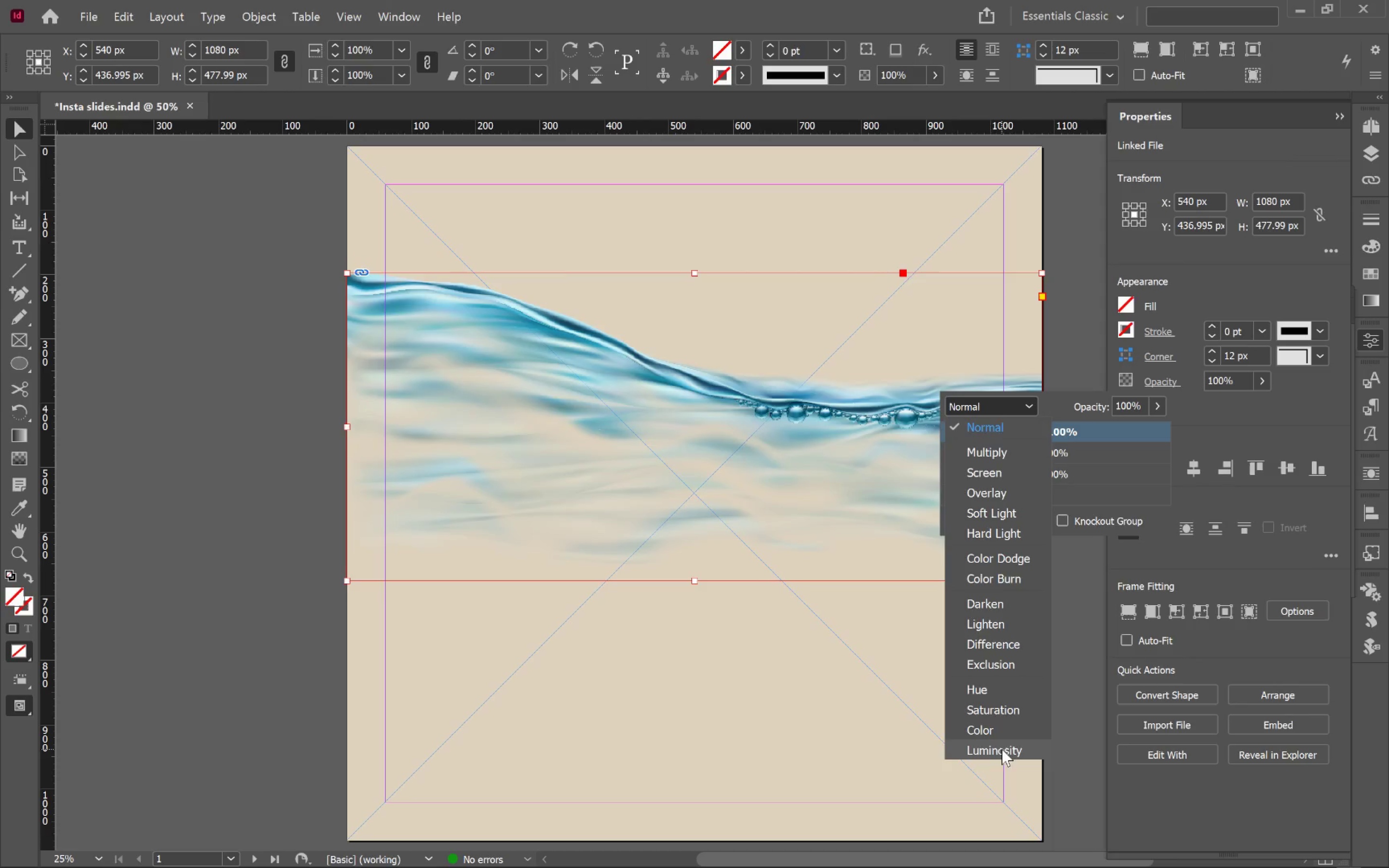 
left_click([1005, 748])
 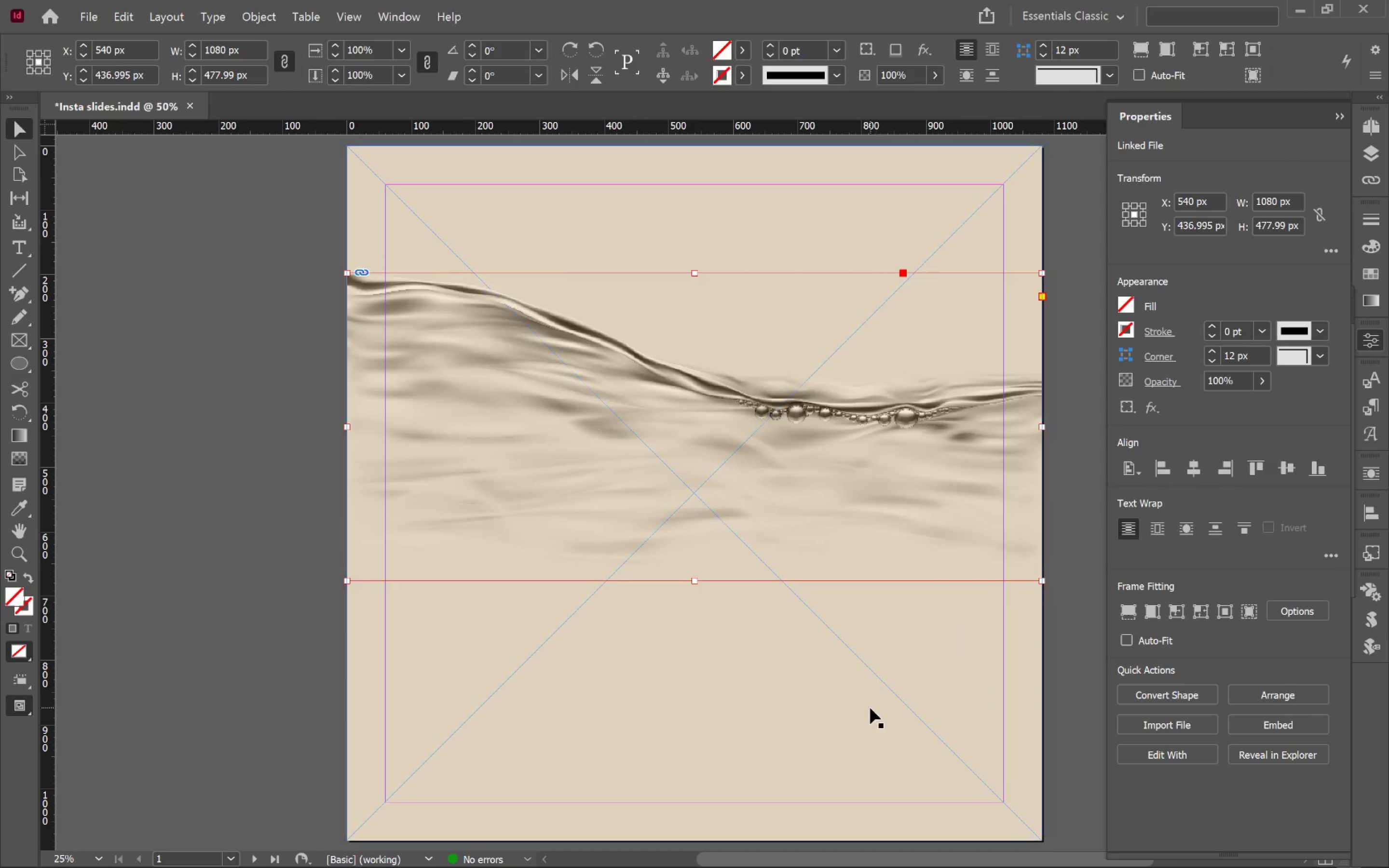 
left_click([871, 695])
 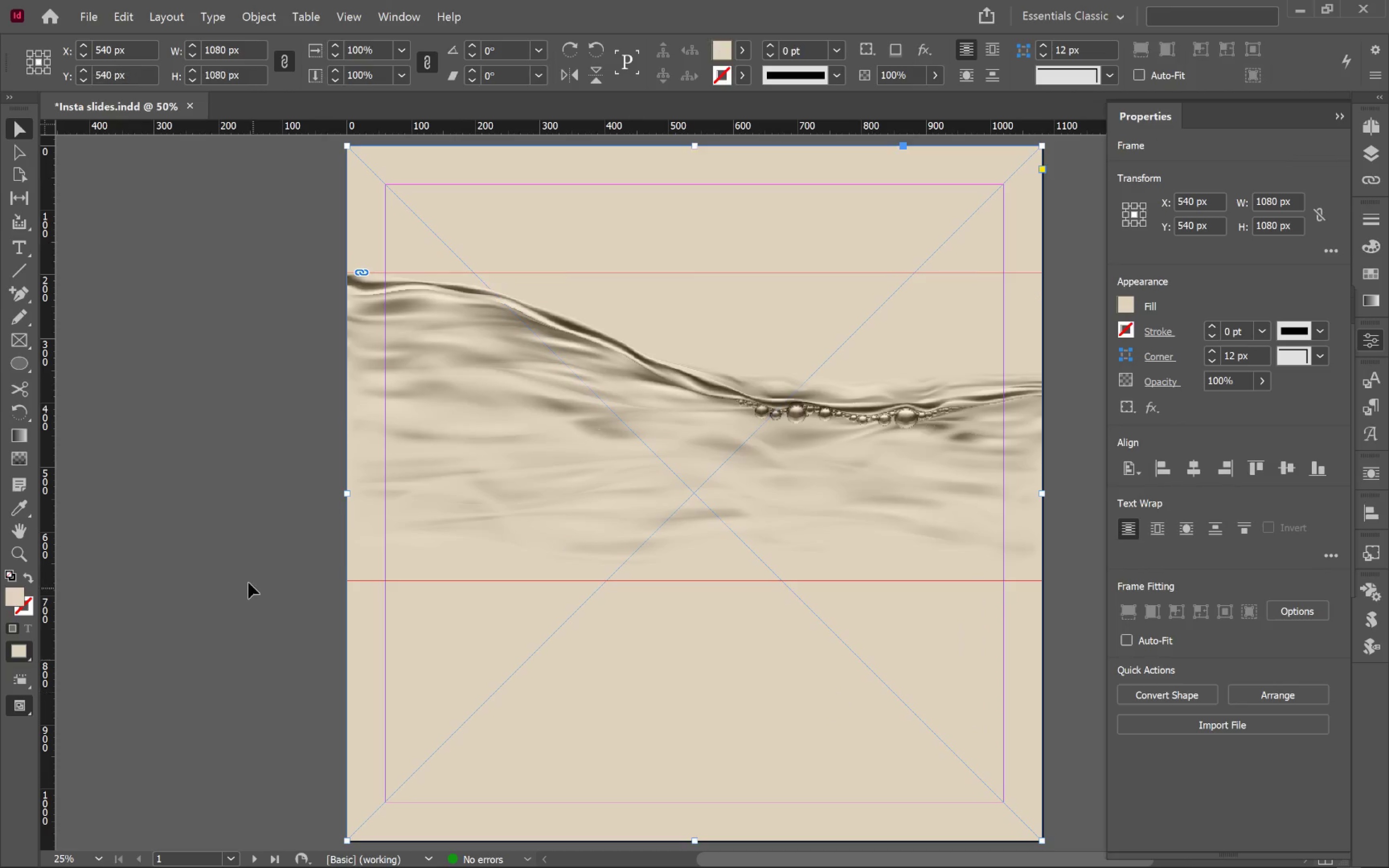 
left_click([247, 568])
 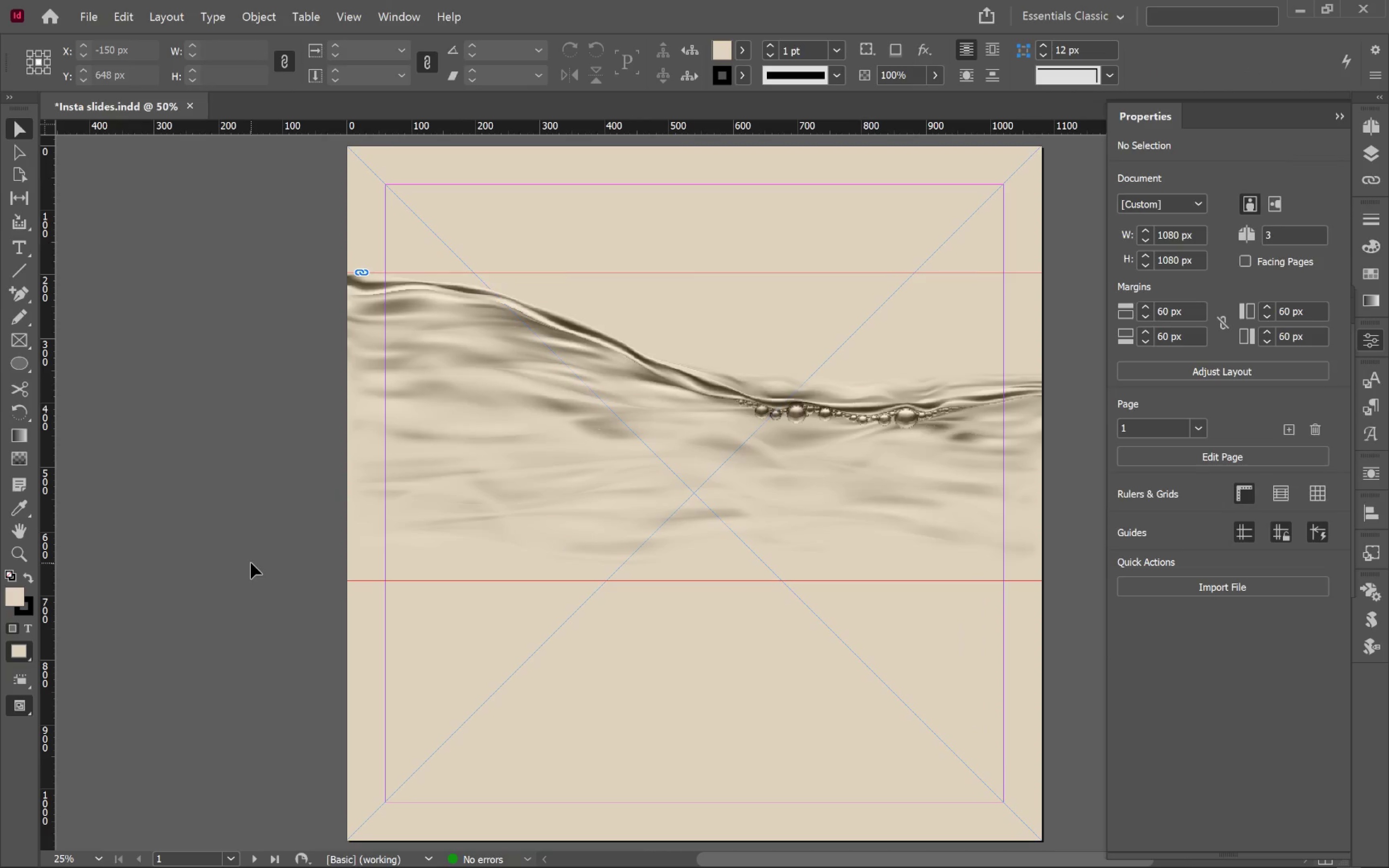 
key(W)
 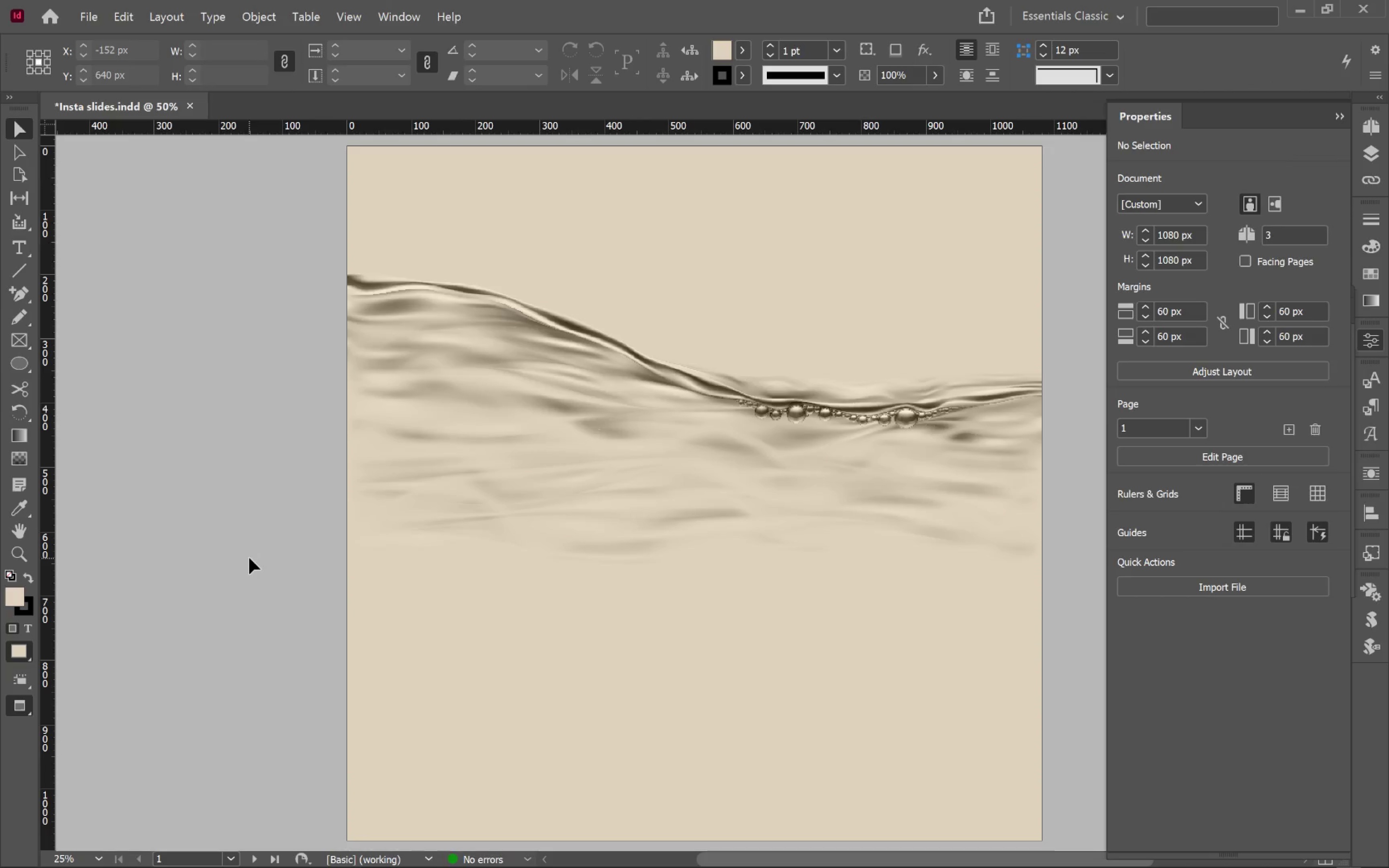 
wait(9.49)
 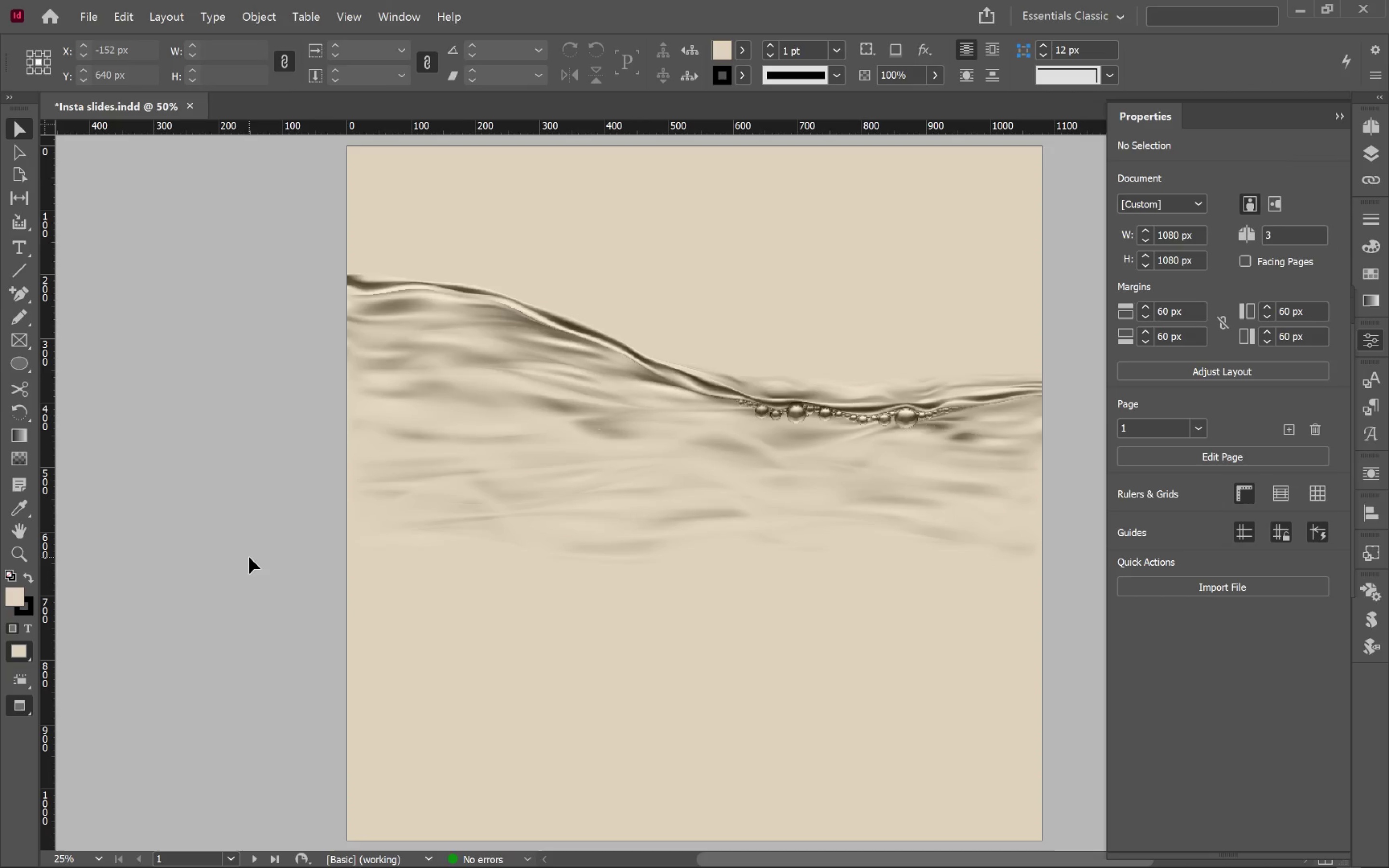 
key(Alt+Tab)
 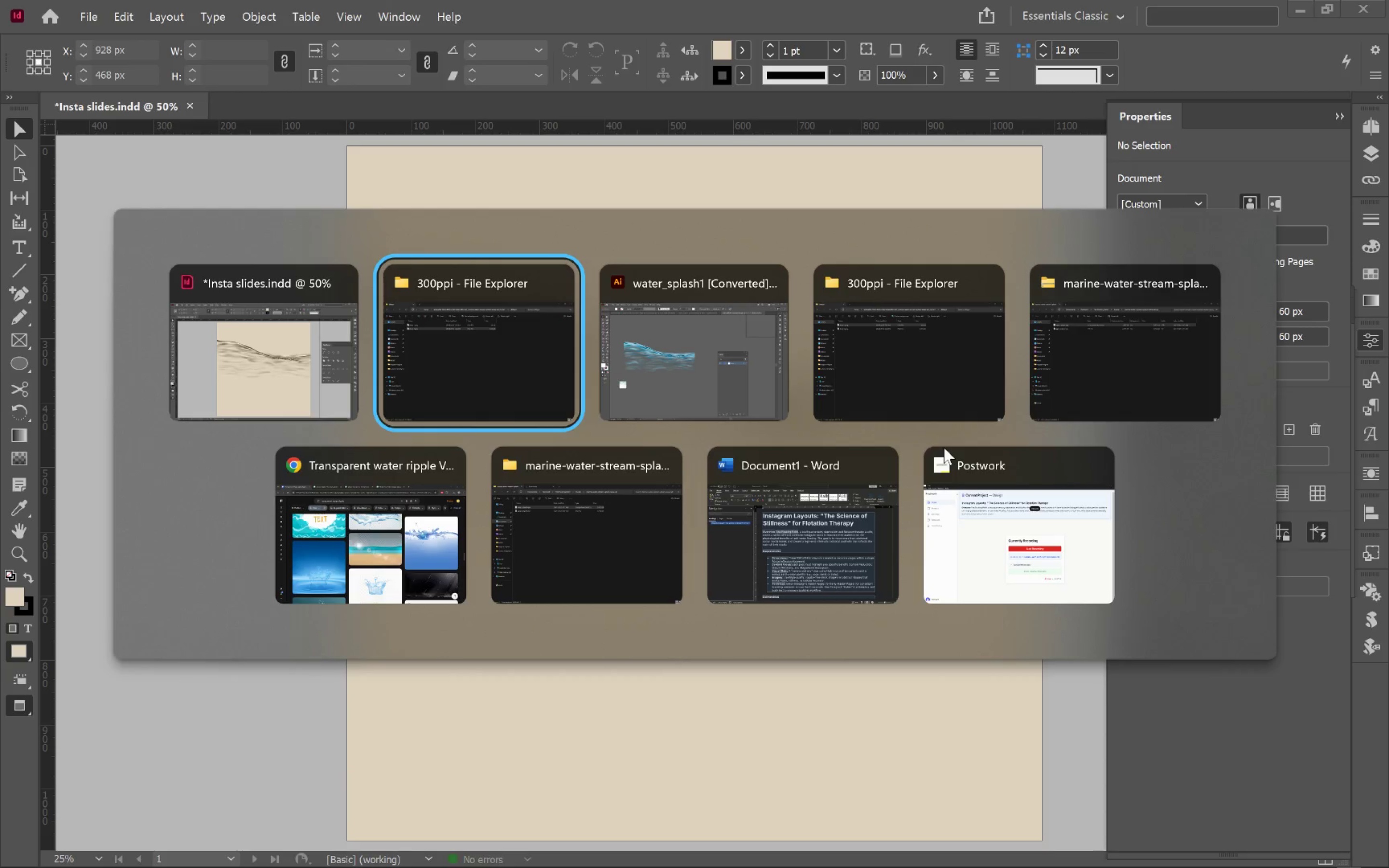 
key(Alt+Tab)
 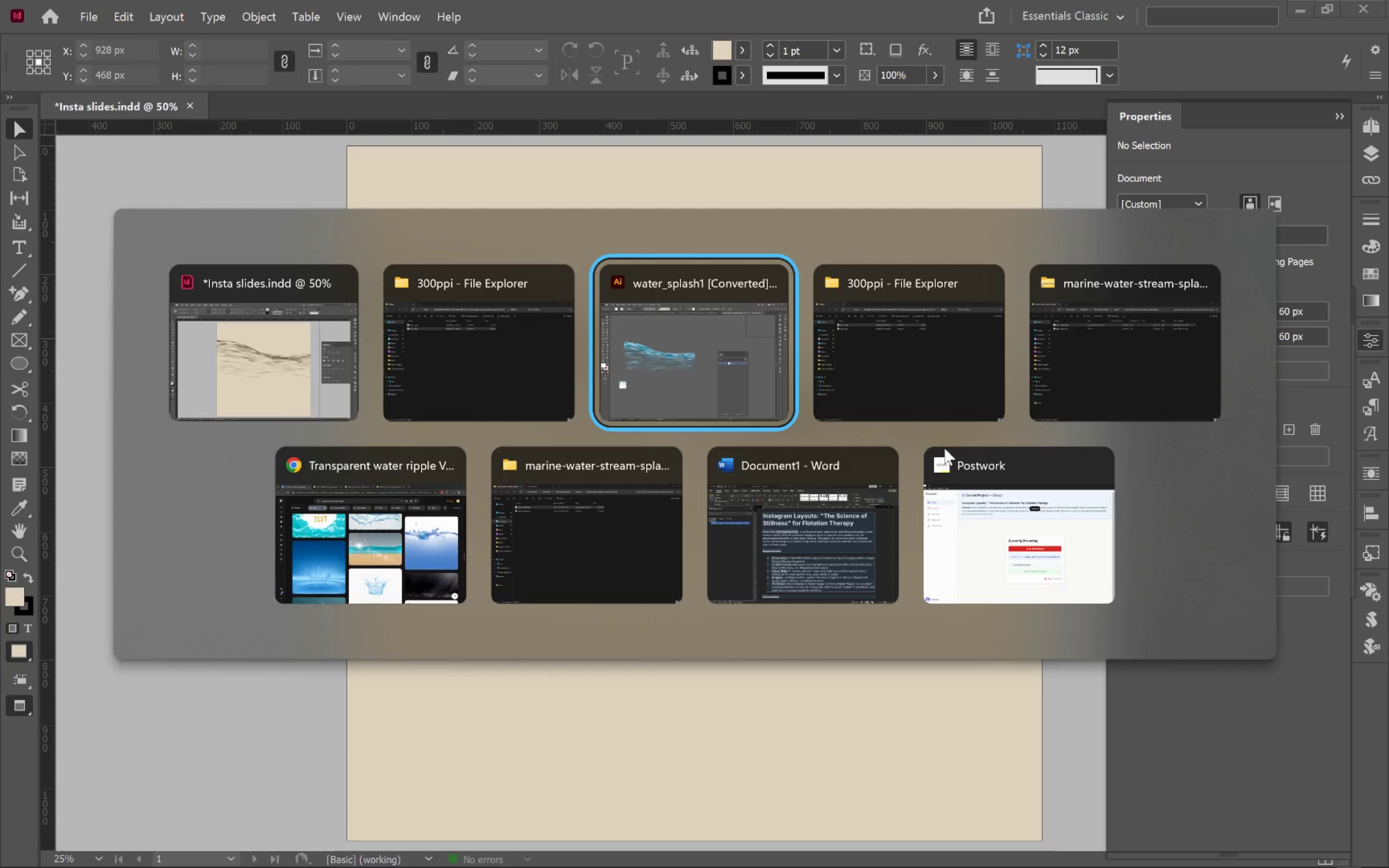 
key(Alt+Tab)
 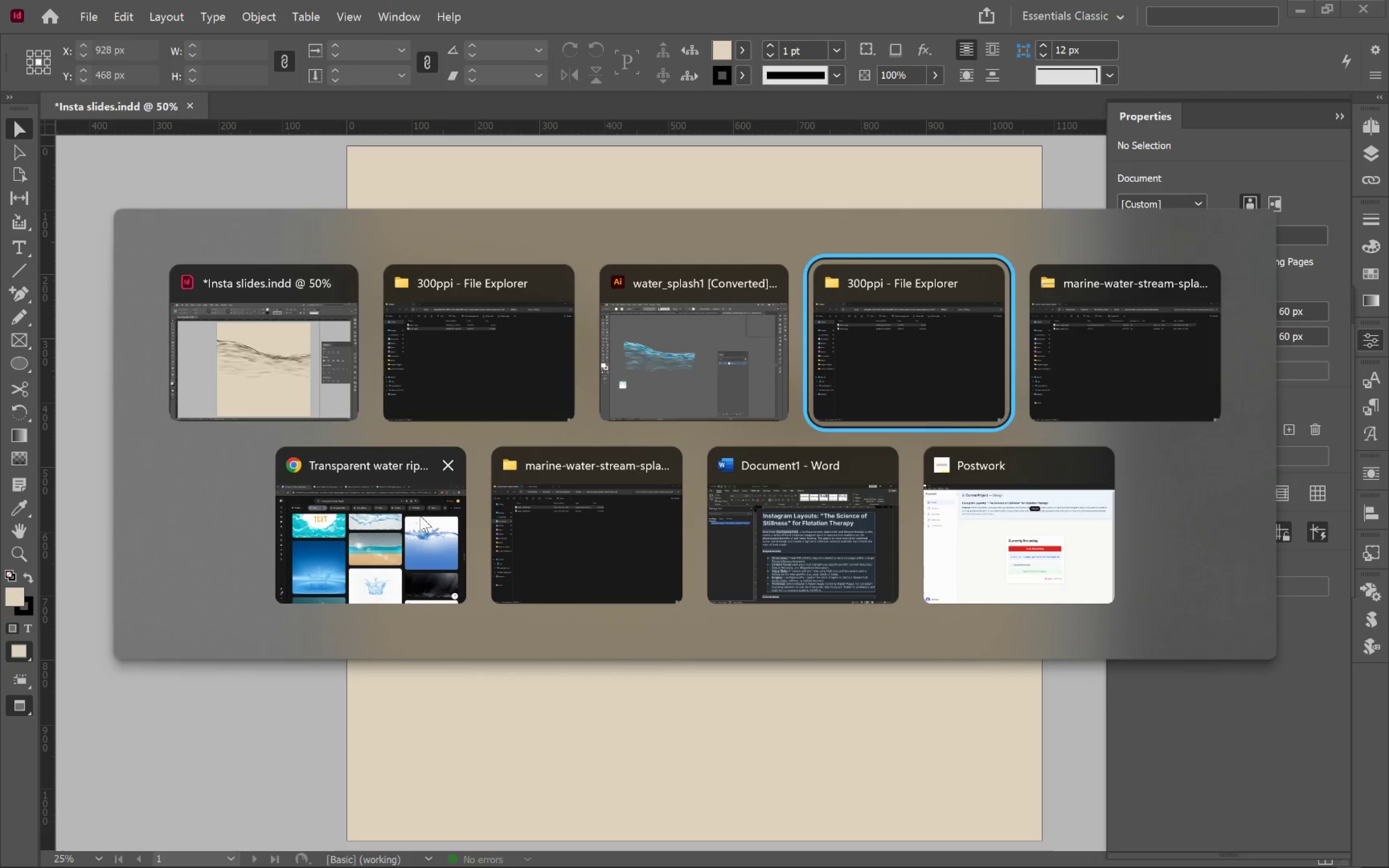 
left_click([378, 533])
 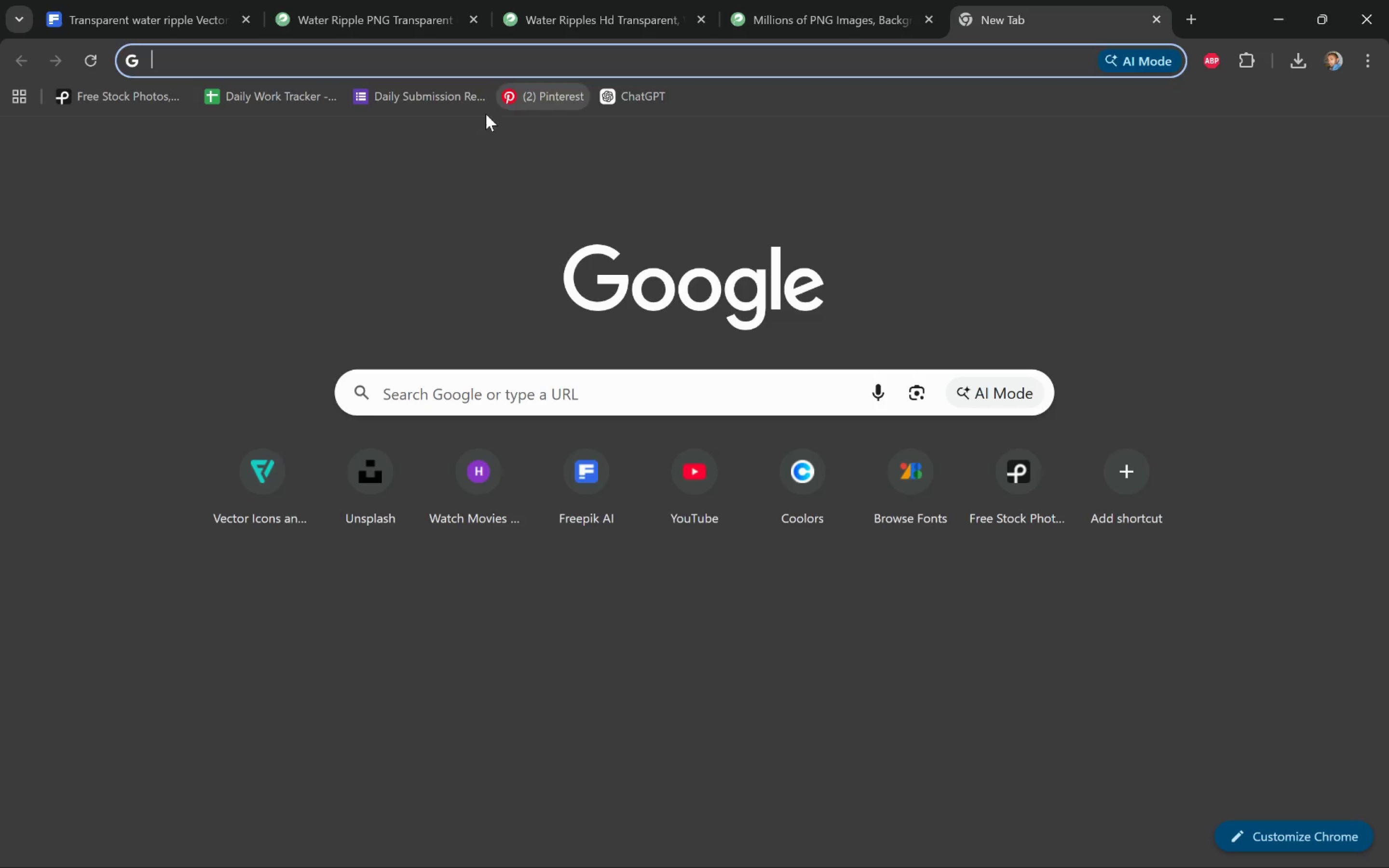 
left_click([112, 97])
 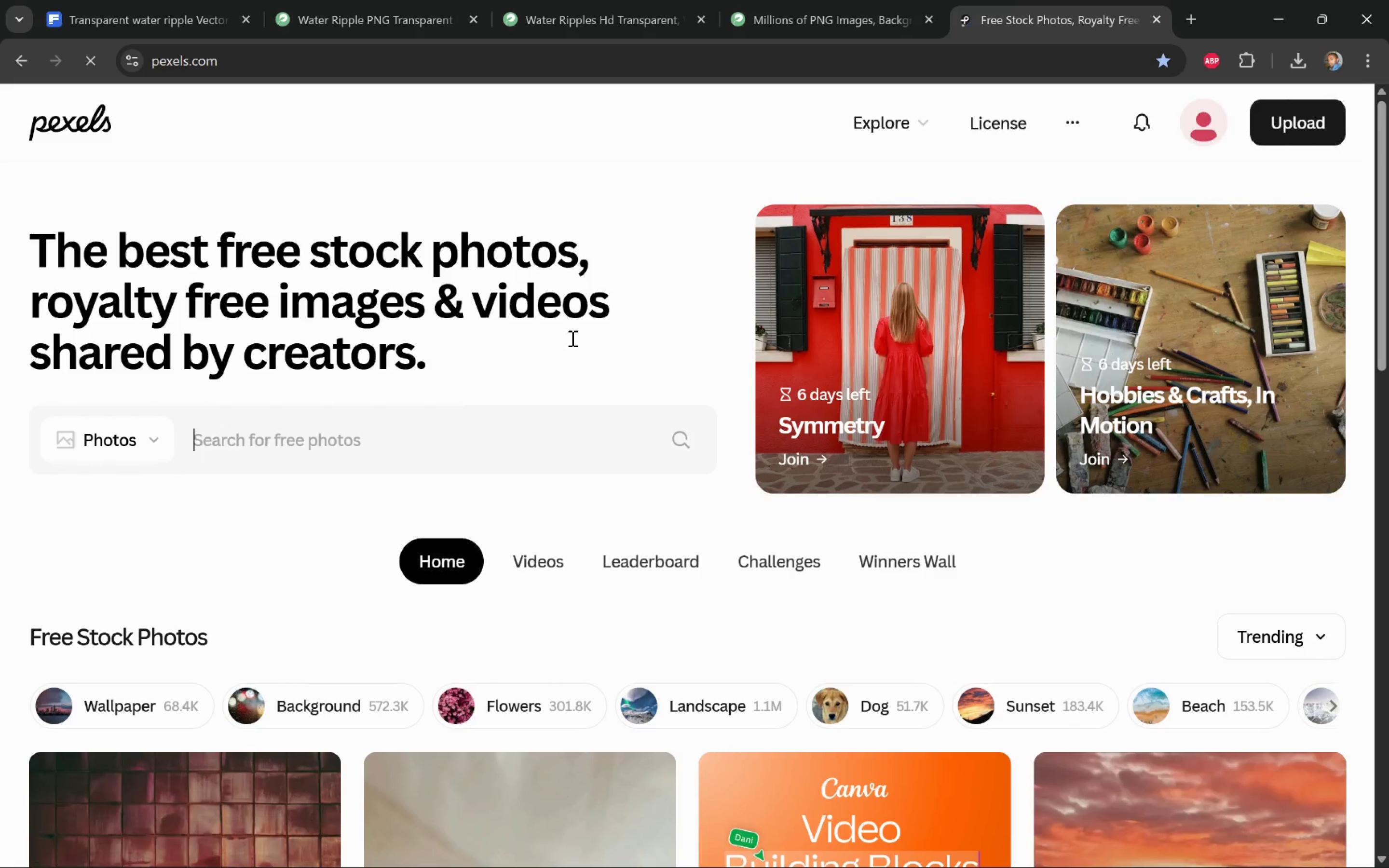 
left_click([453, 440])
 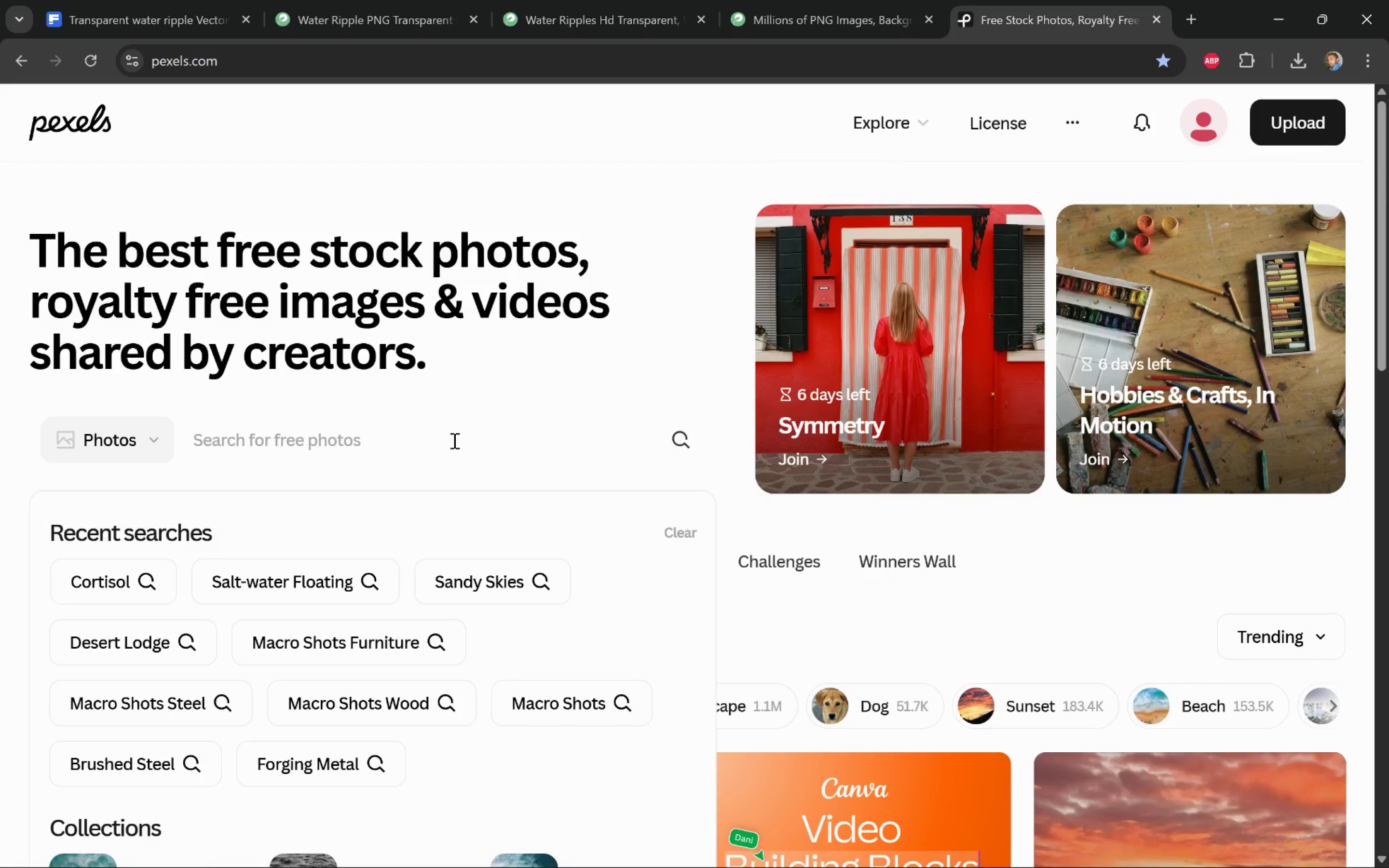 
type(water floating)
 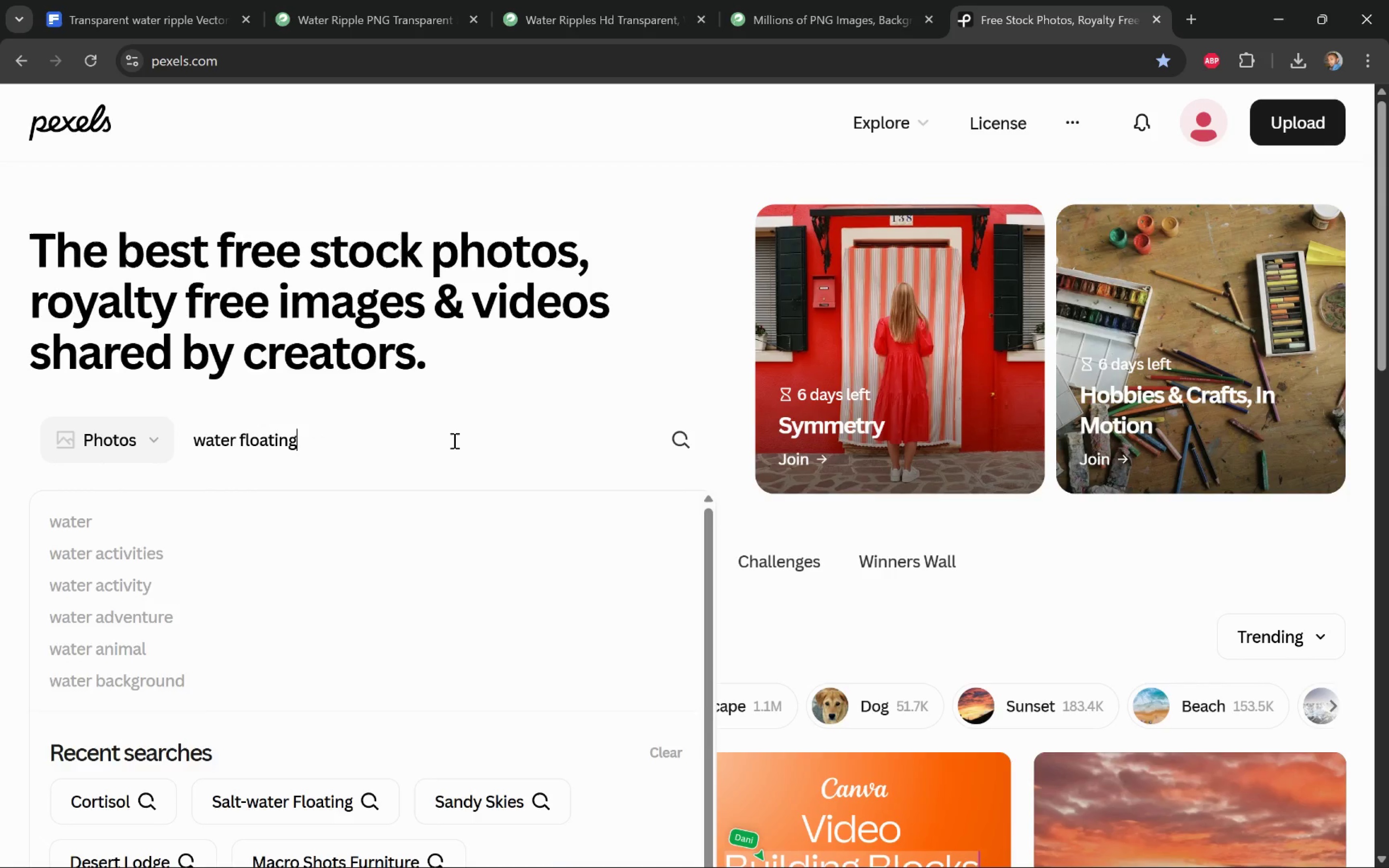 
key(Enter)
 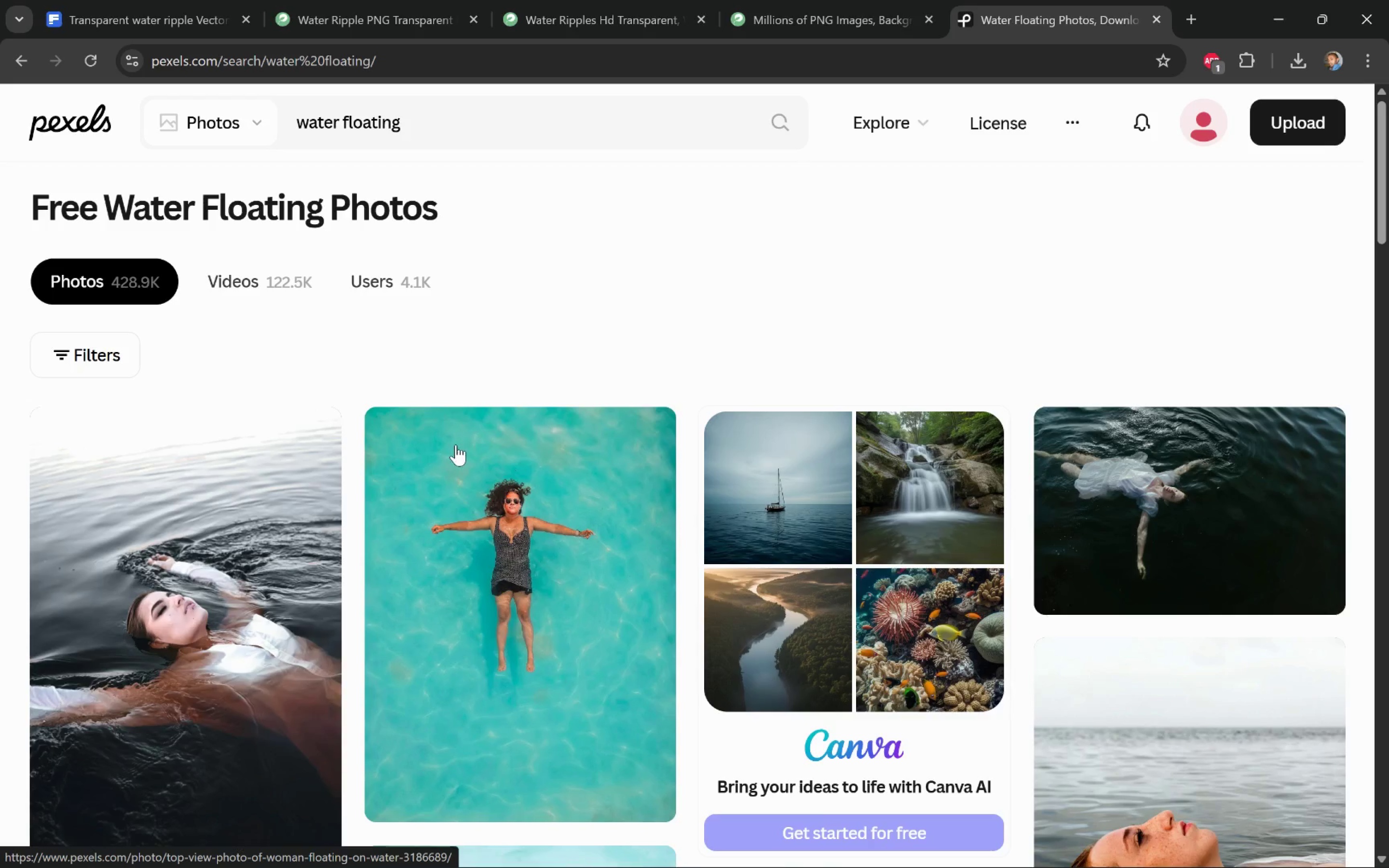 
wait(6.42)
 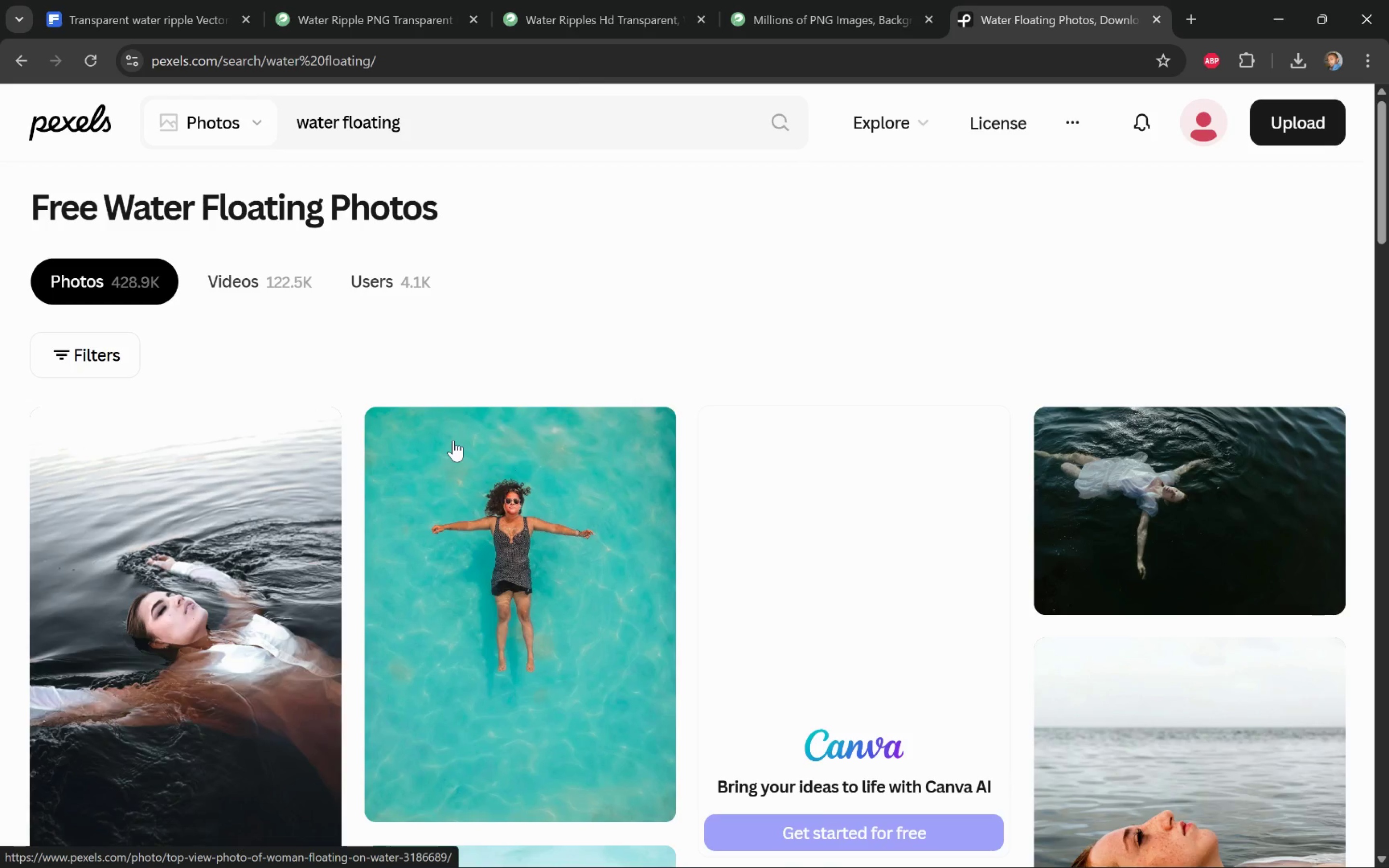 
scroll: coordinate [1367, 308], scroll_direction: down, amount: 10.0
 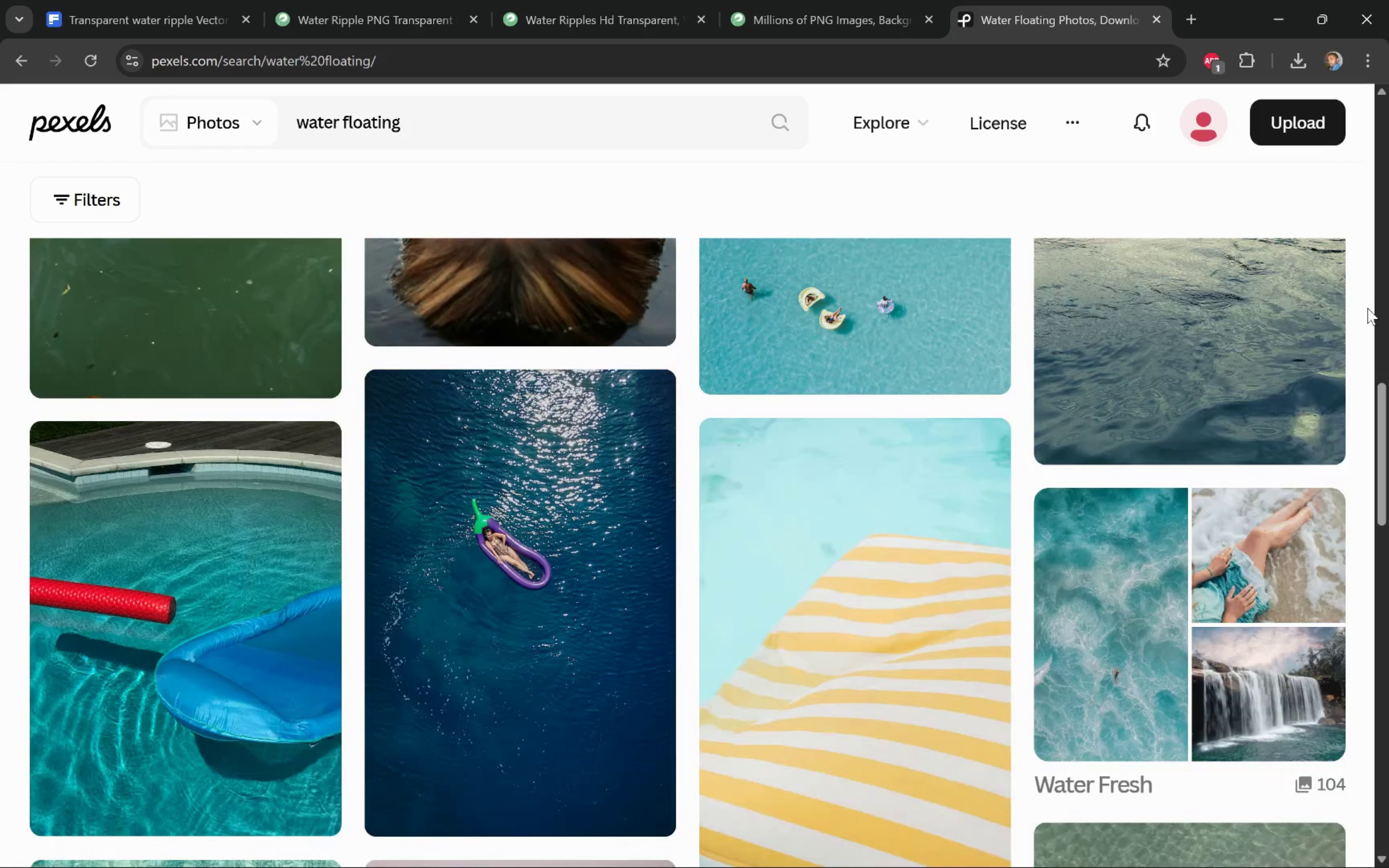 
scroll: coordinate [1367, 306], scroll_direction: down, amount: 21.0
 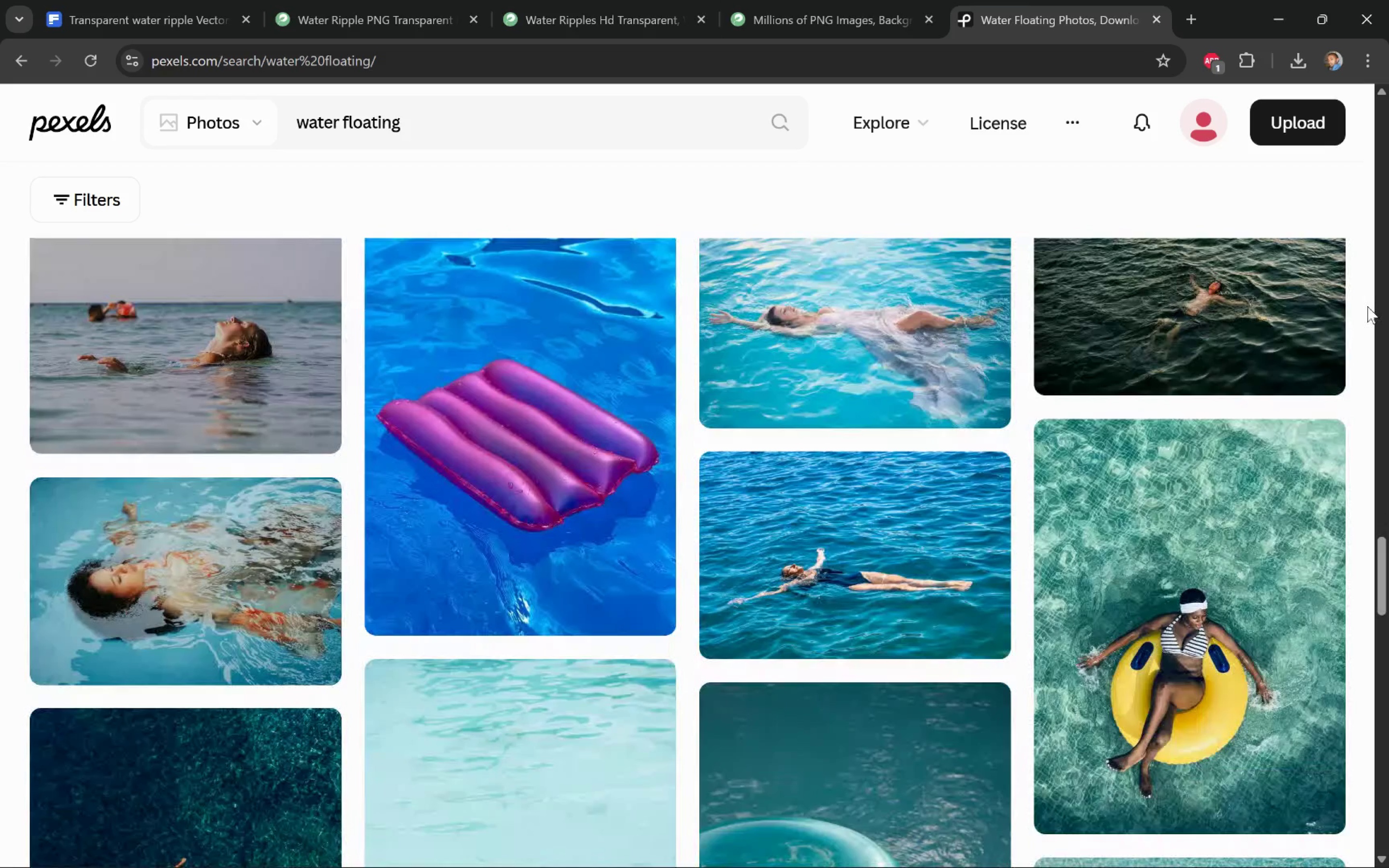 
scroll: coordinate [1367, 305], scroll_direction: up, amount: 42.0
 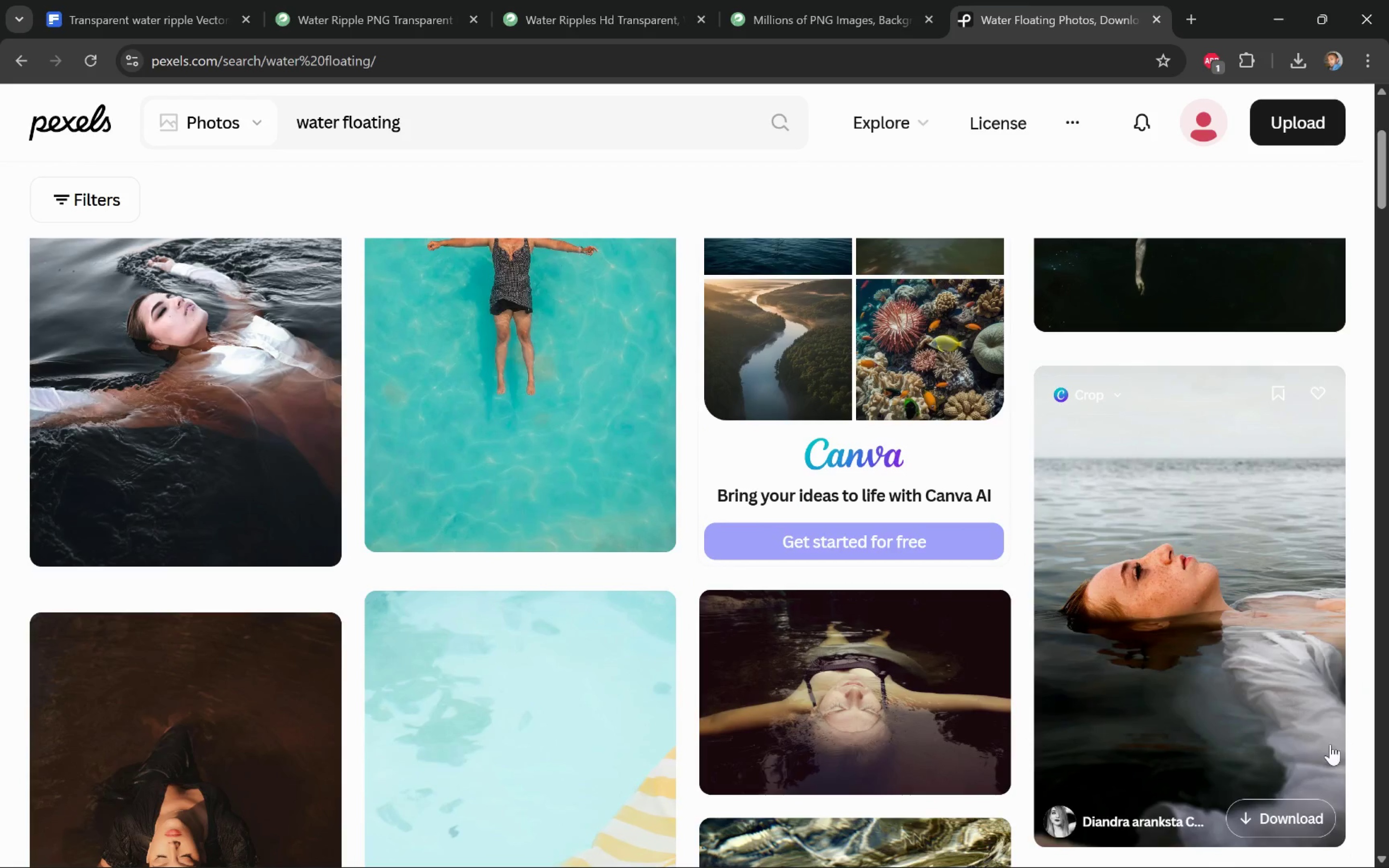 
left_click([1295, 814])
 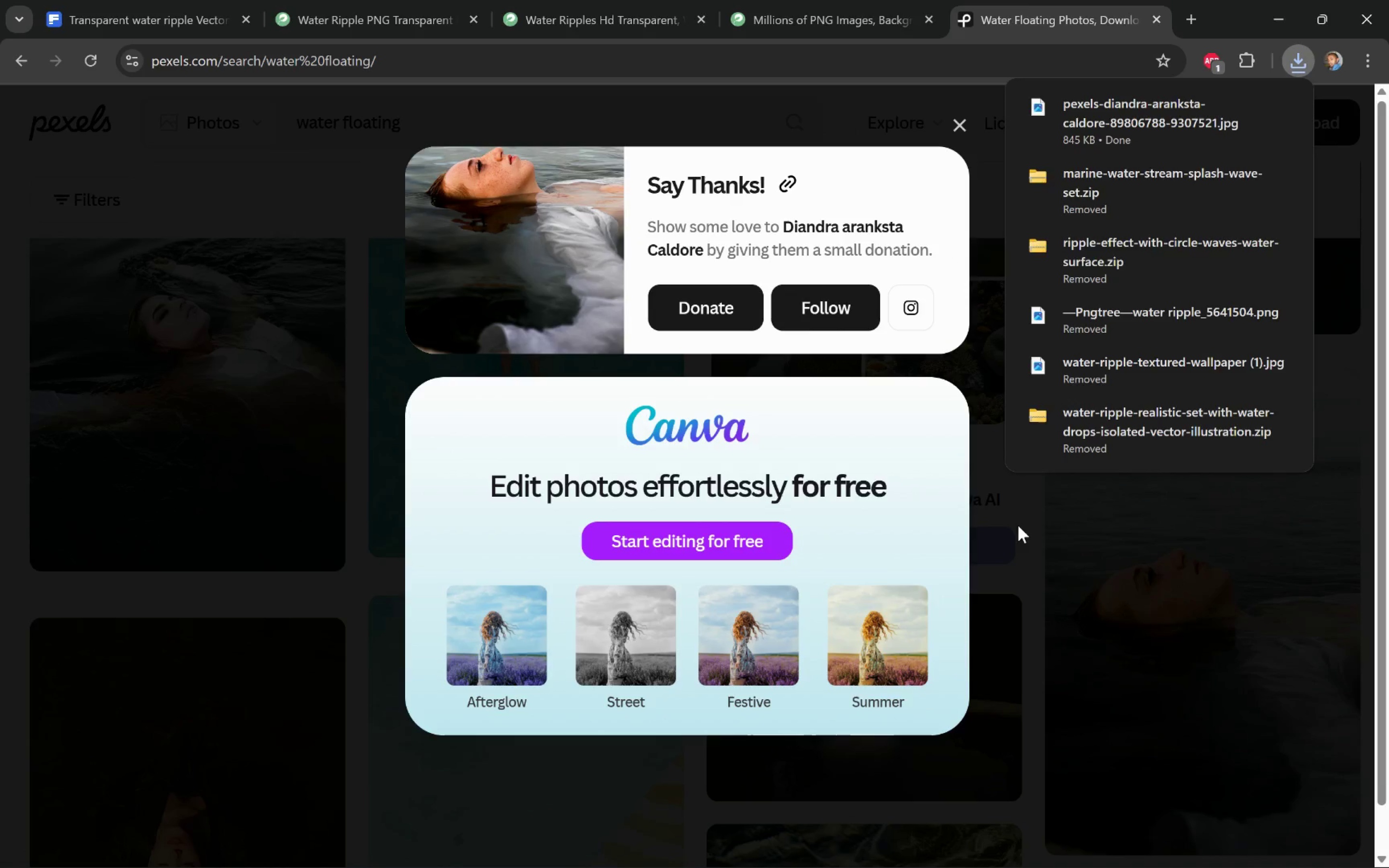 
left_click([1031, 531])
 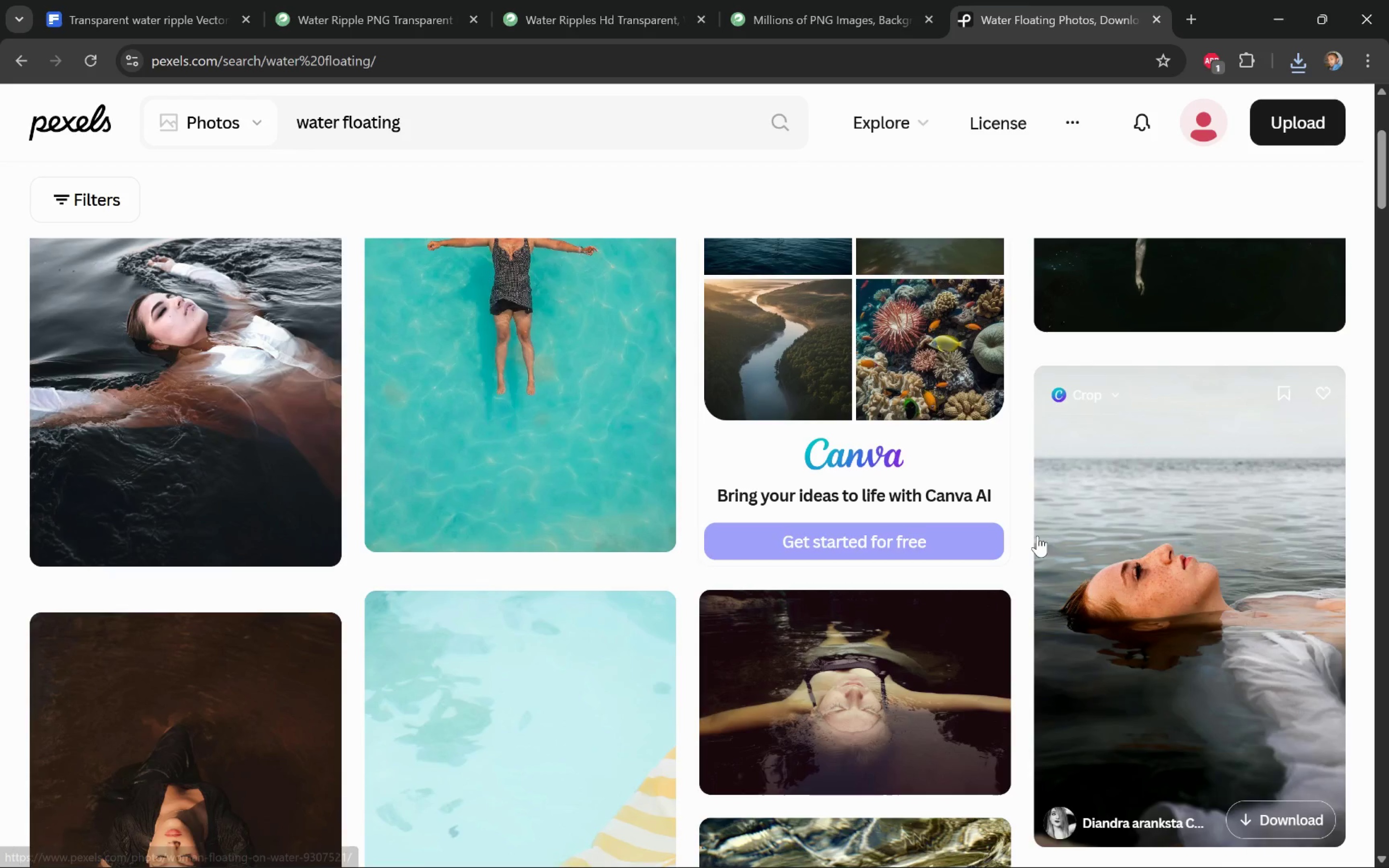 
key(Alt+Tab)
 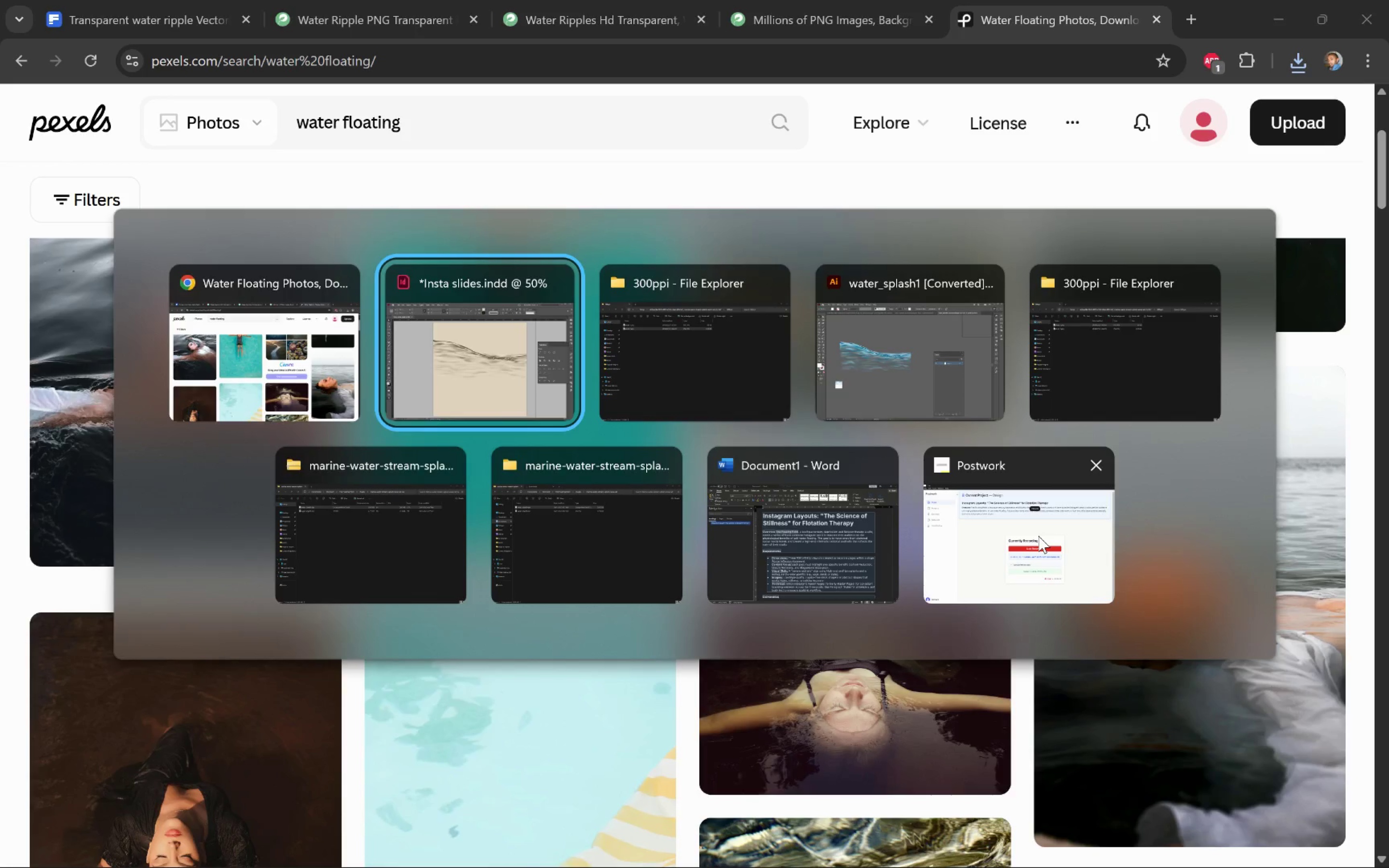 
key(Alt+Tab)
 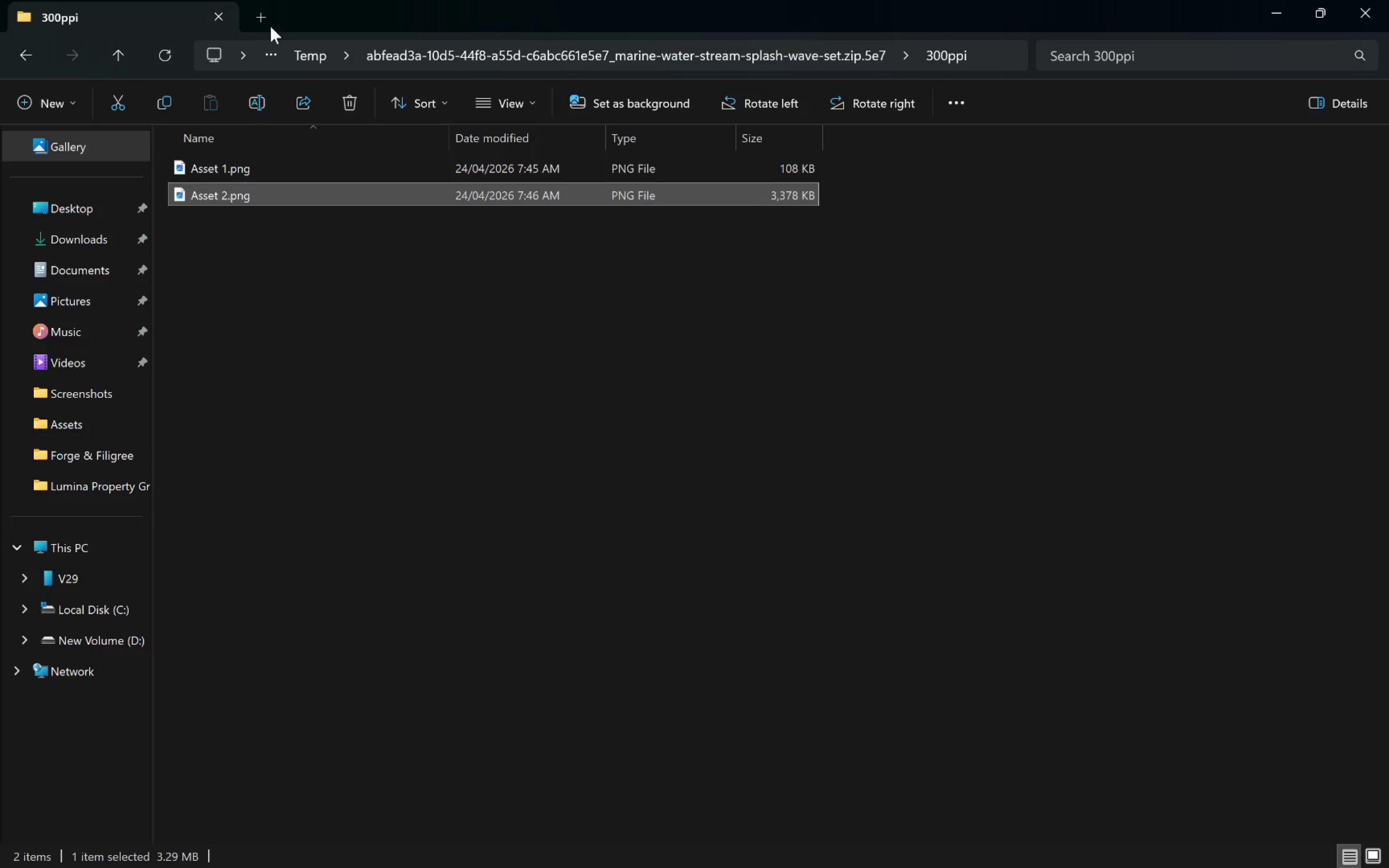 
left_click([218, 14])
 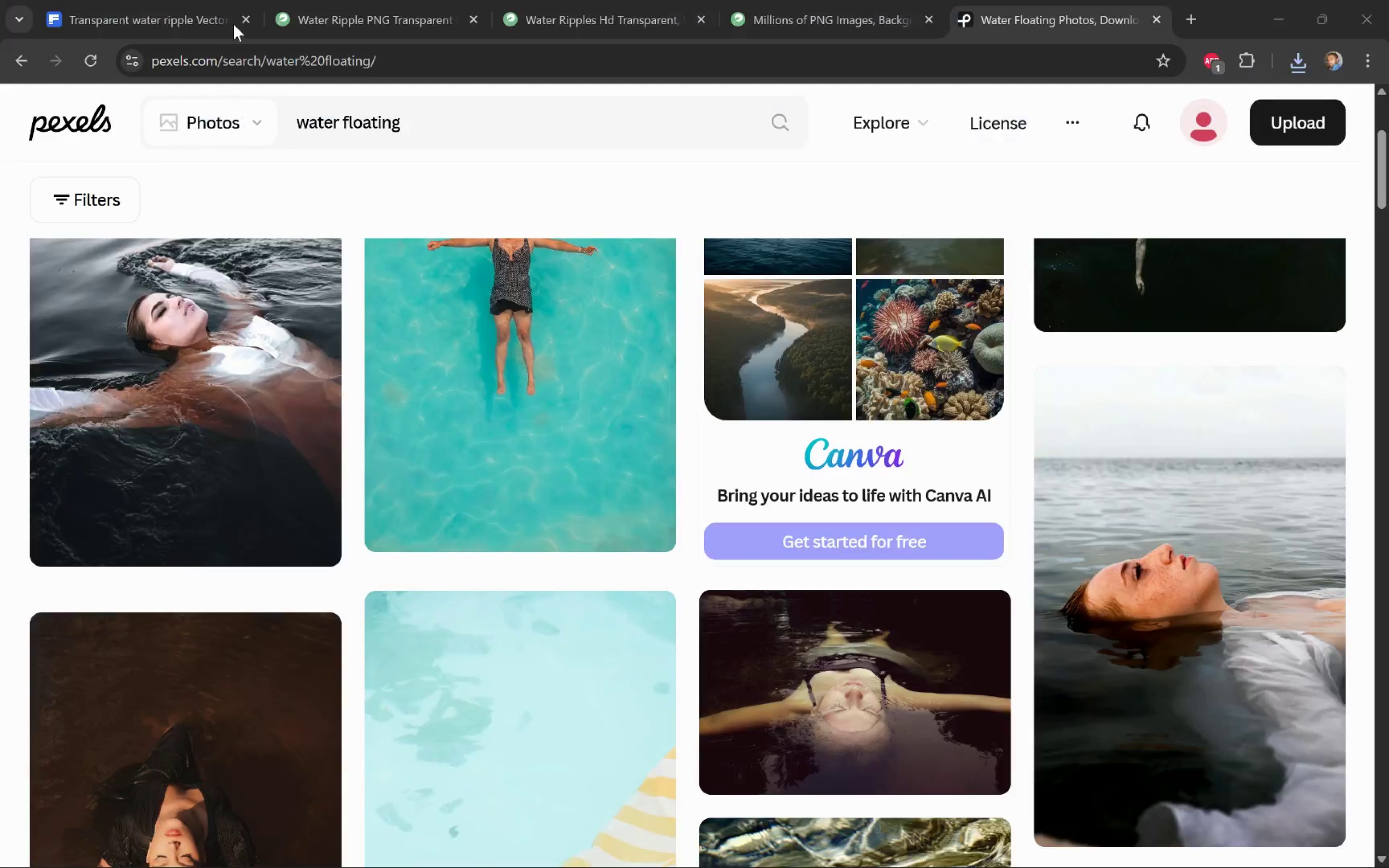 
key(Alt+Tab)
 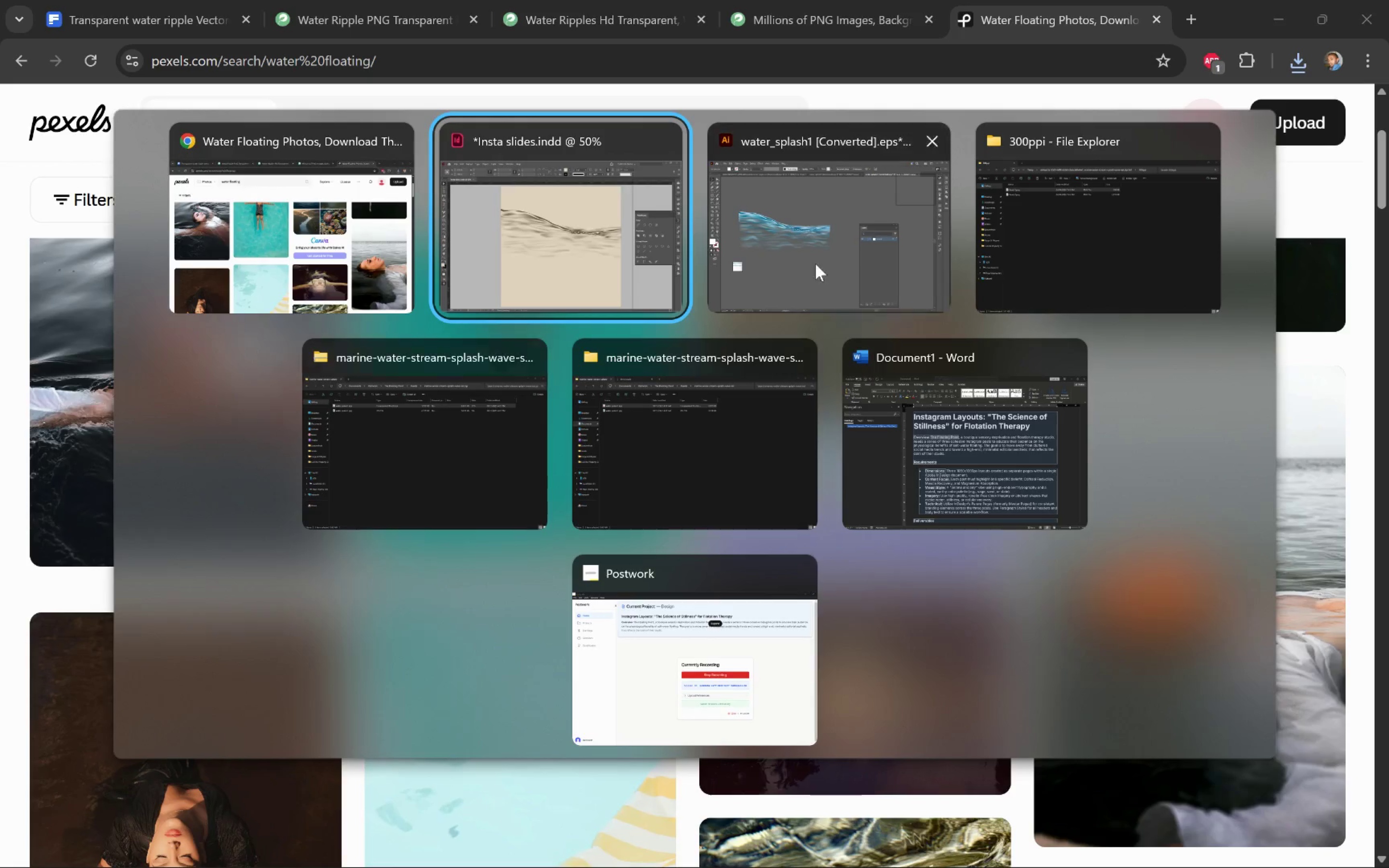 
left_click([1193, 136])
 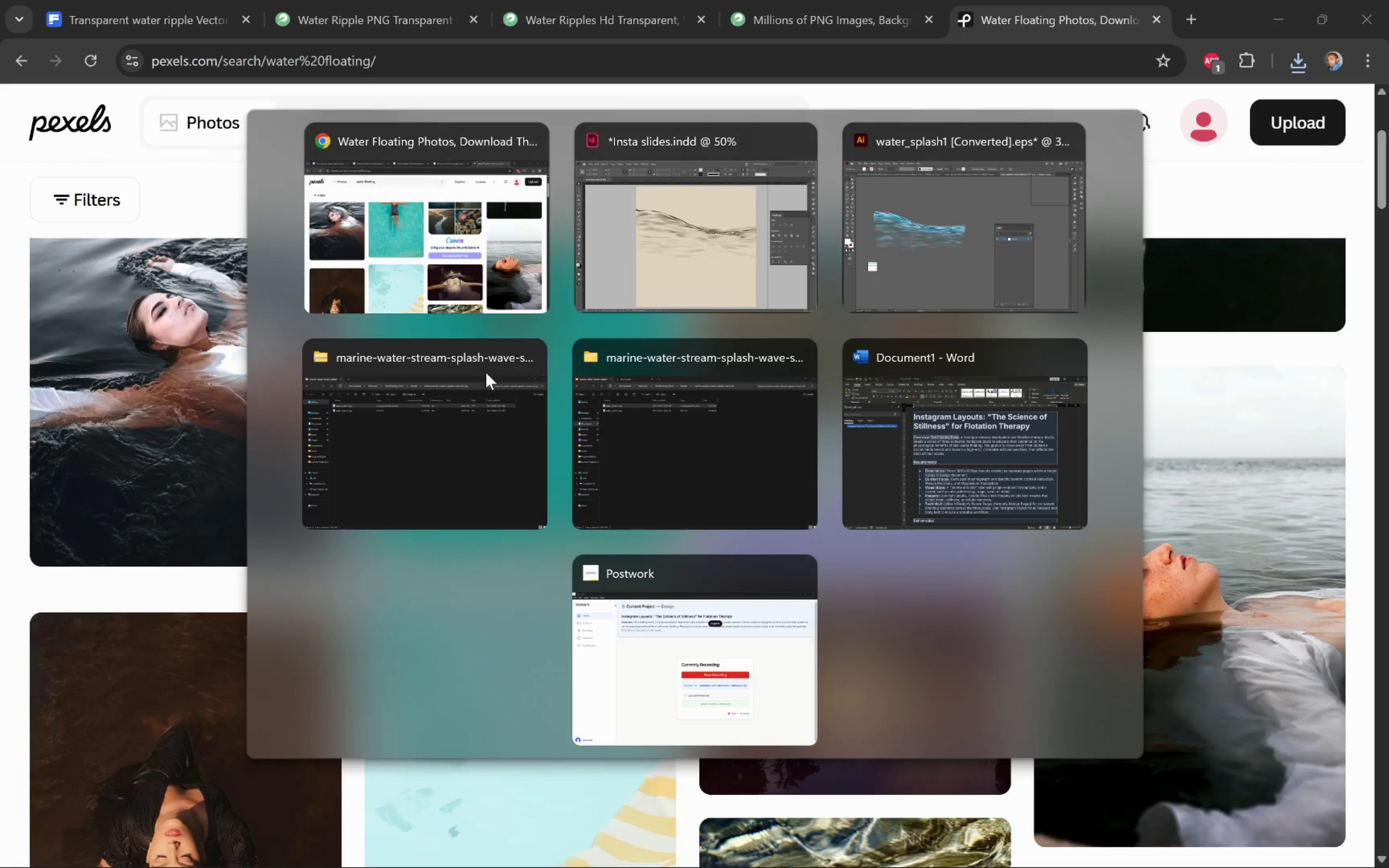 
left_click([485, 373])
 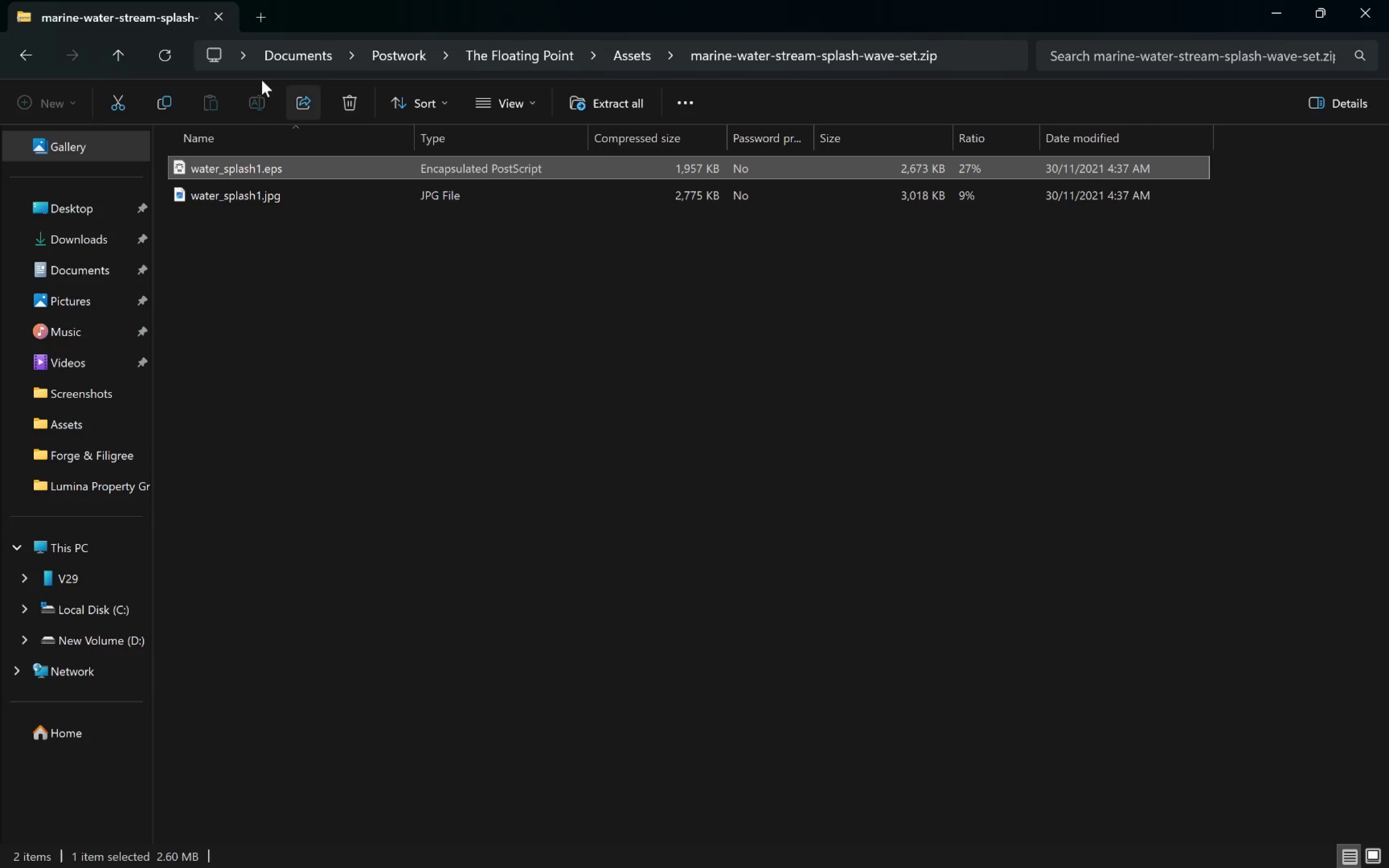 
left_click([220, 14])
 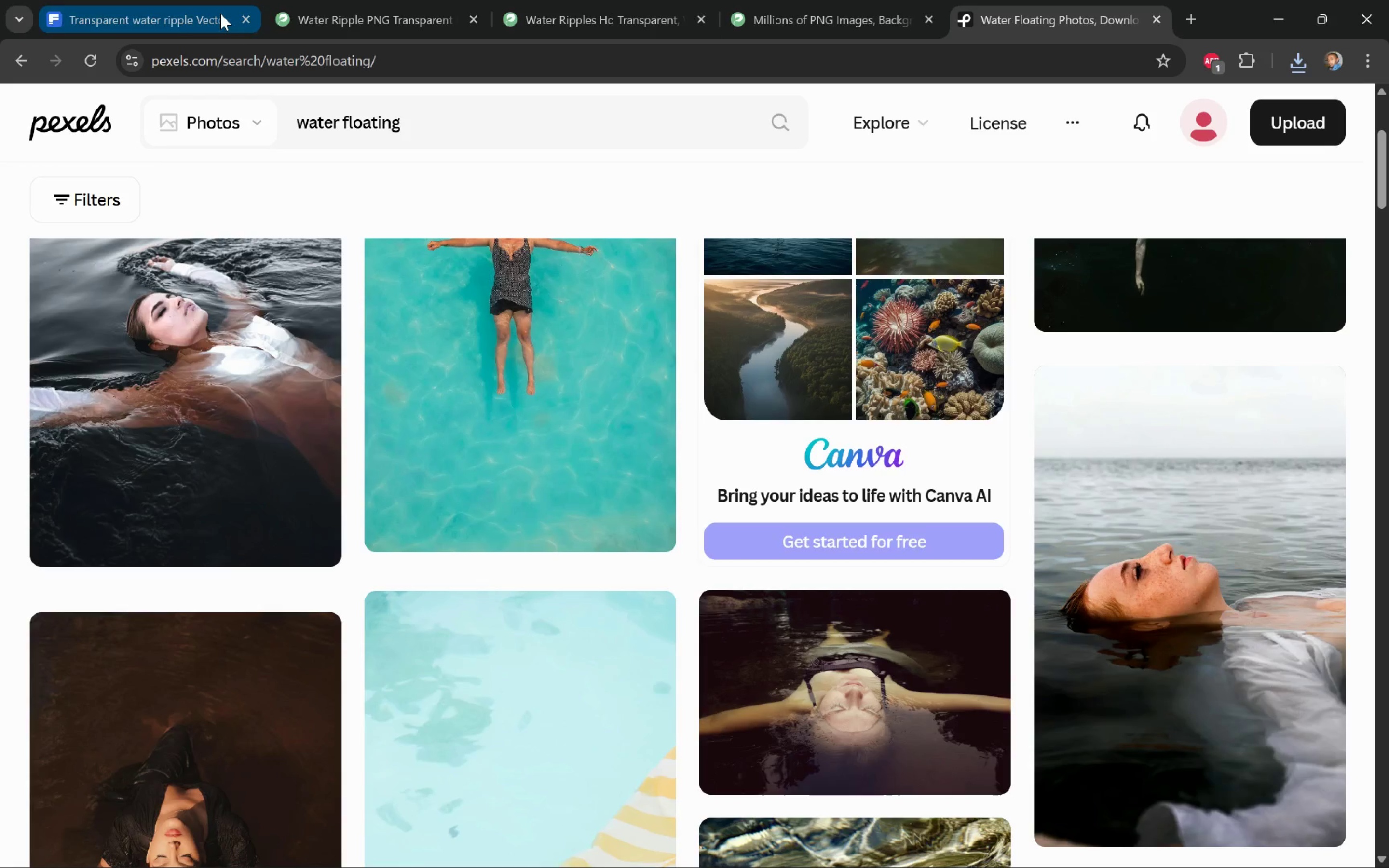 
key(Alt+Tab)
 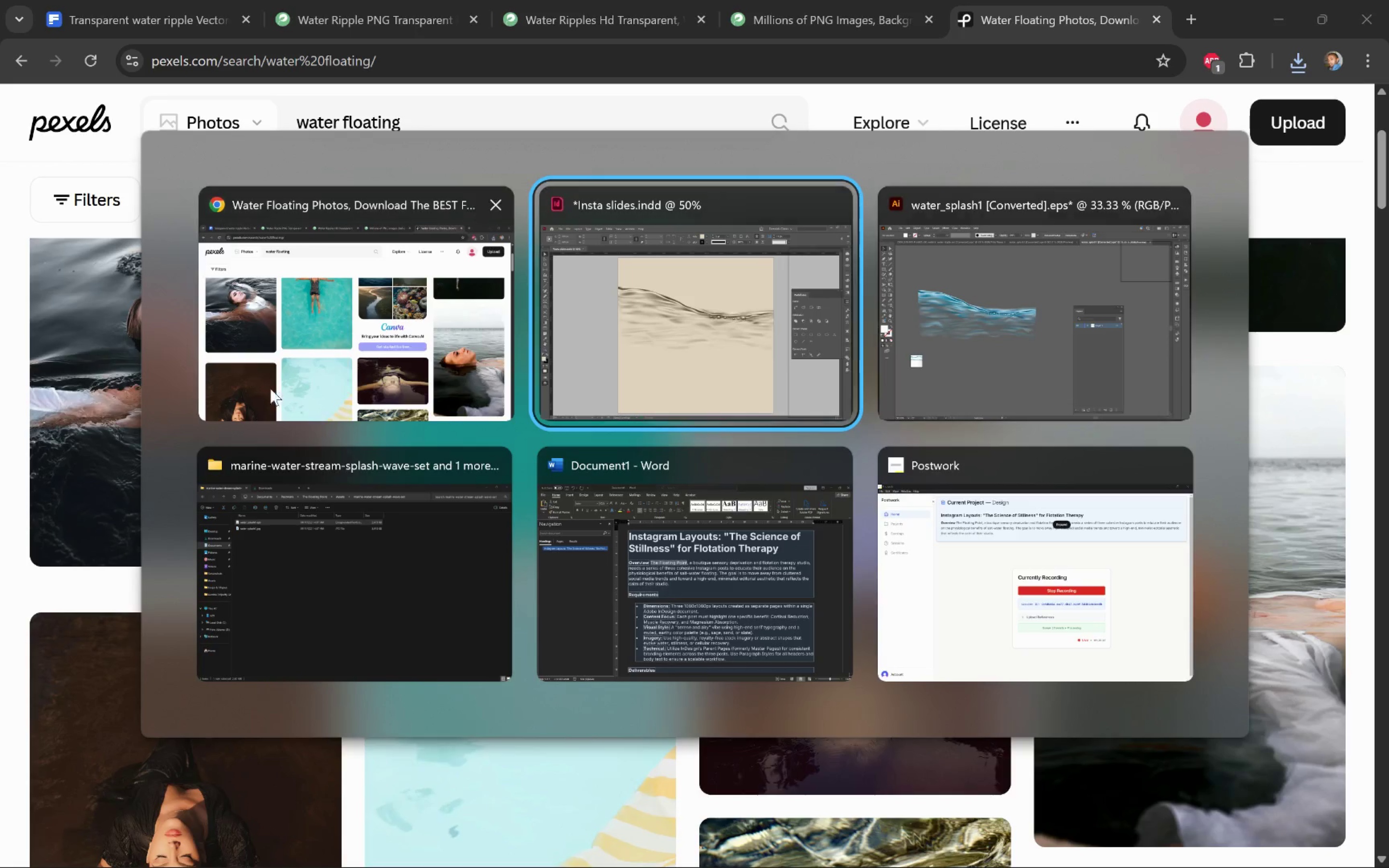 
left_click([351, 555])
 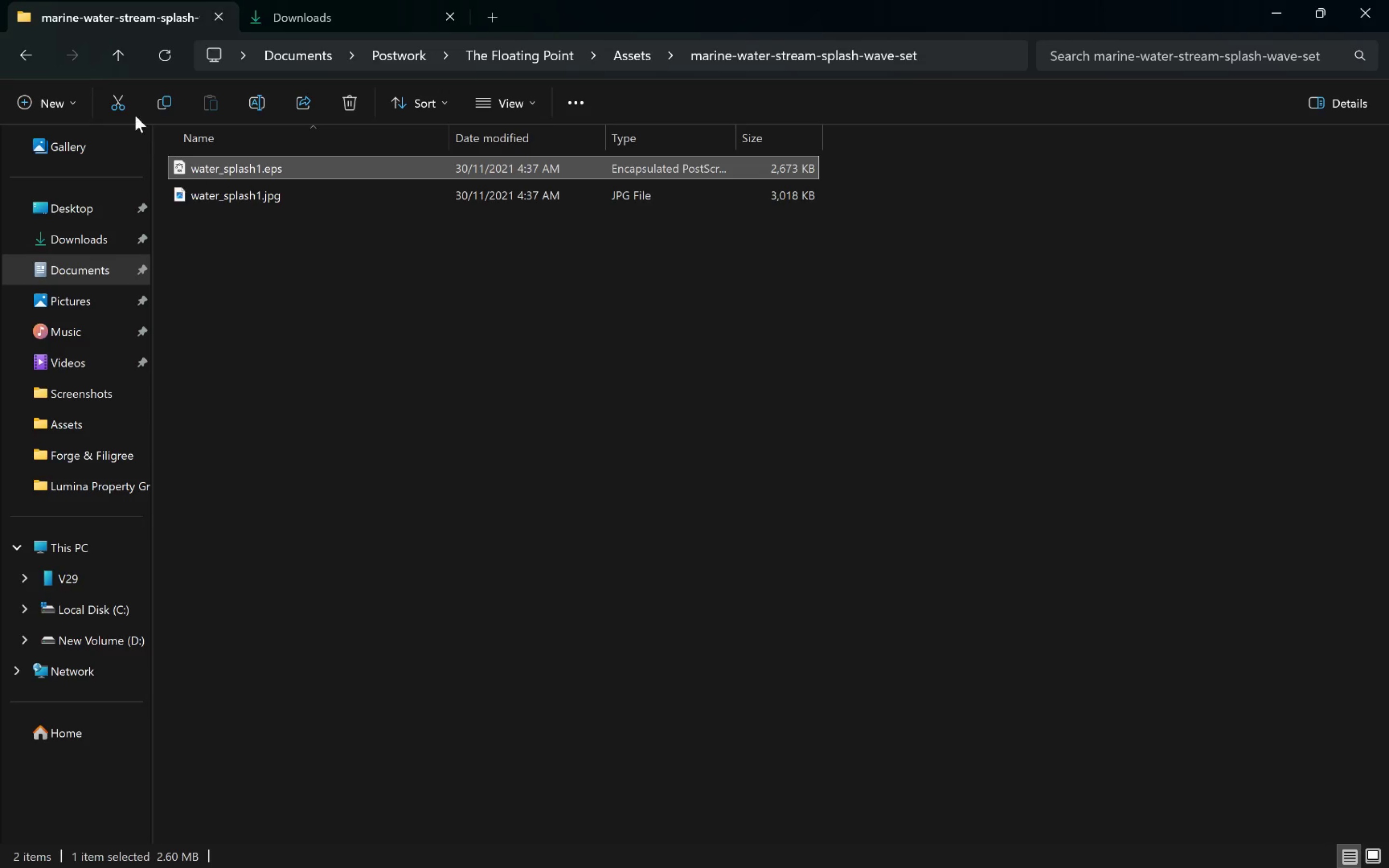 
left_click([112, 58])
 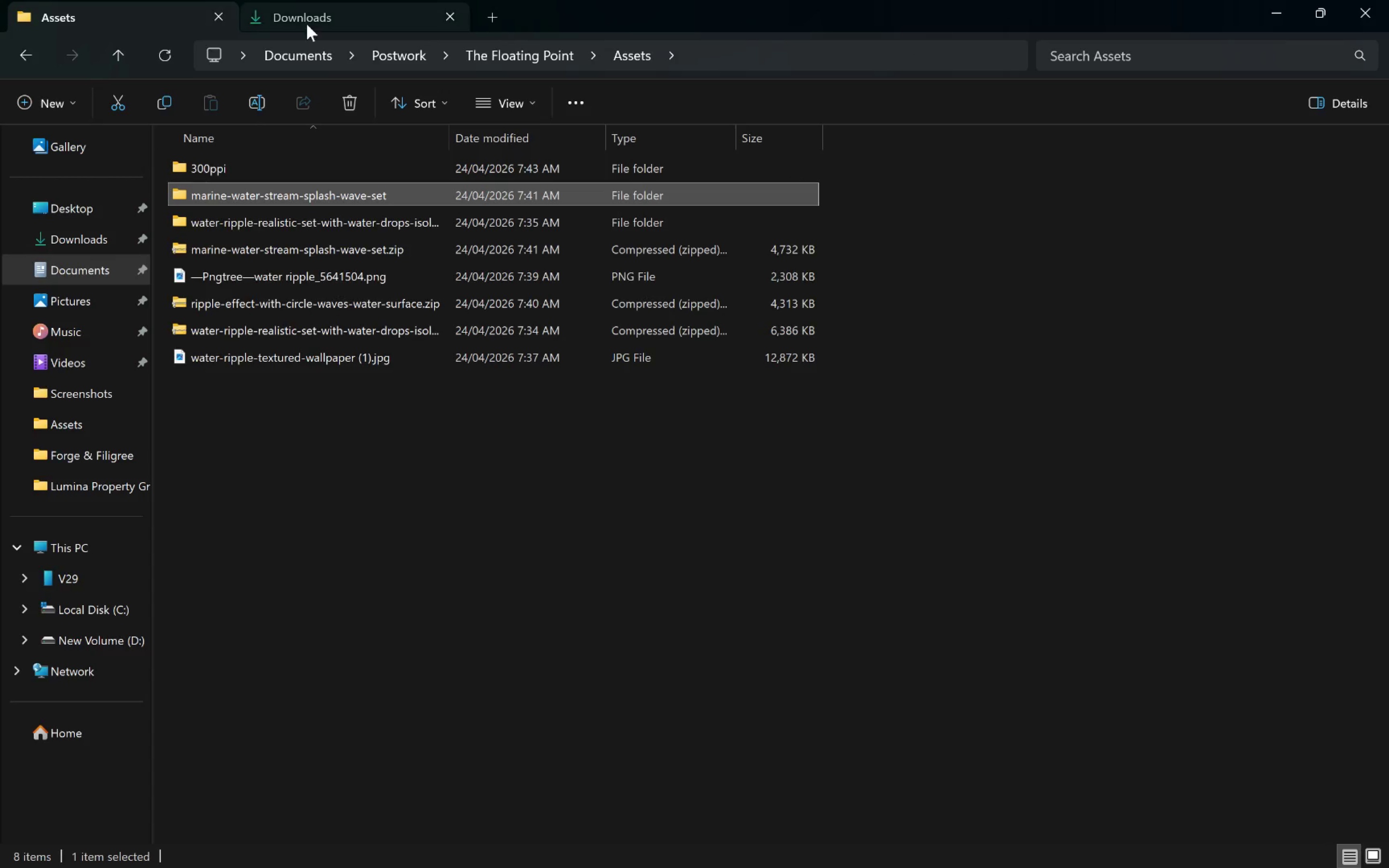 
left_click([318, 18])
 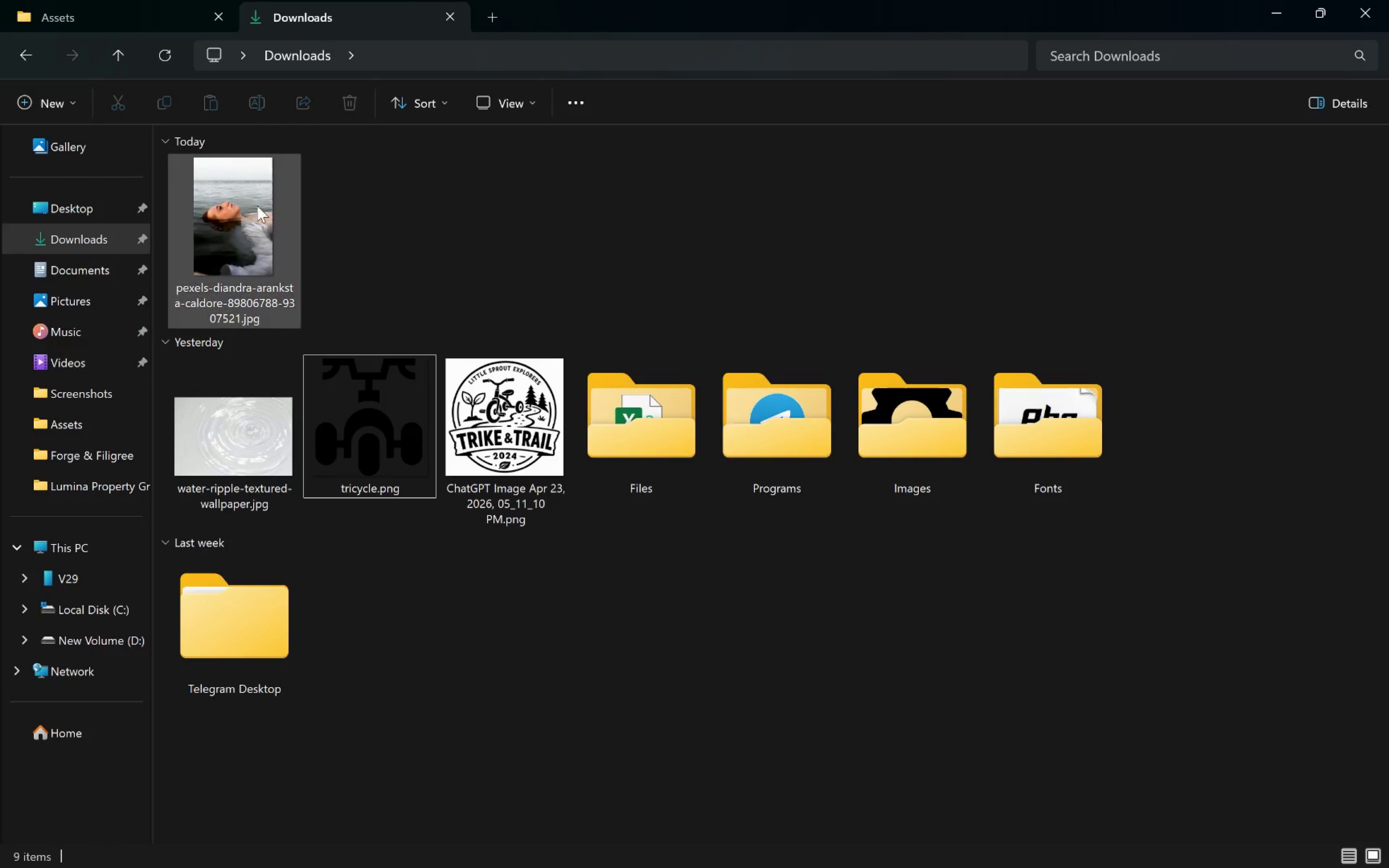 
left_click_drag(start_coordinate=[225, 220], to_coordinate=[467, 527])
 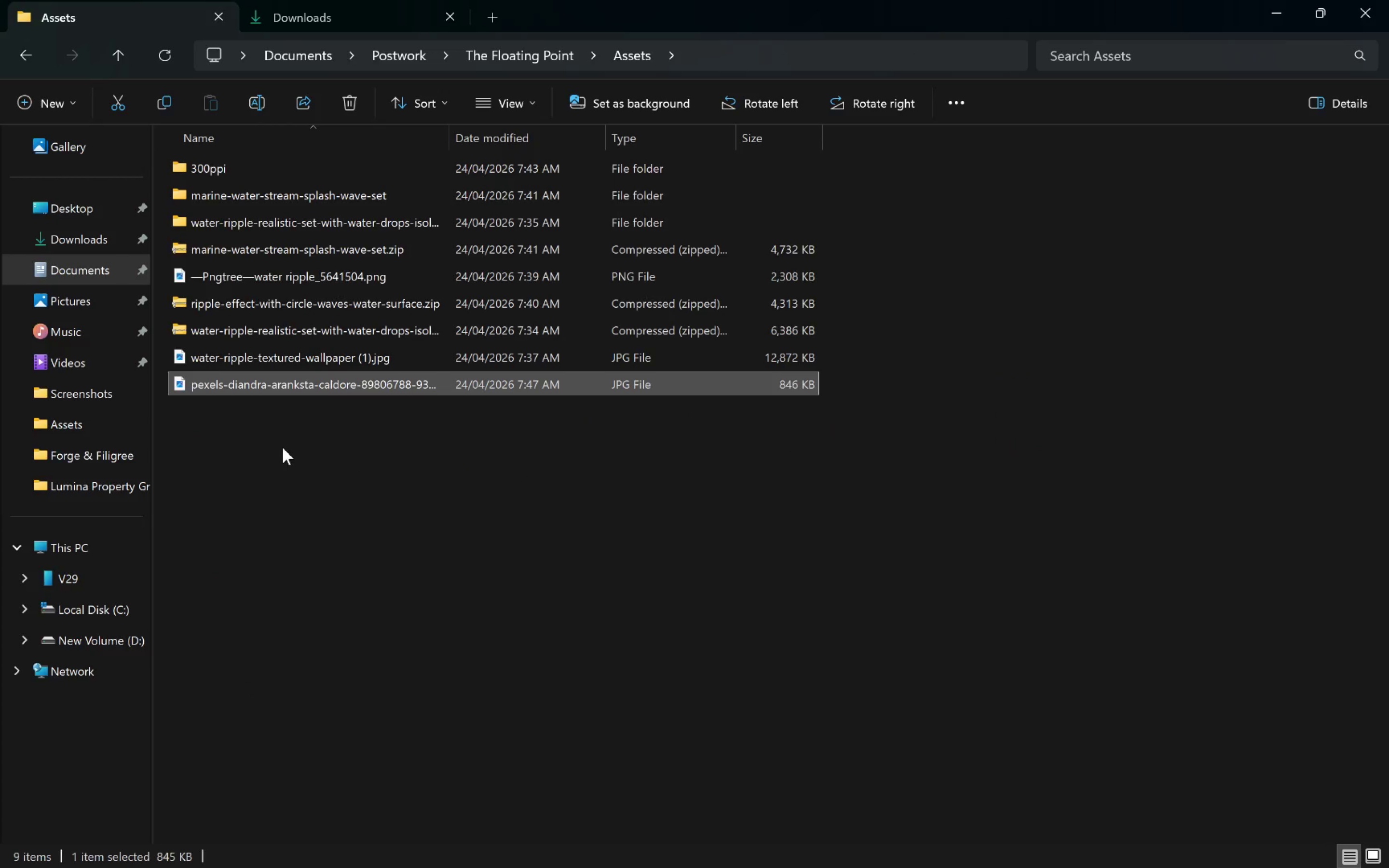 
key(Alt+AltLeft)
 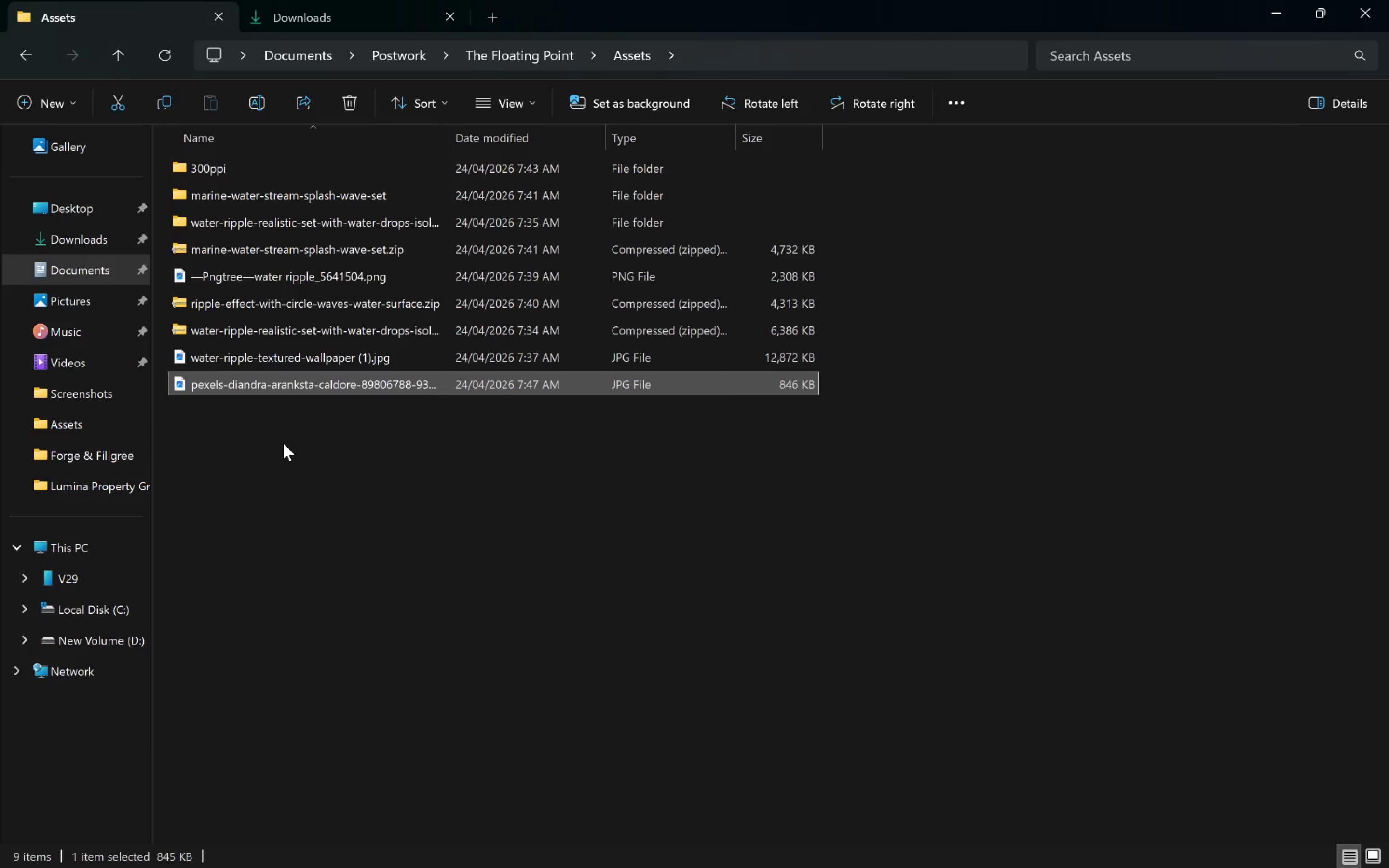 
key(Alt+Tab)
 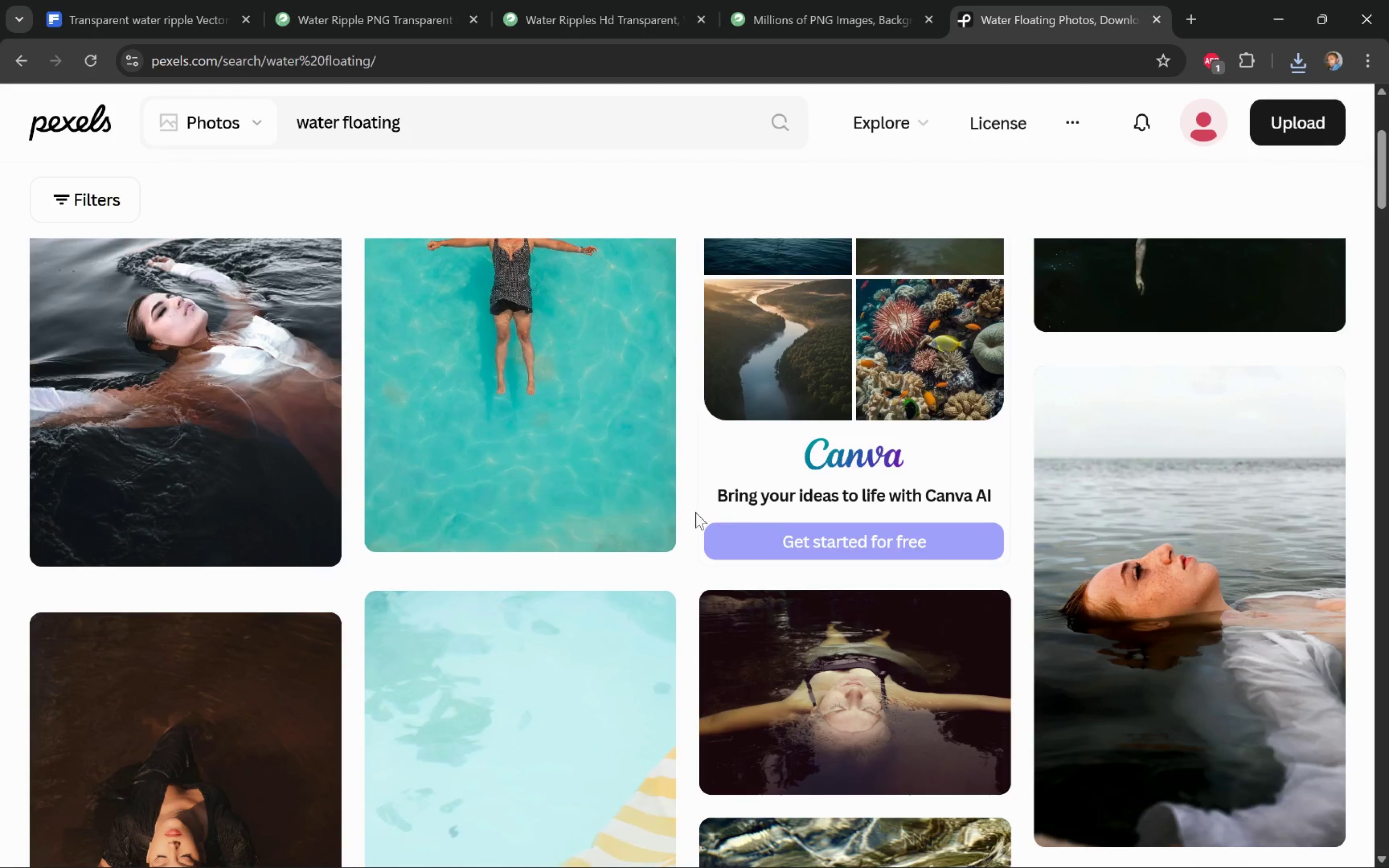 
key(Alt+AltLeft)
 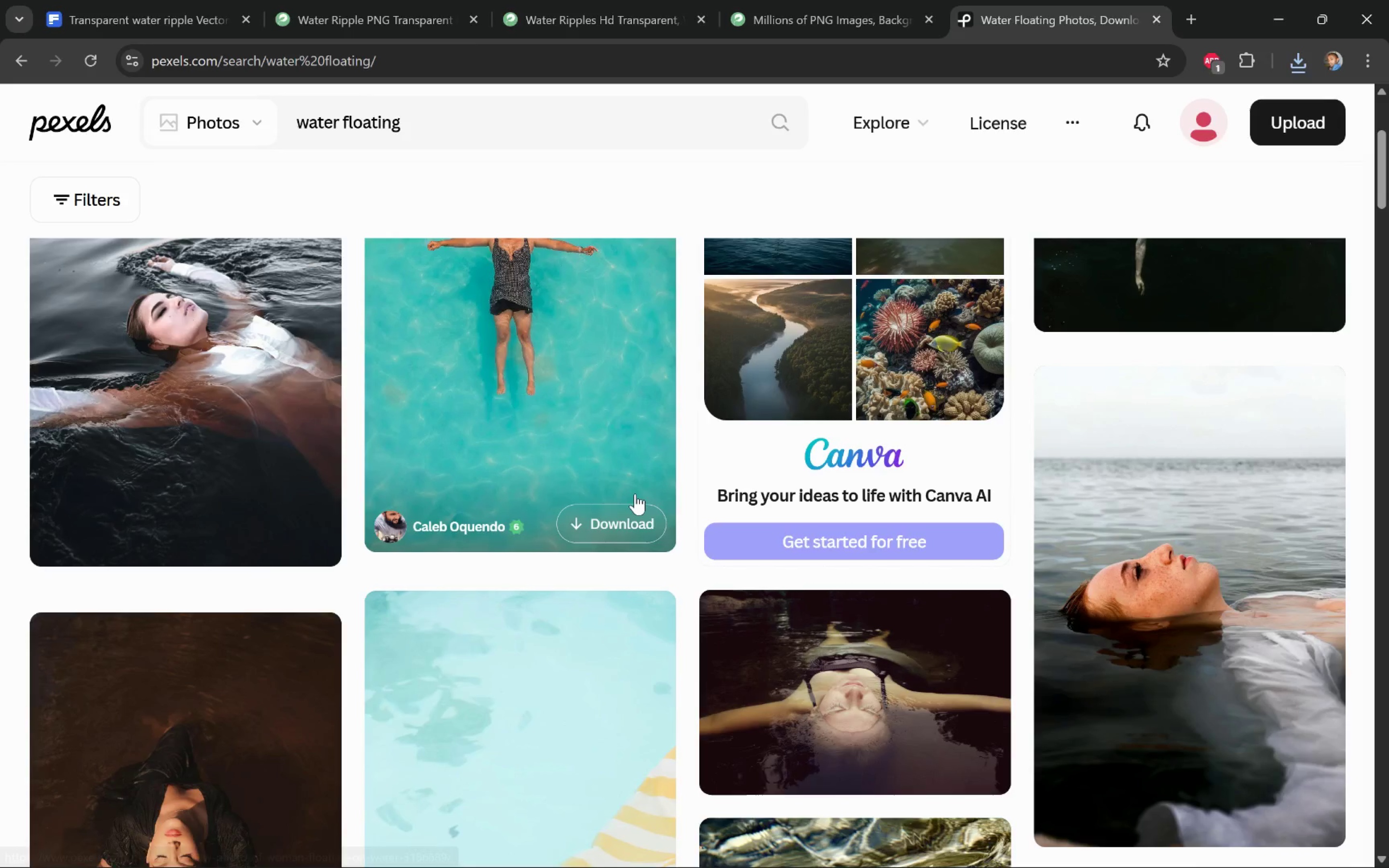 
key(Alt+Tab)
 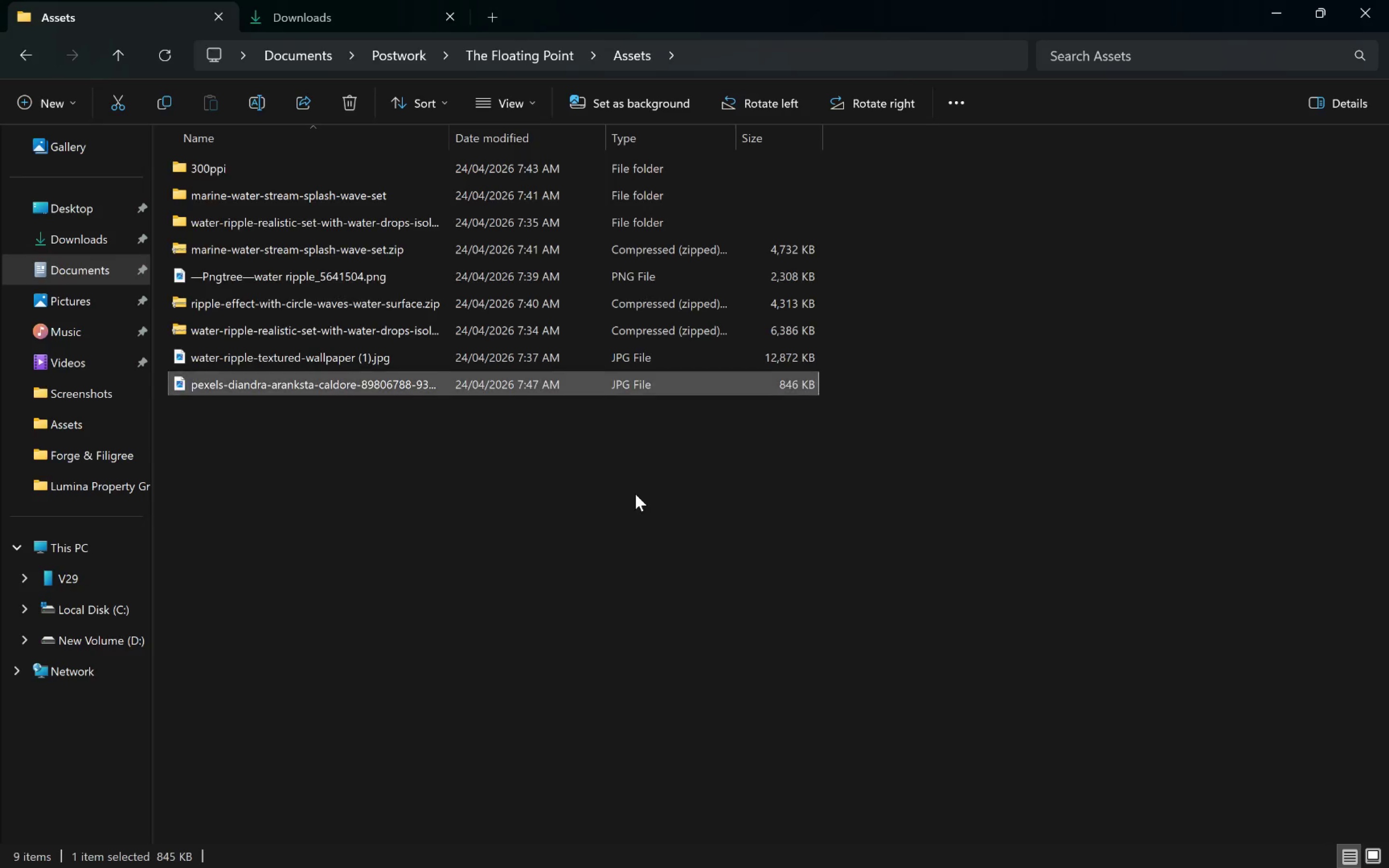 
key(Alt+Tab)
 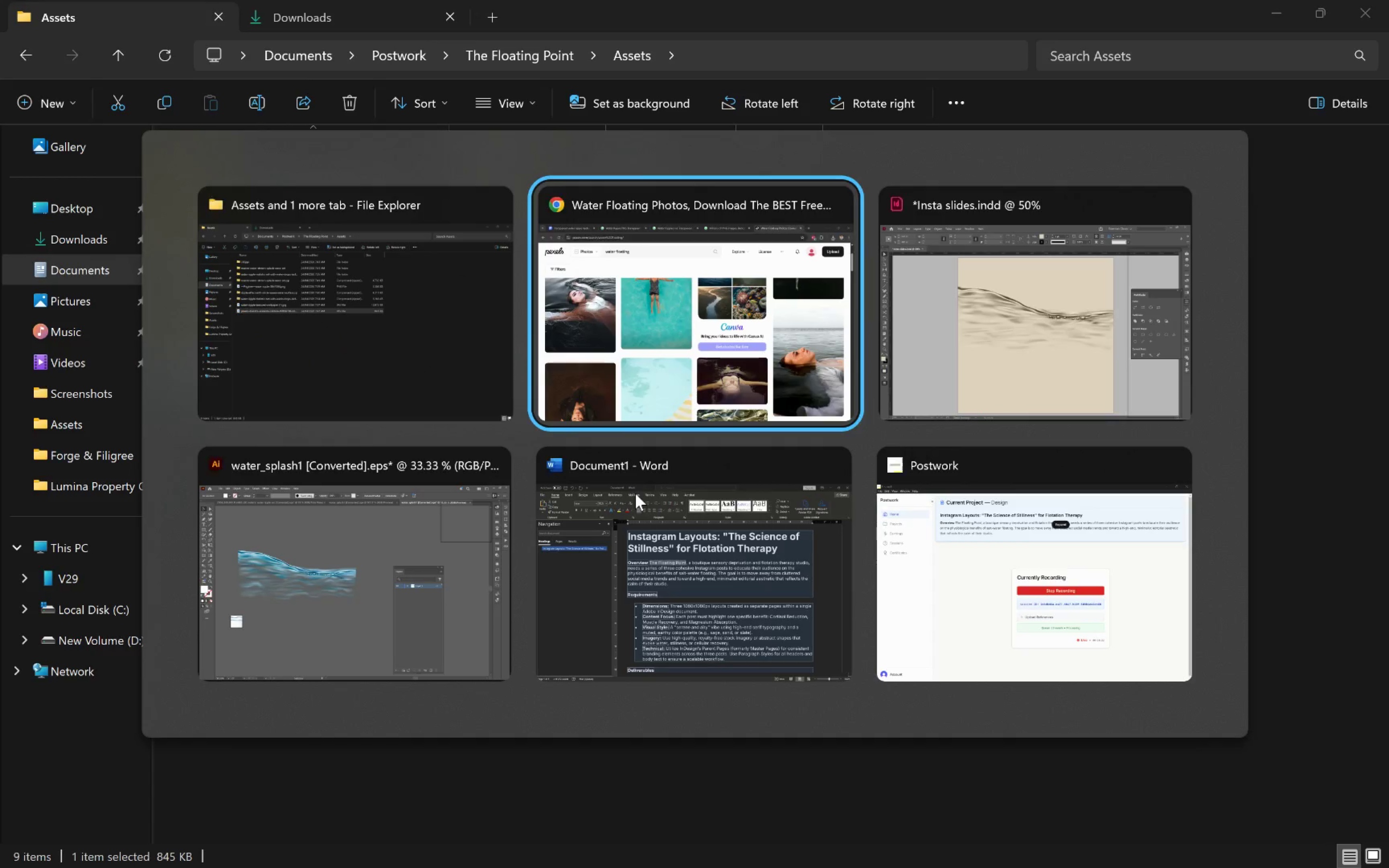 
key(Alt+Tab)
 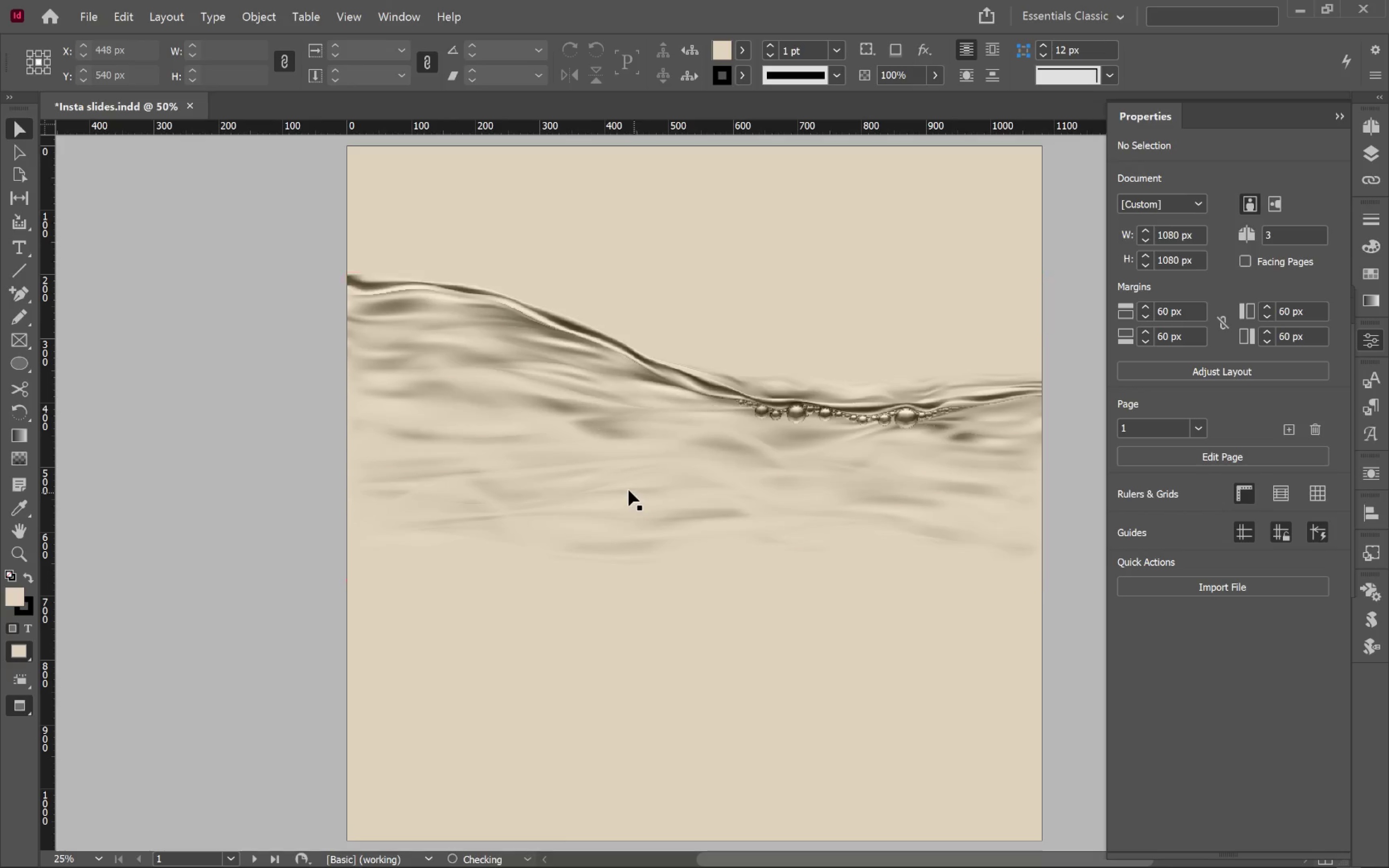 
hold_key(key=AltLeft, duration=0.56)
scroll: coordinate [628, 509], scroll_direction: down, amount: 2.0
 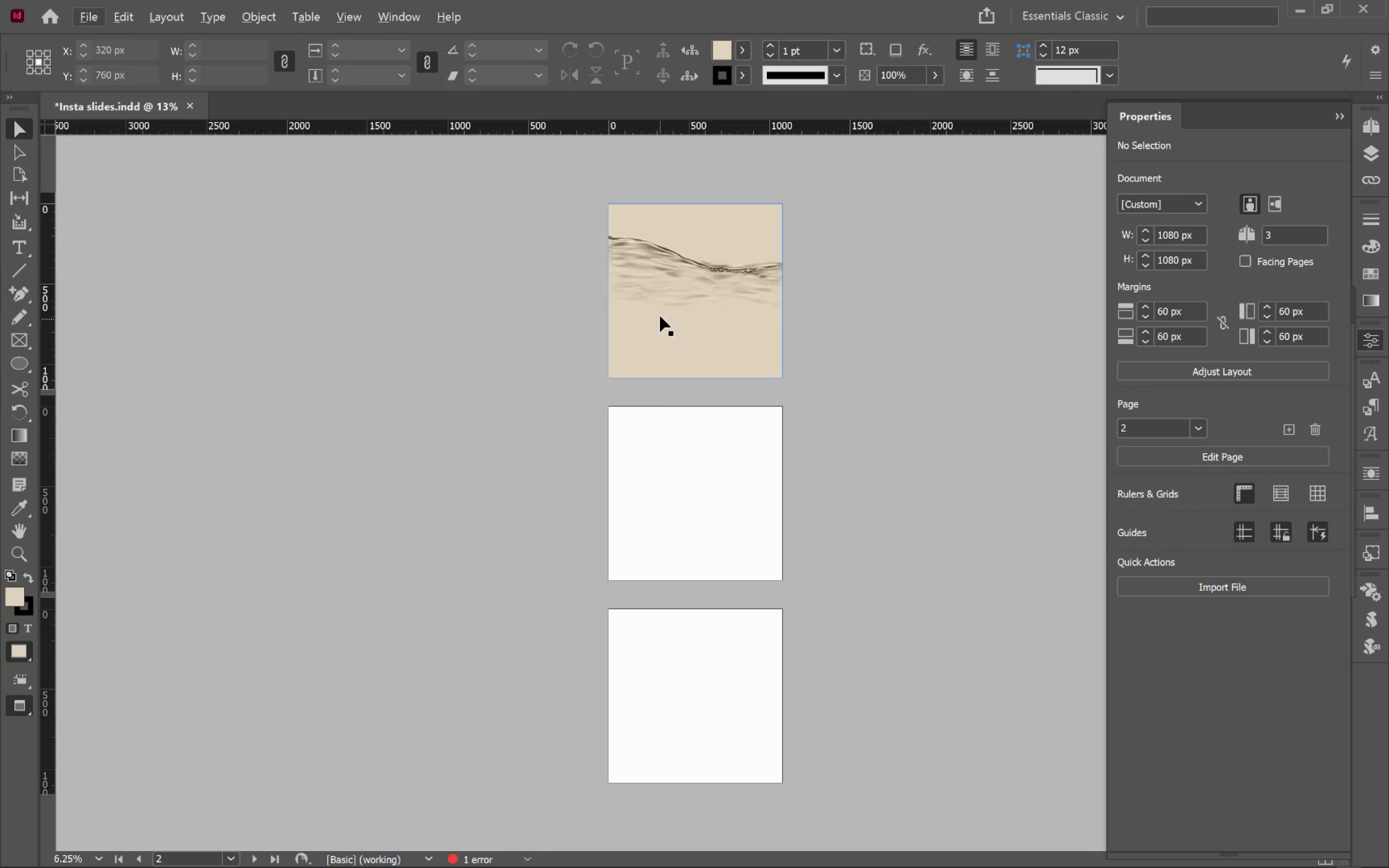 
left_click_drag(start_coordinate=[660, 298], to_coordinate=[884, 319])
 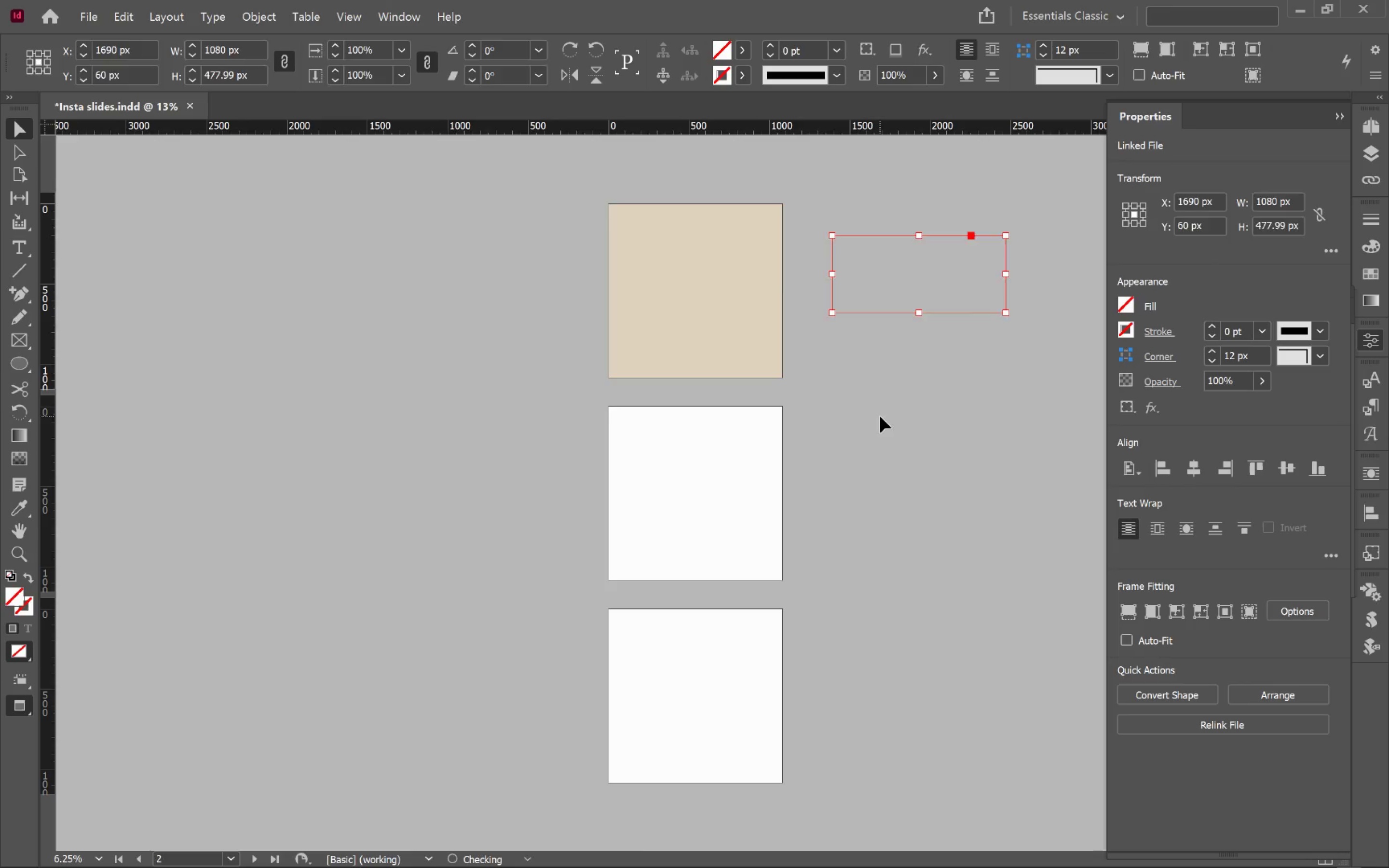 
hold_key(key=ShiftLeft, duration=0.61)
 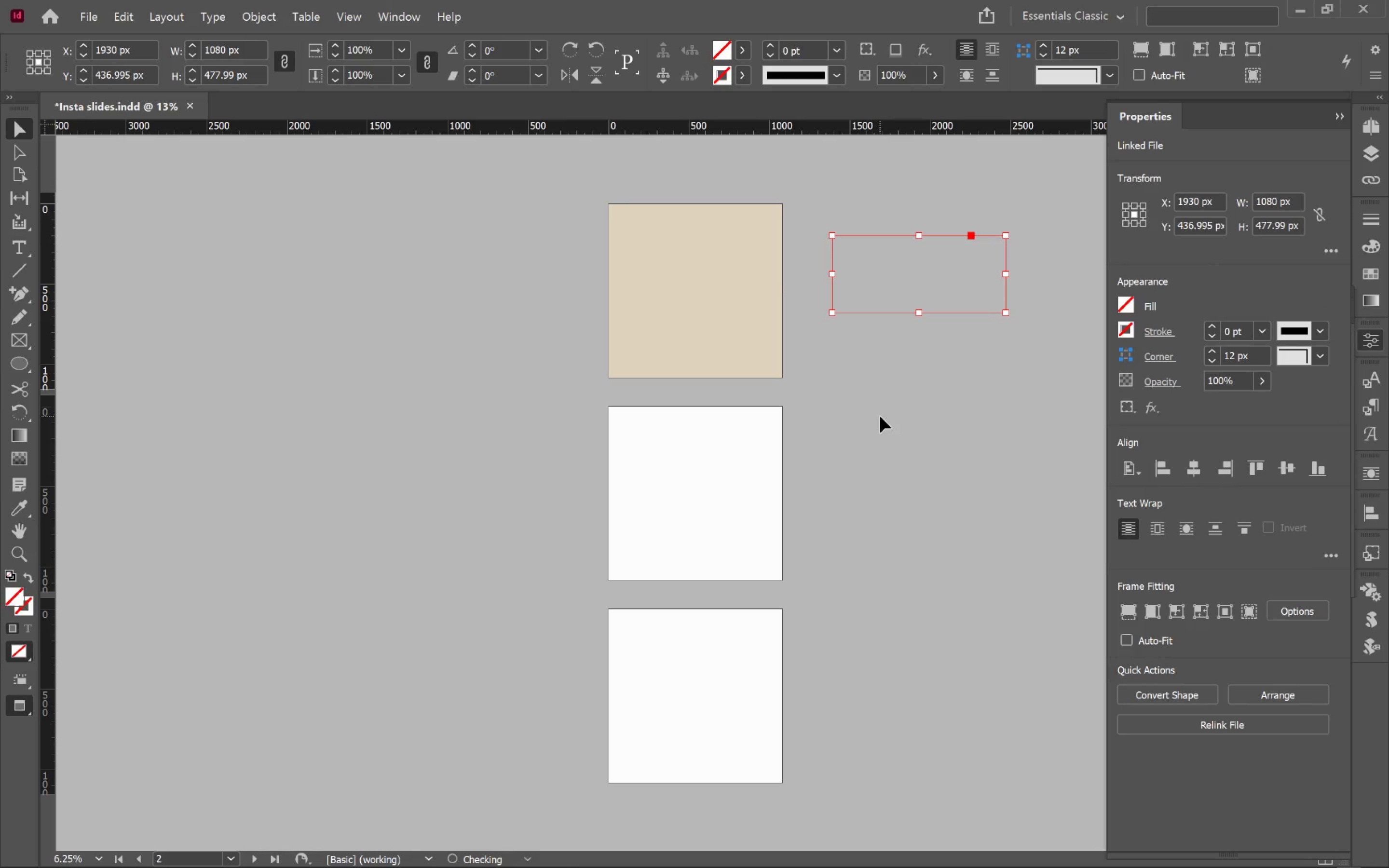 
key(W)
 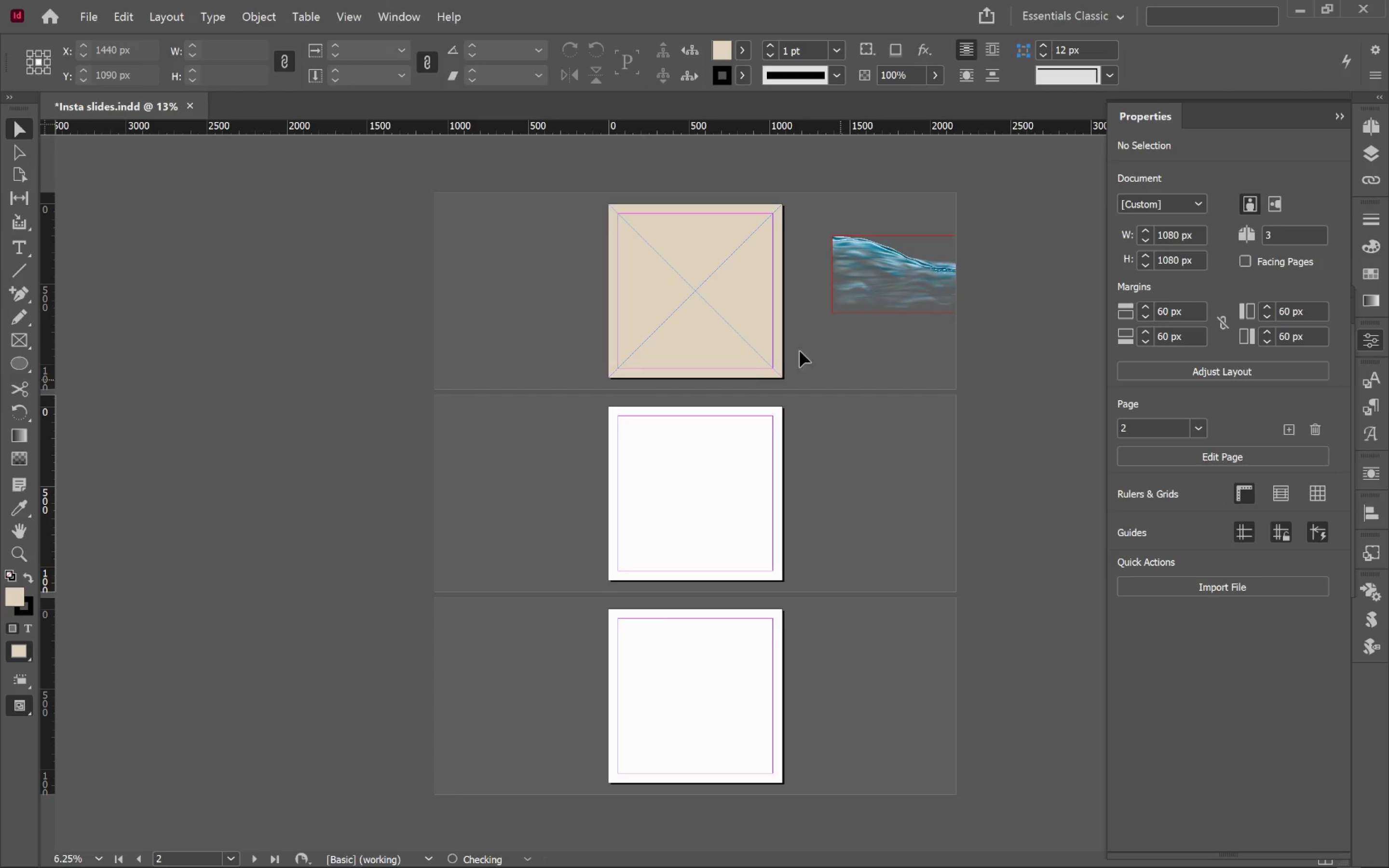 
key(Alt+AltLeft)
 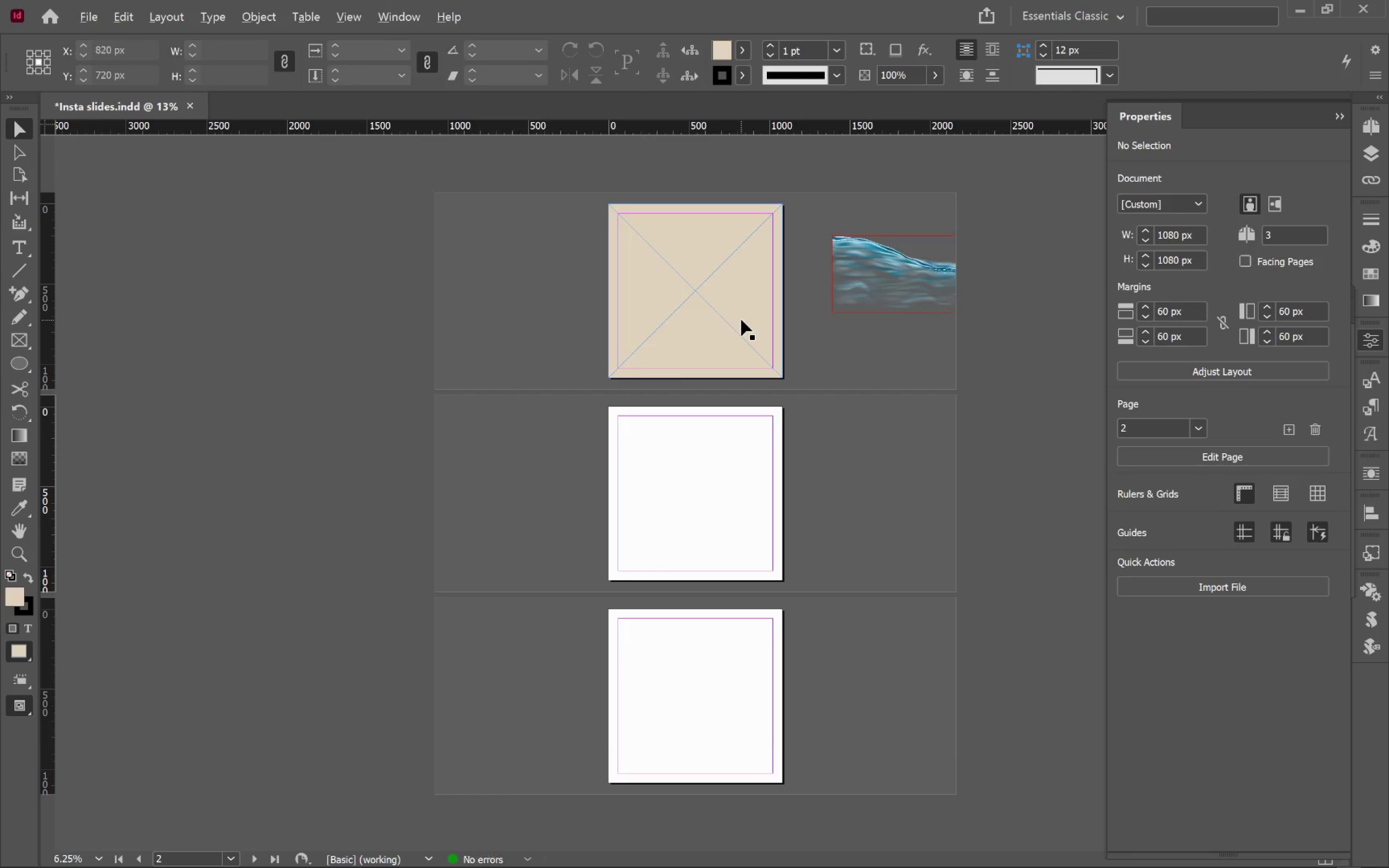 
key(Alt+Tab)
 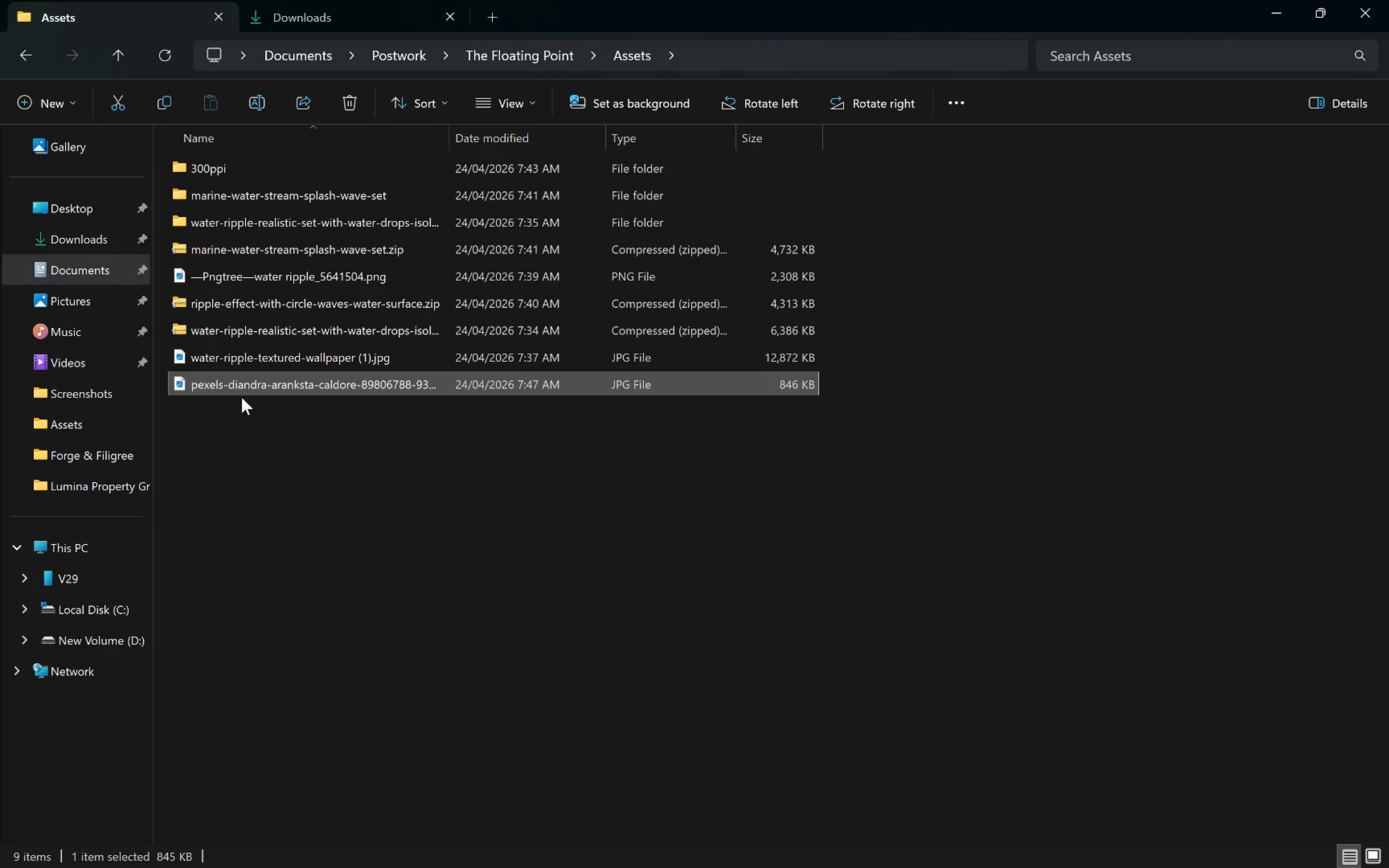 
left_click_drag(start_coordinate=[246, 386], to_coordinate=[678, 307])
 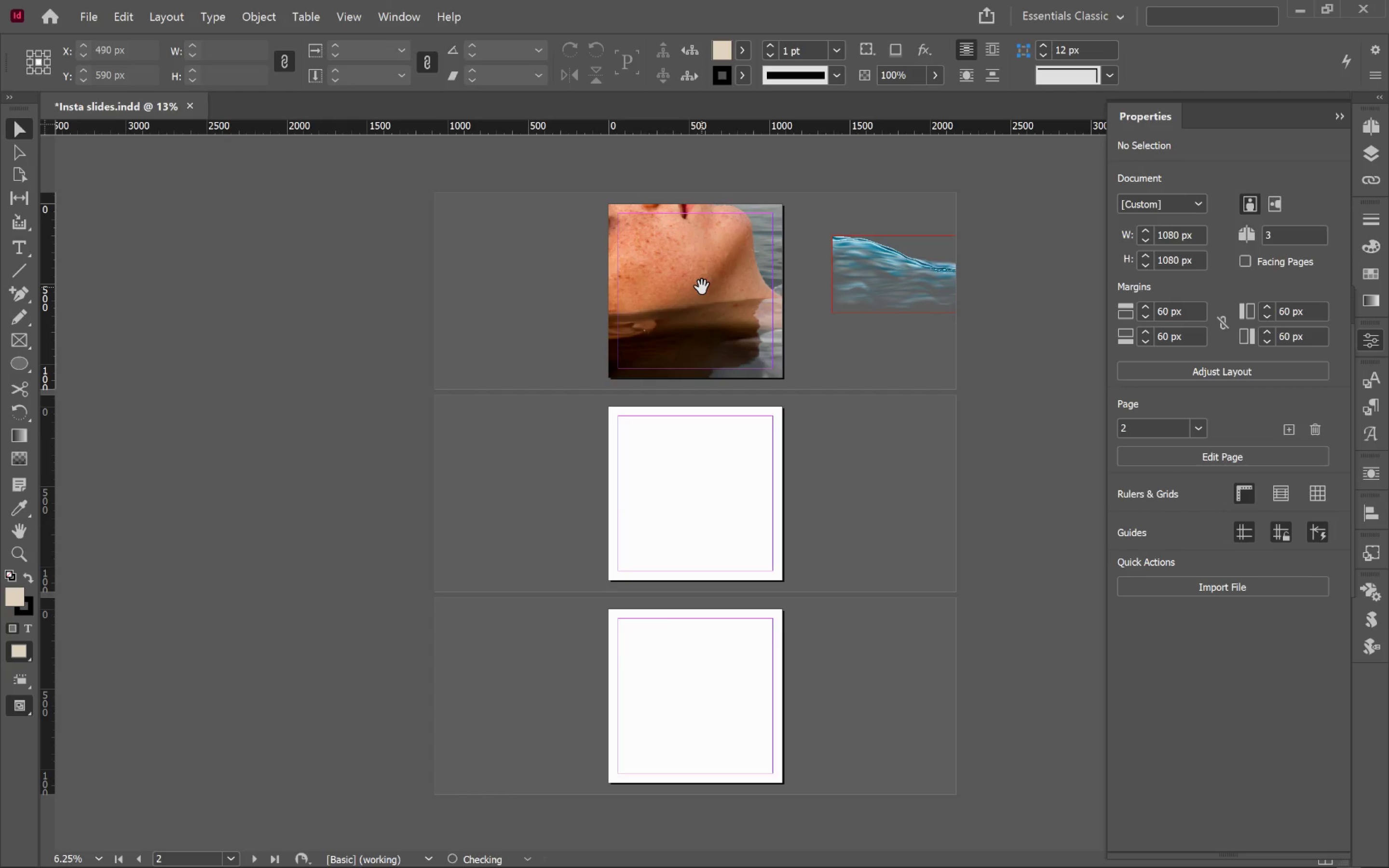 
key(Alt+AltLeft)
 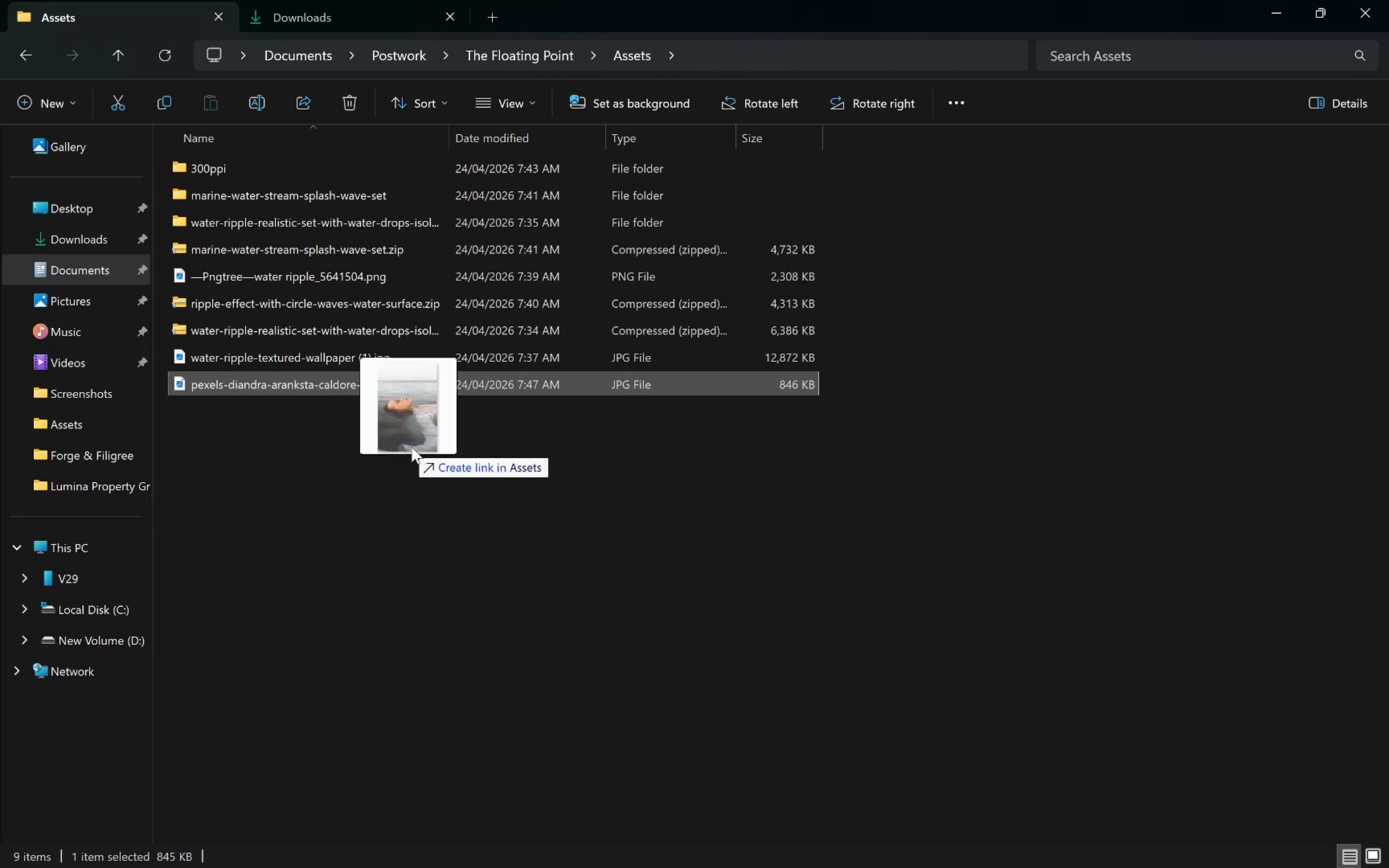 
key(Tab)
 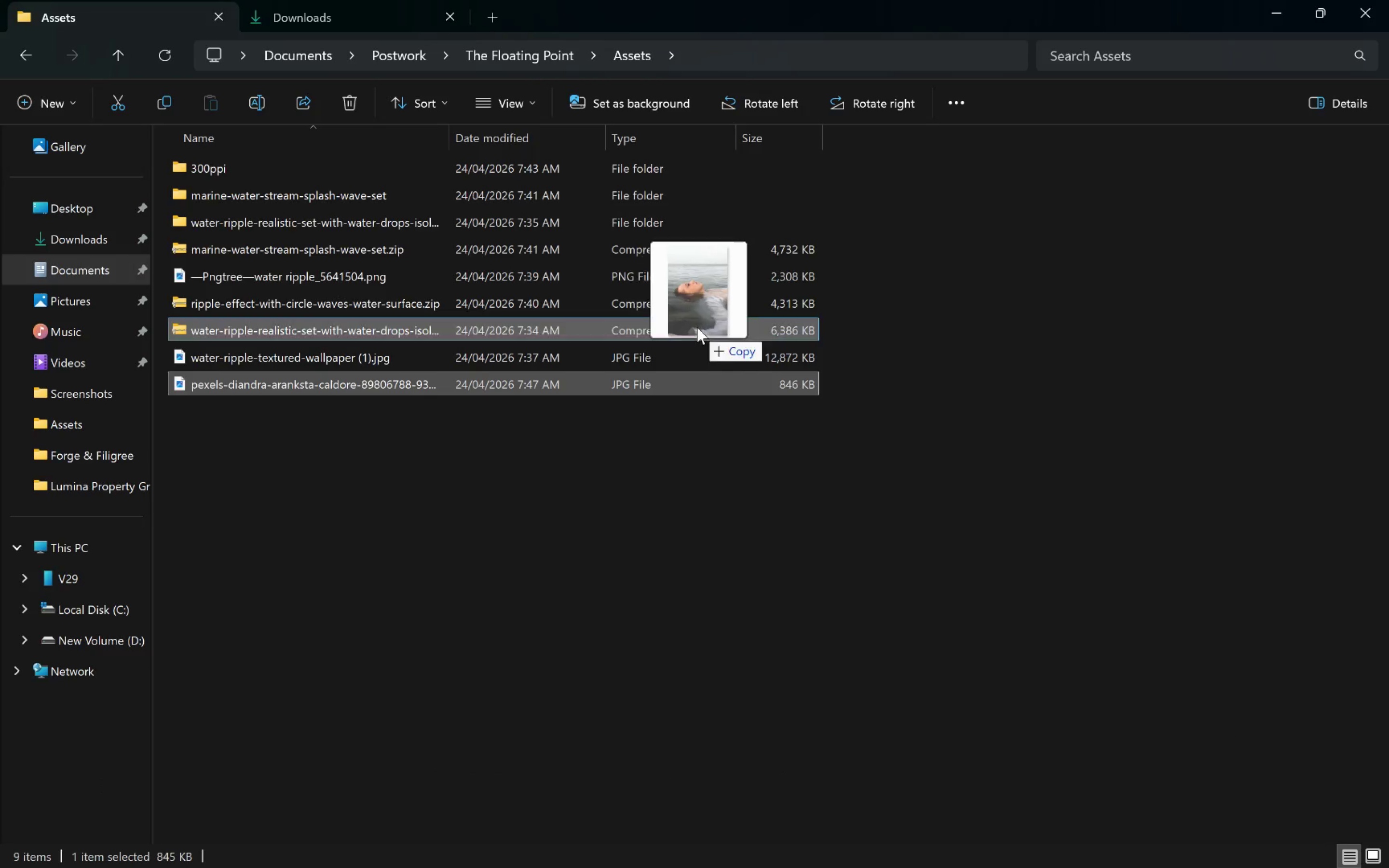 
key(Alt+AltLeft)
 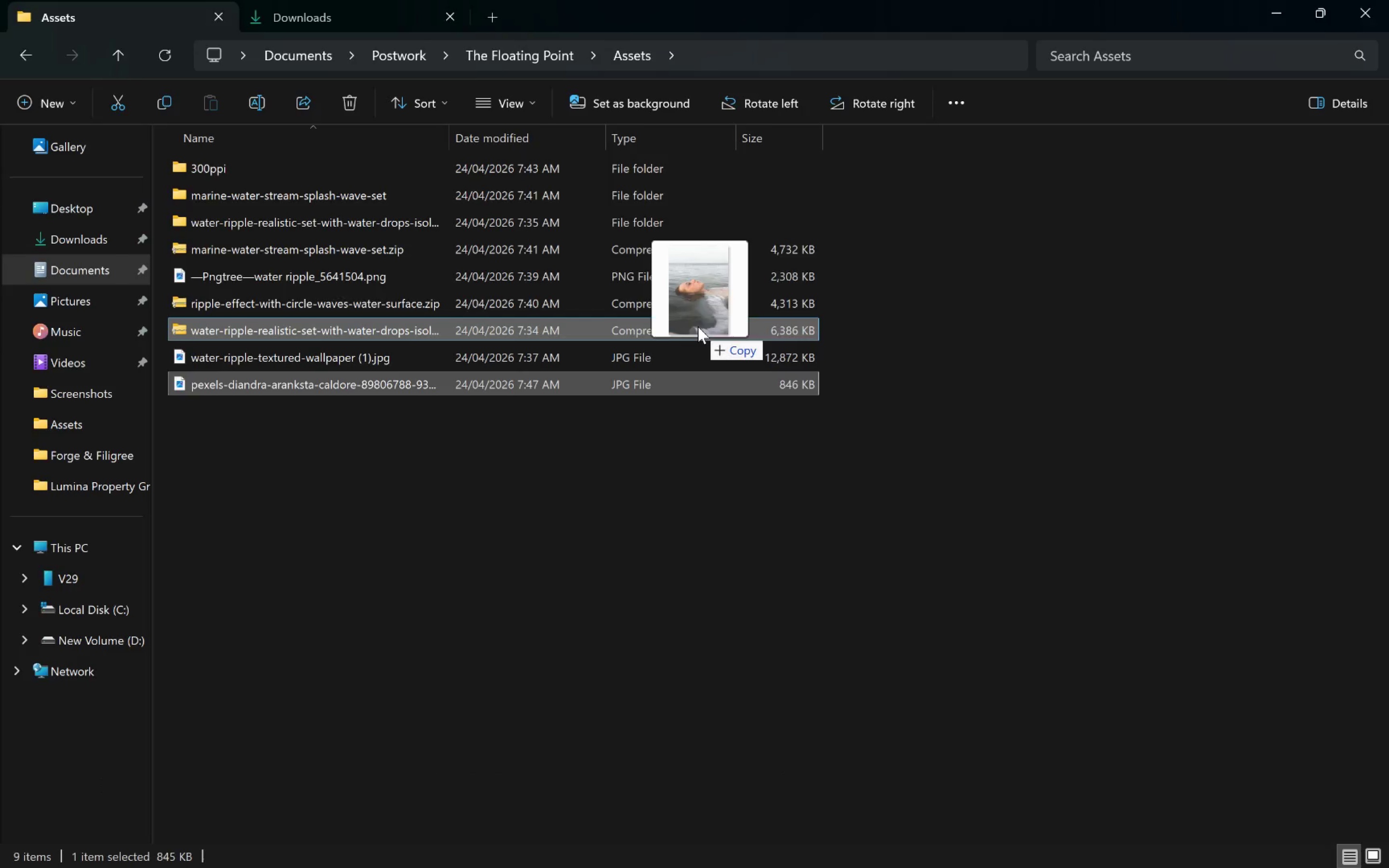 
key(Alt+Tab)
 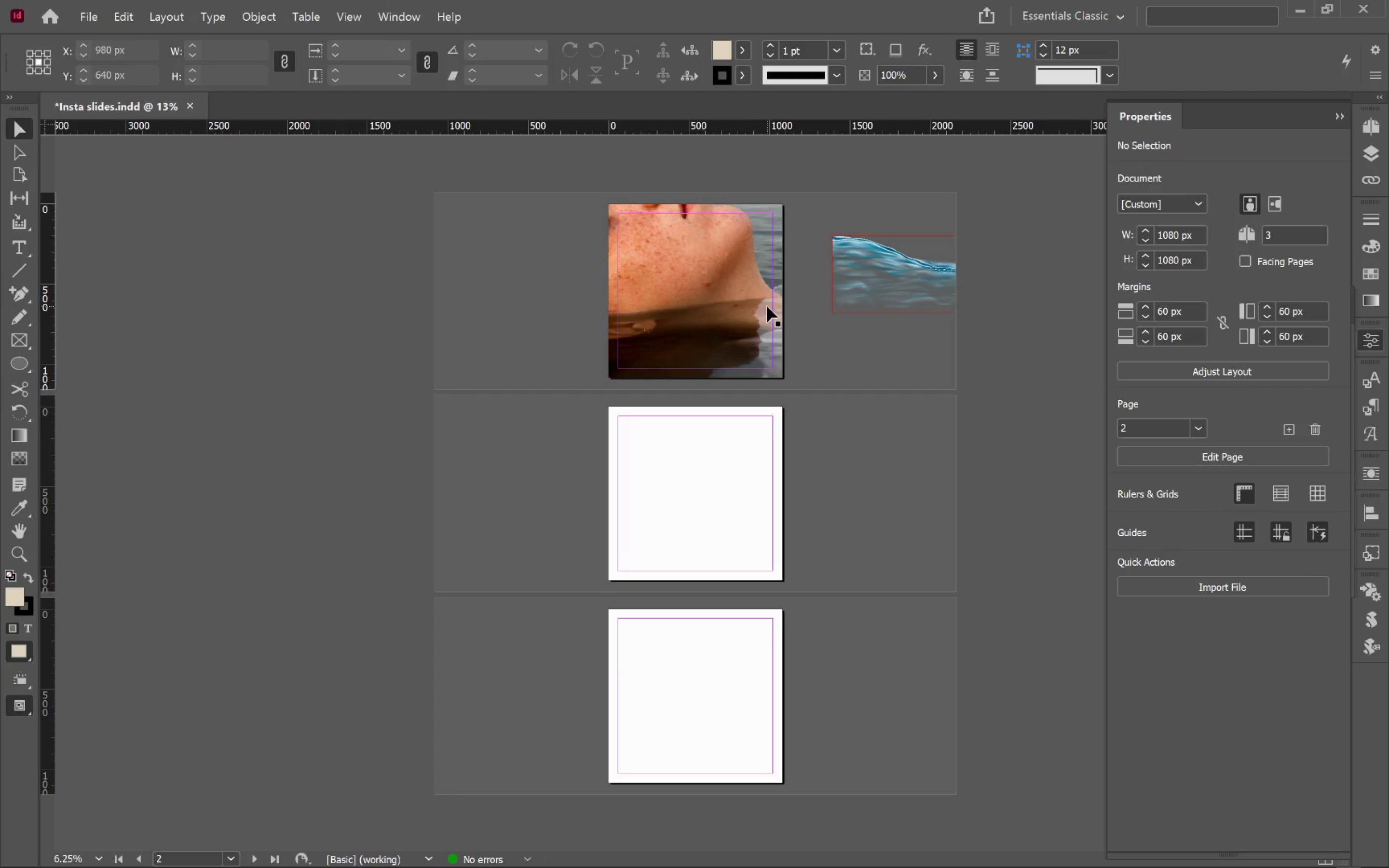 
hold_key(key=AltLeft, duration=0.6)
scroll: coordinate [756, 286], scroll_direction: up, amount: 2.0
 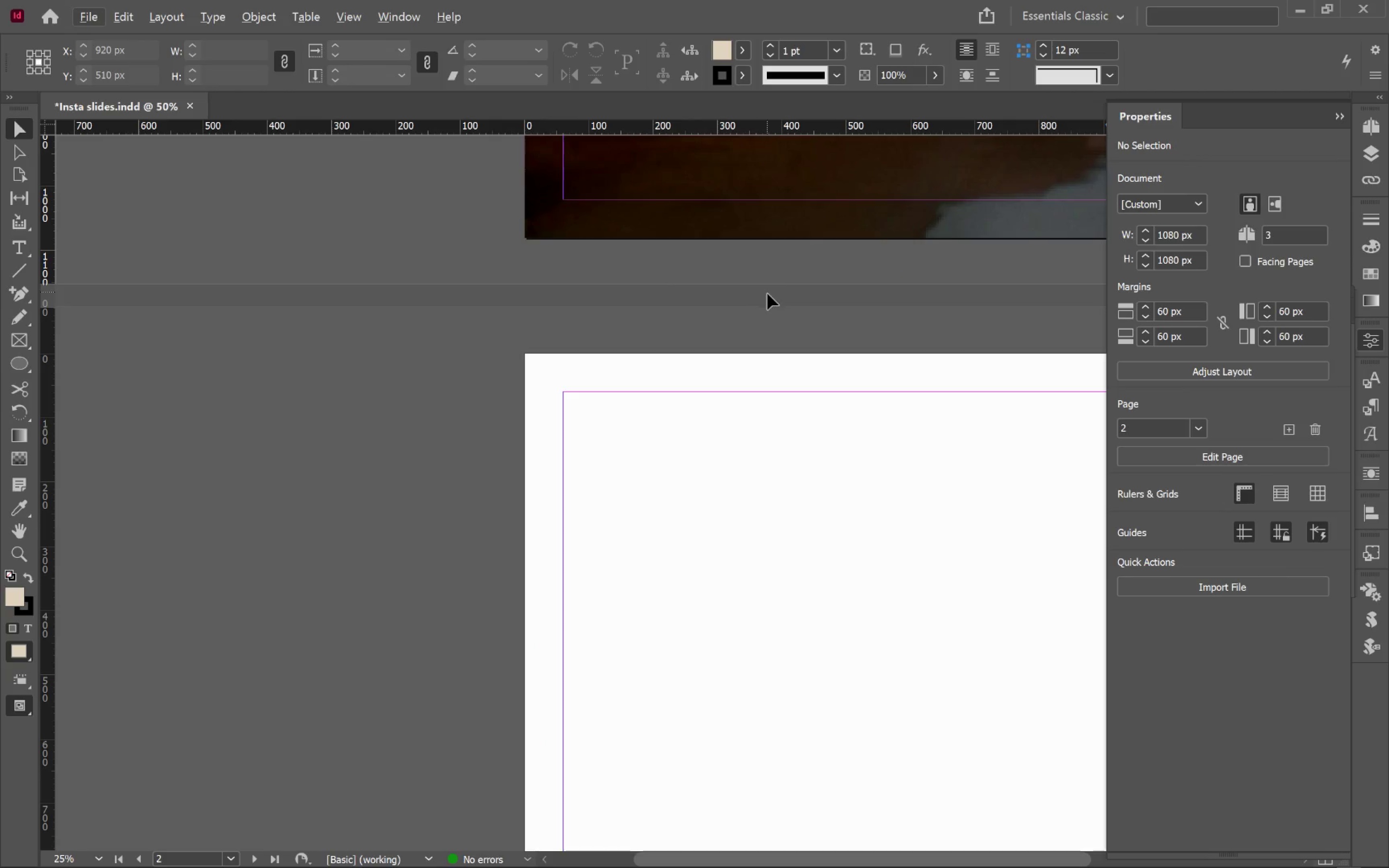 
hold_key(key=AltLeft, duration=0.35)
 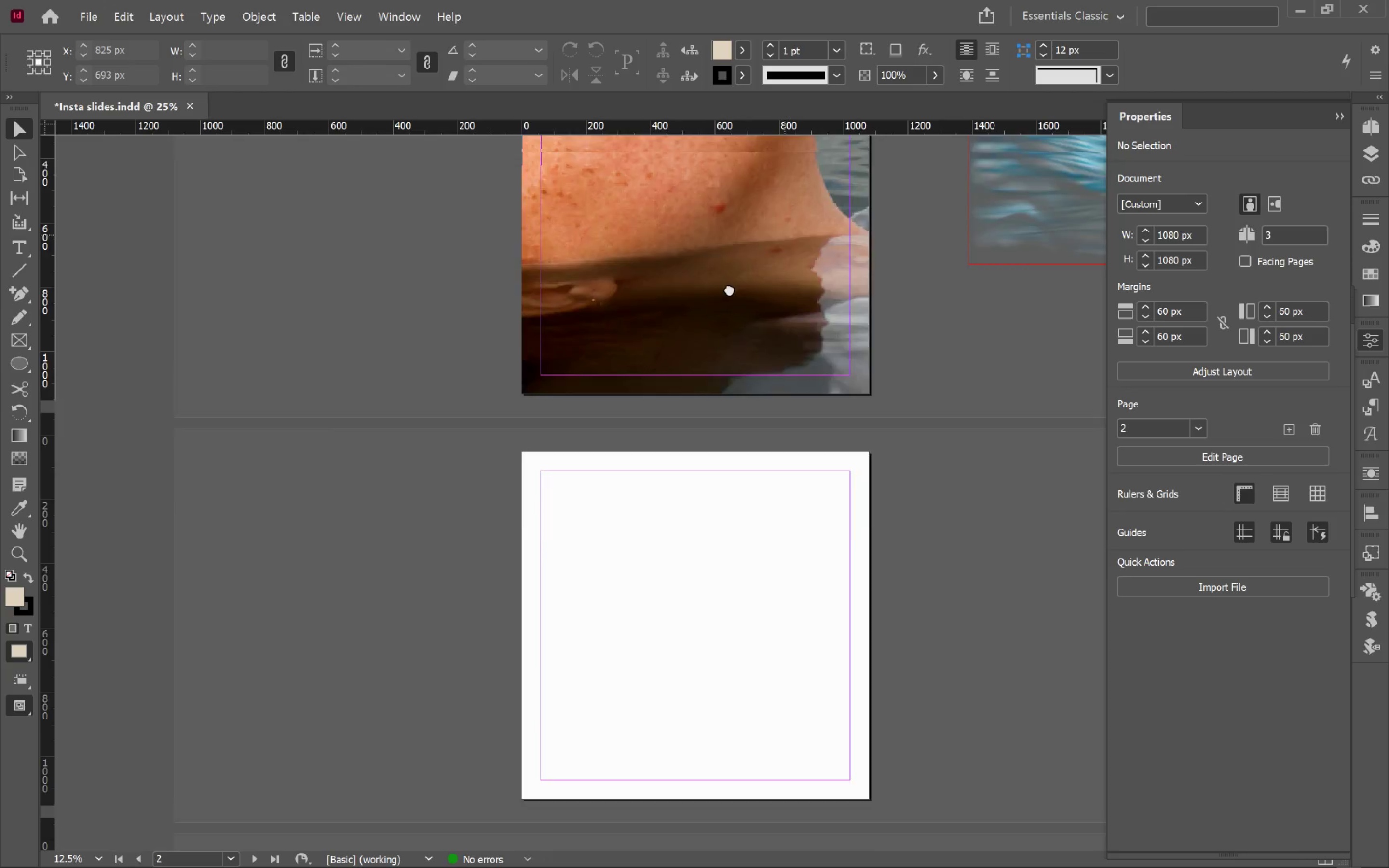 
hold_key(key=Space, duration=0.98)
 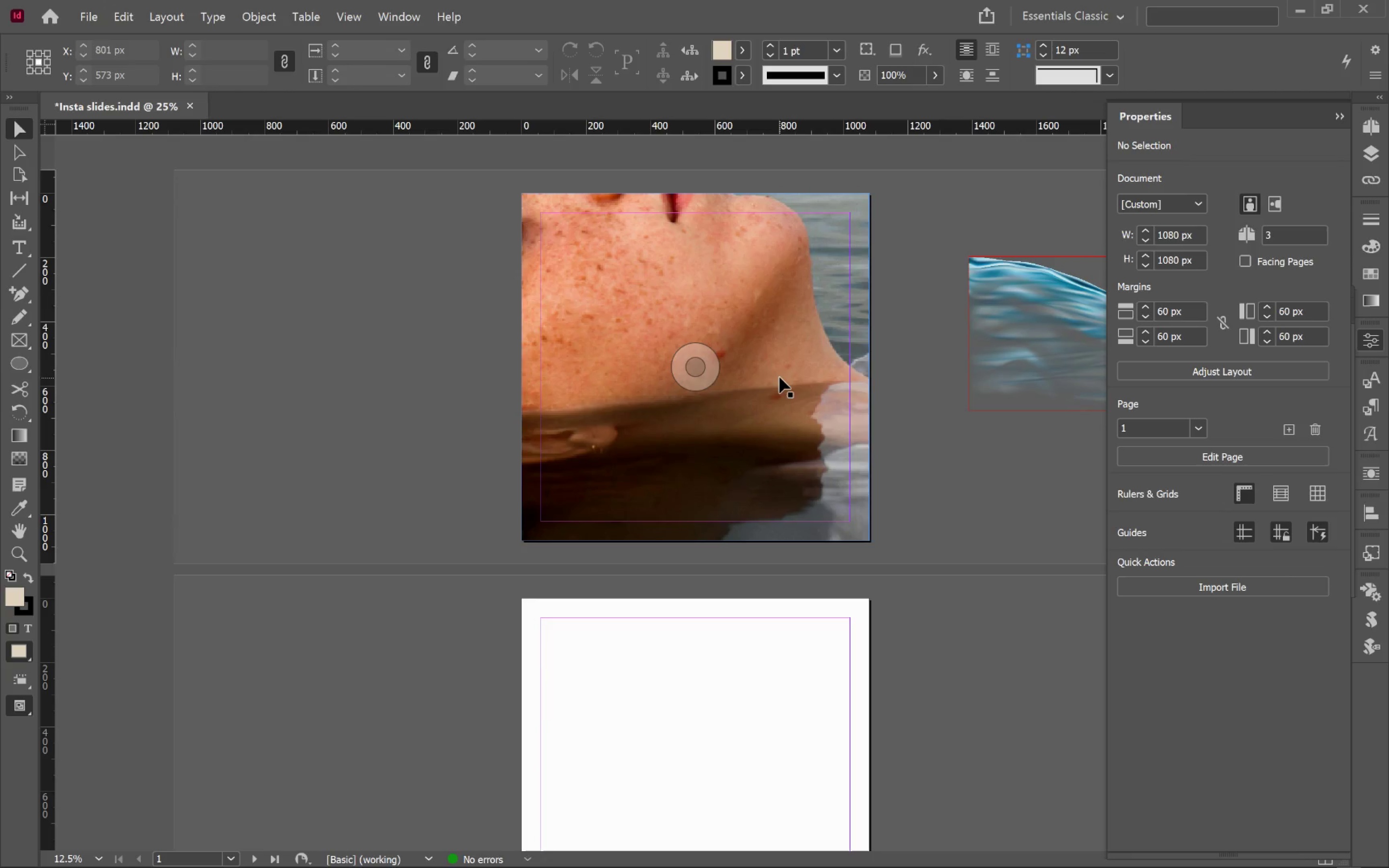 
scroll: coordinate [747, 309], scroll_direction: down, amount: 1.0
 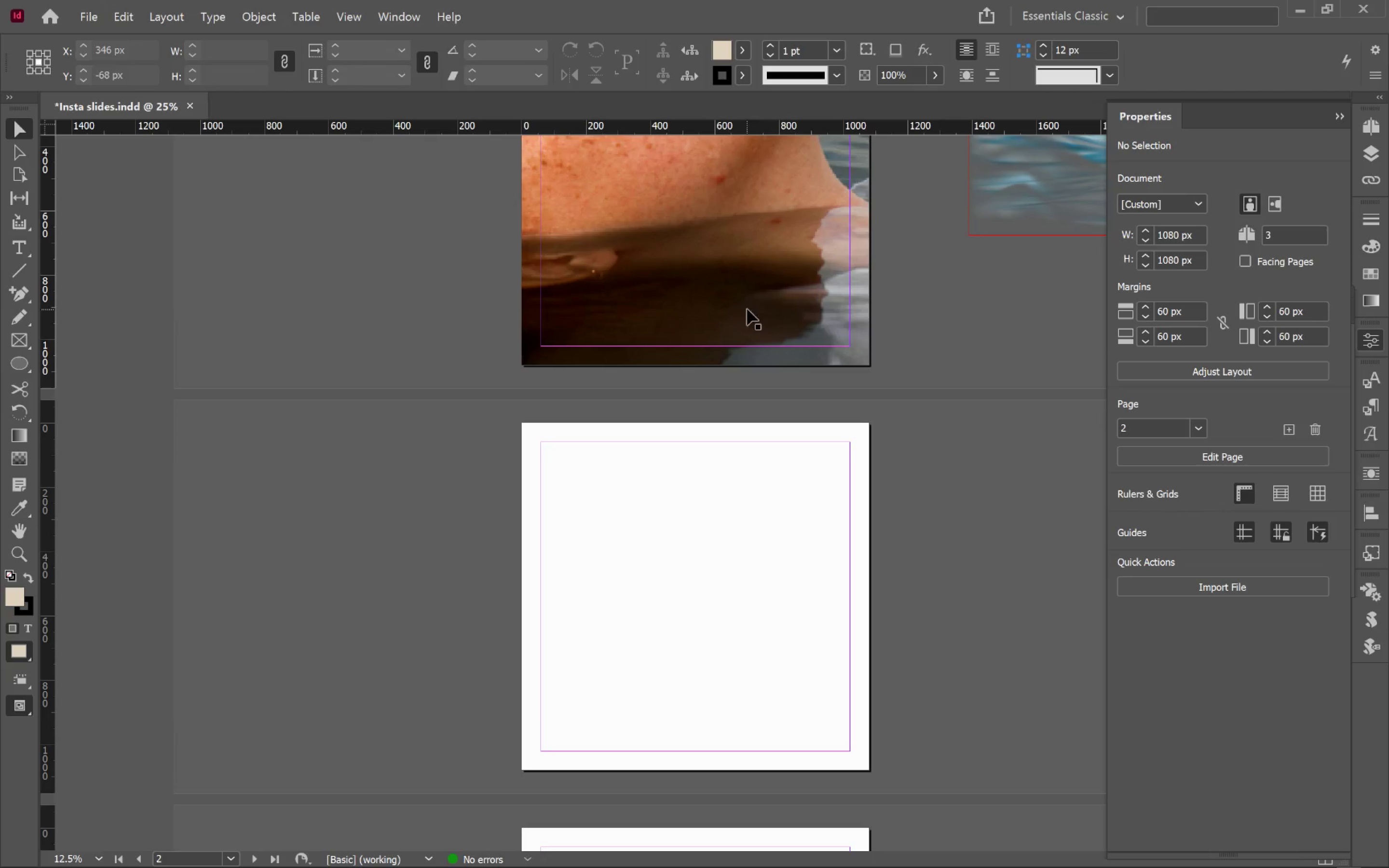 
left_click_drag(start_coordinate=[780, 235], to_coordinate=[532, 477])
 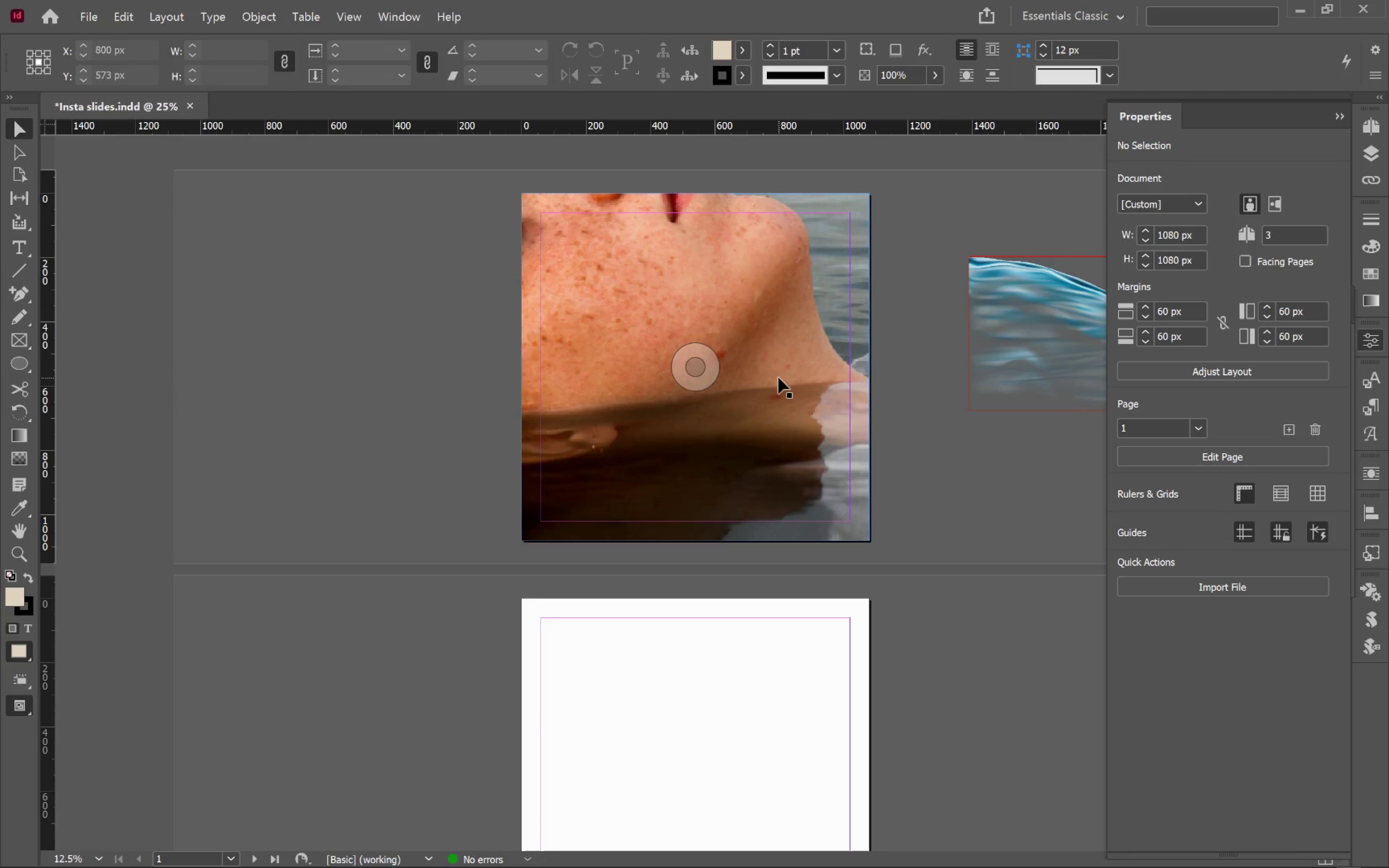 
left_click([779, 377])
 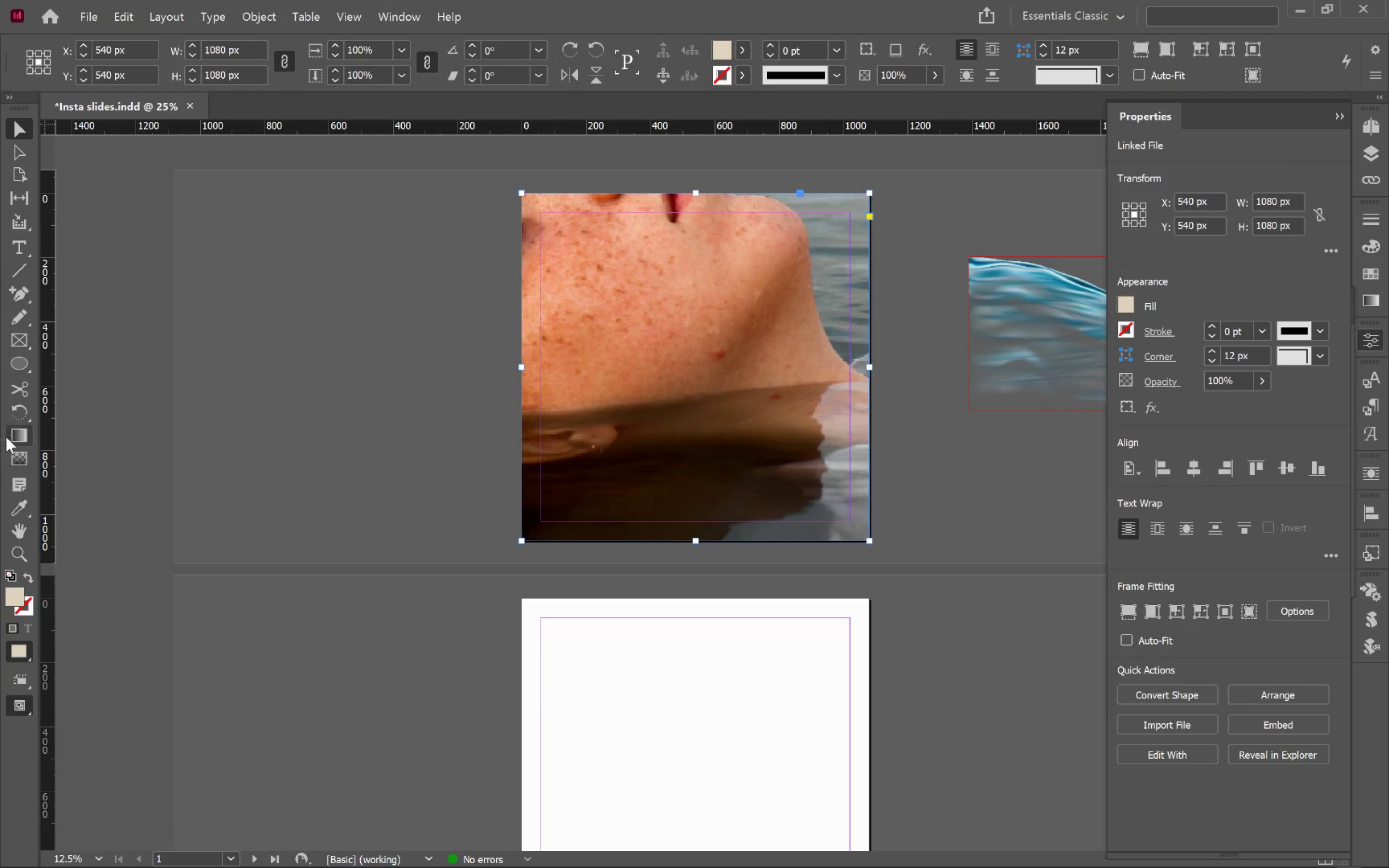 
left_click([20, 456])
 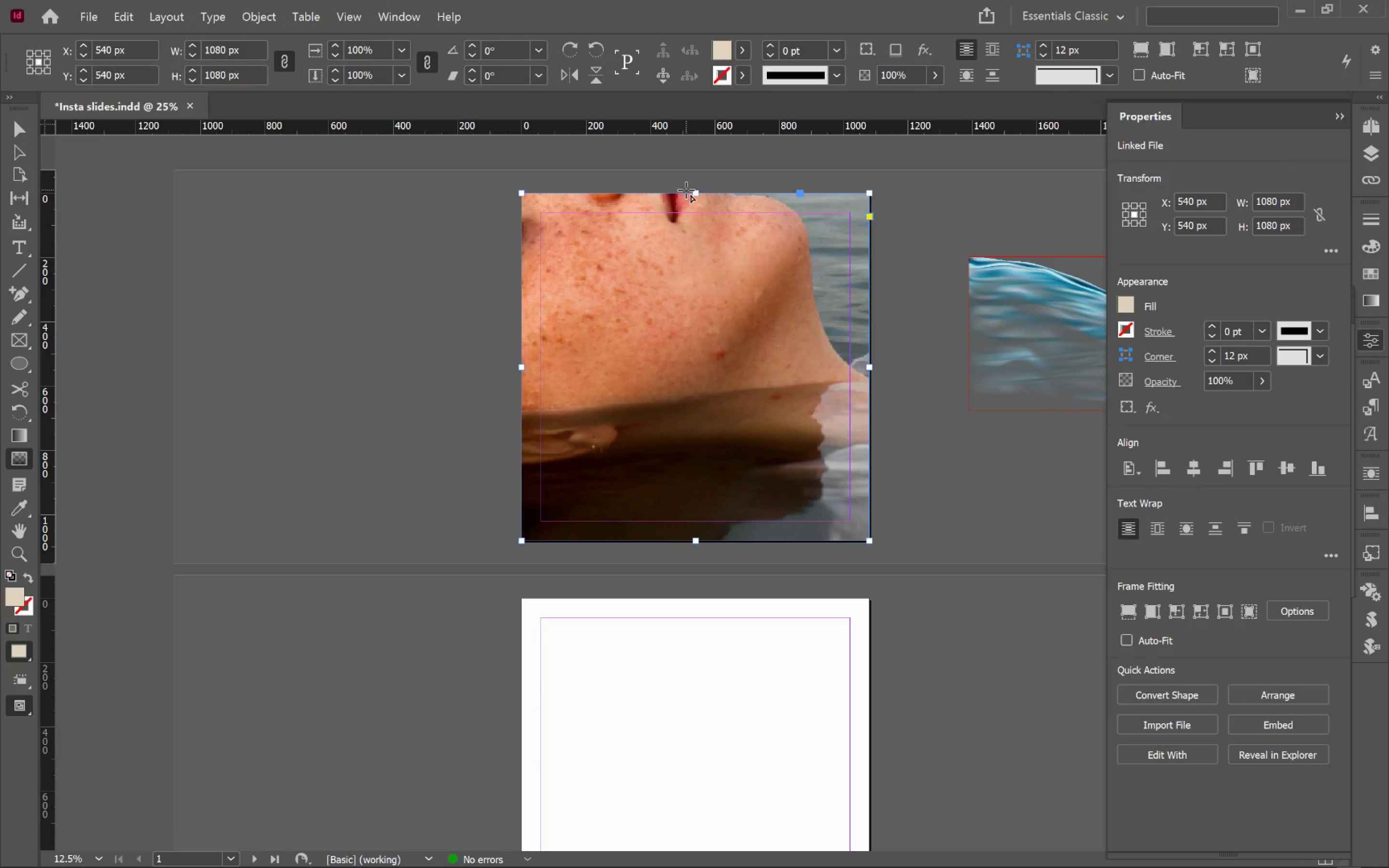 
left_click_drag(start_coordinate=[686, 180], to_coordinate=[712, 395])
 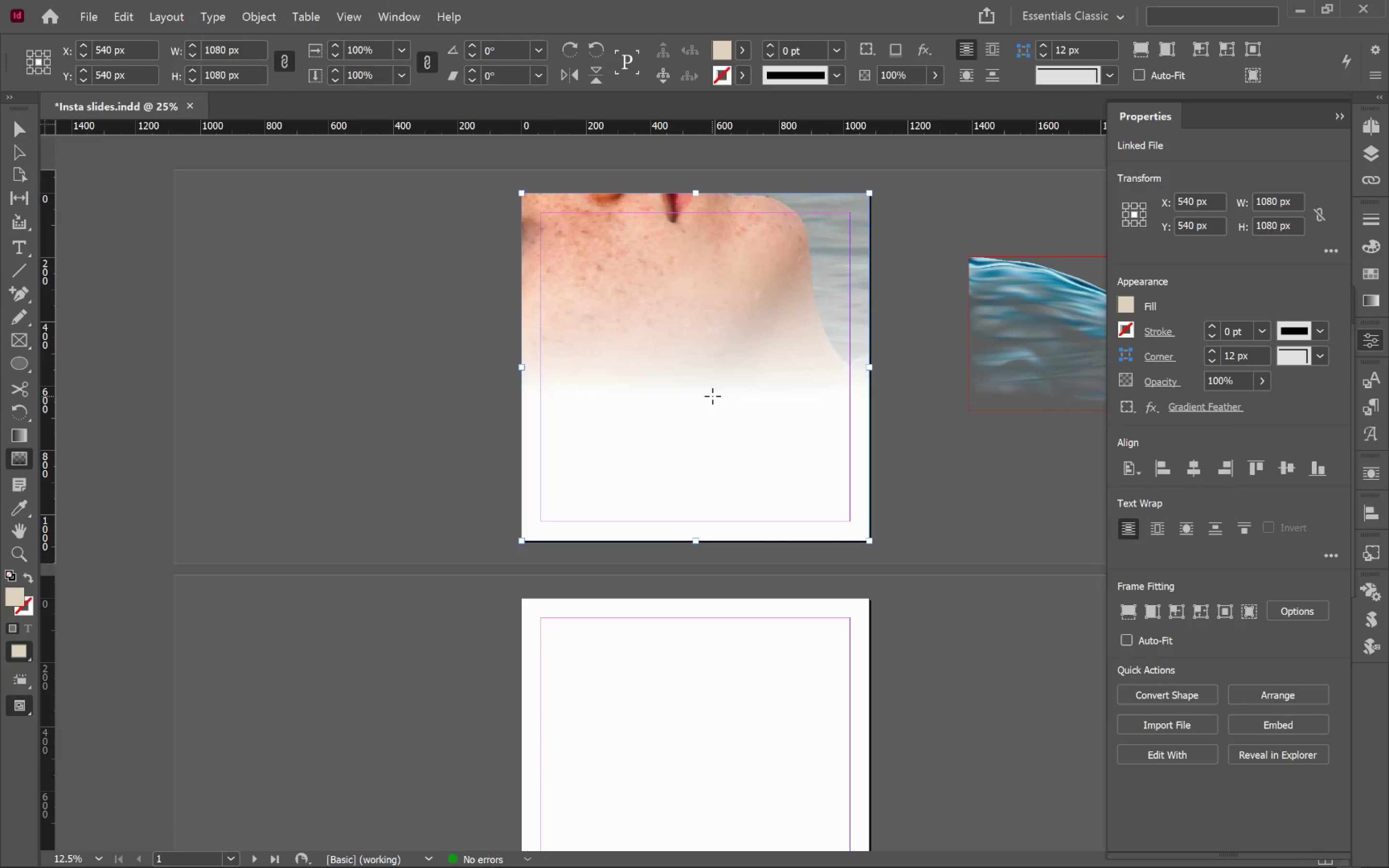 
hold_key(key=ShiftLeft, duration=0.51)
 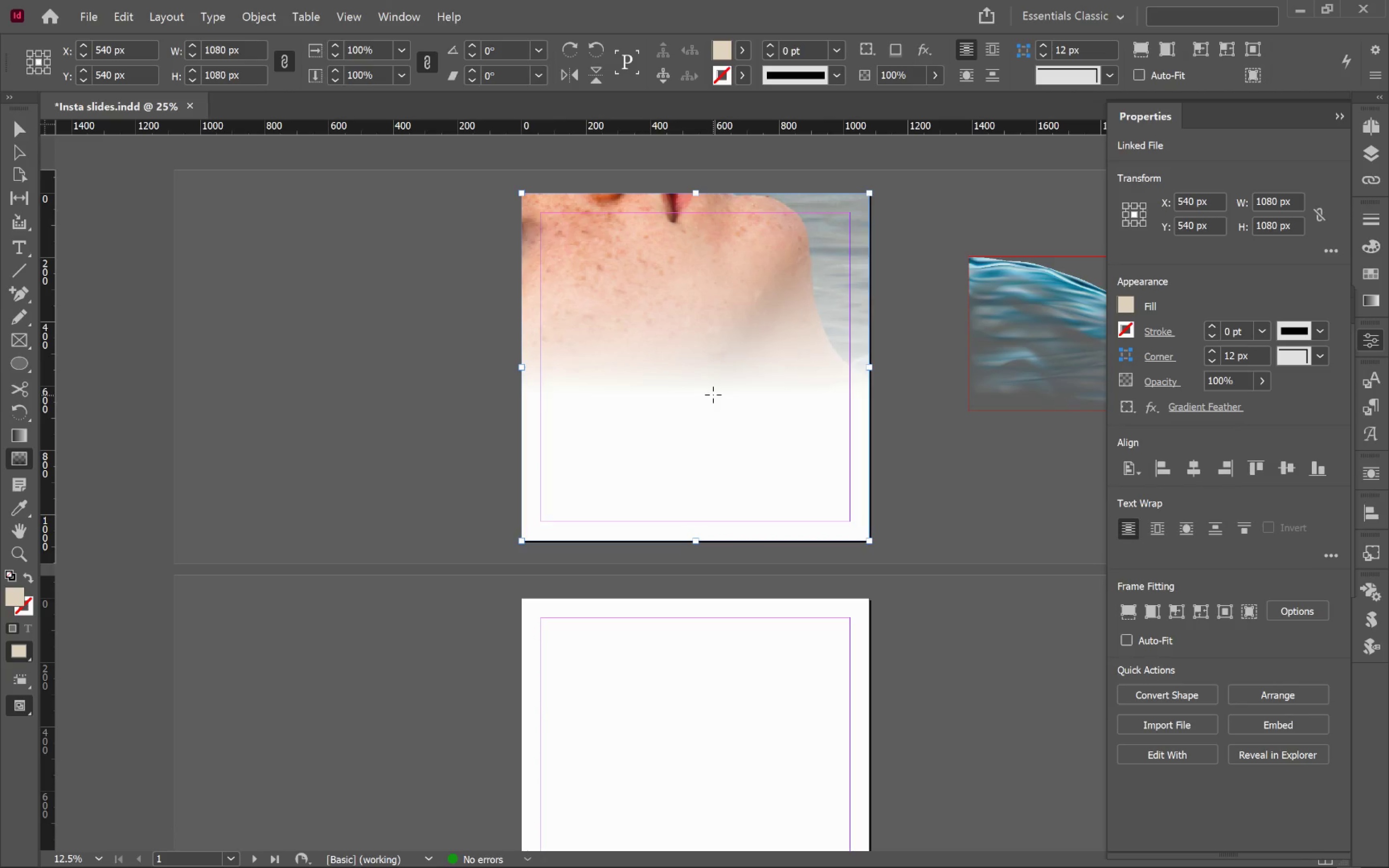 
key(Control+Z)
 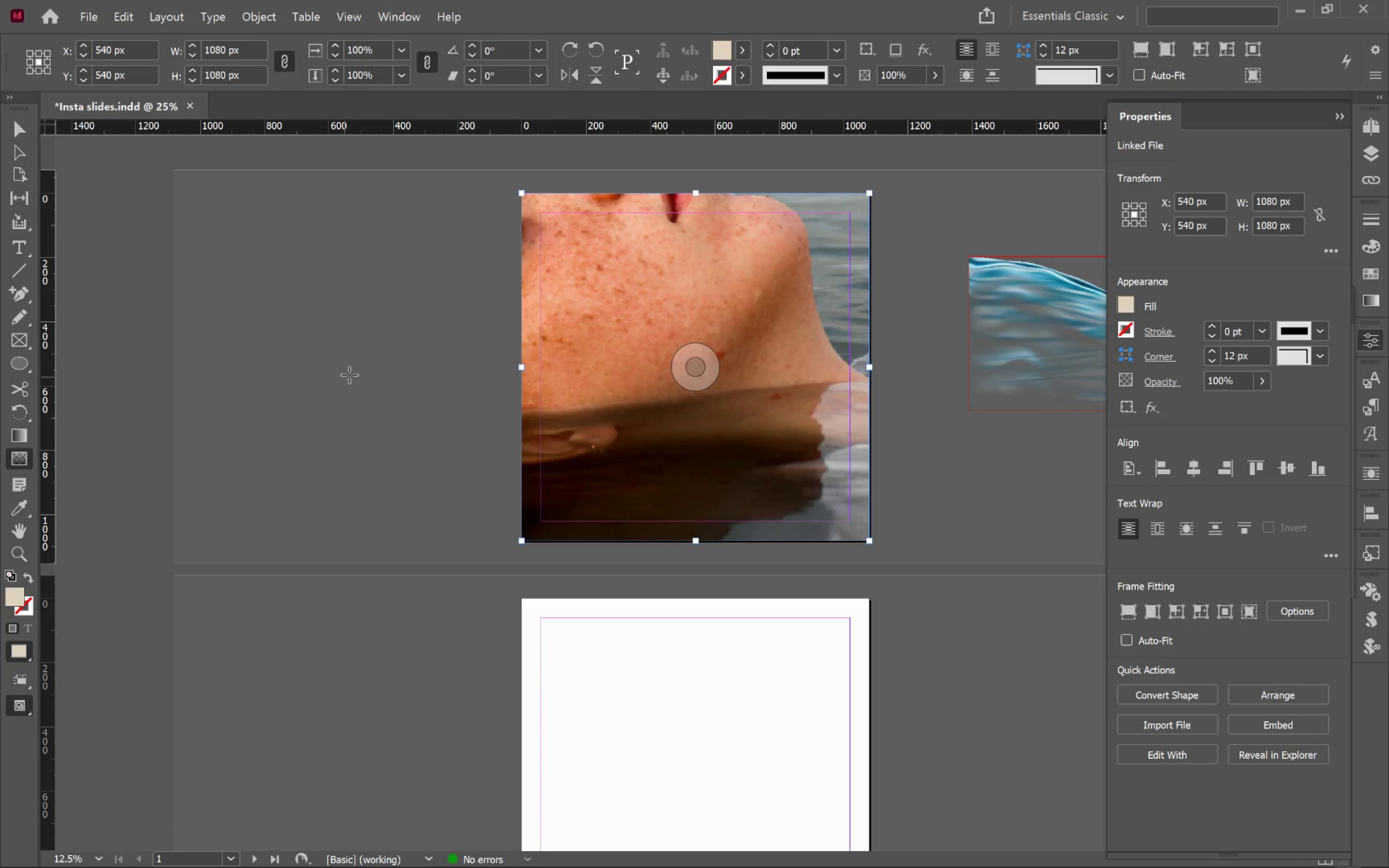 
hold_key(key=ControlLeft, duration=0.69)
left_click([372, 369])
 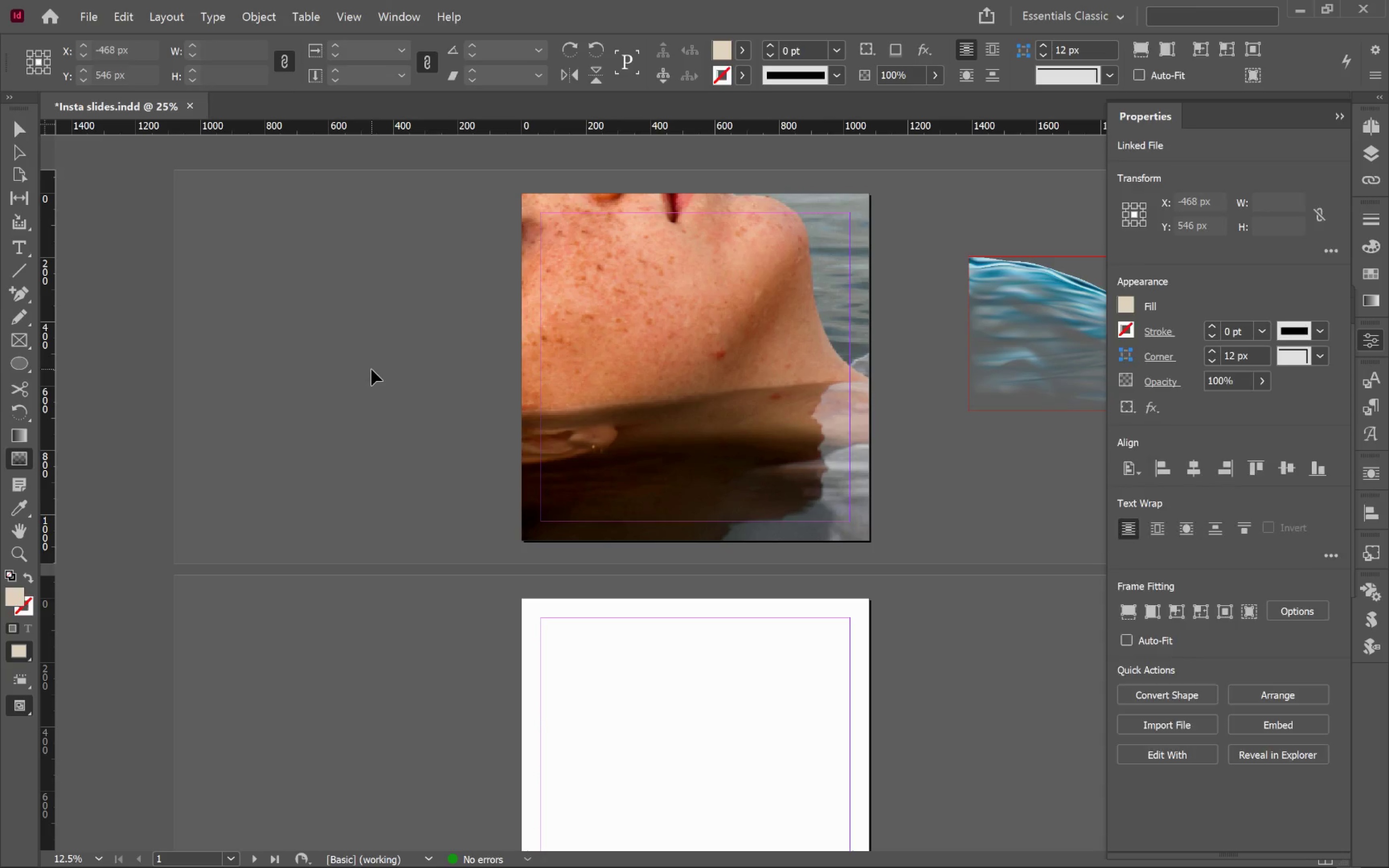 
key(V)
 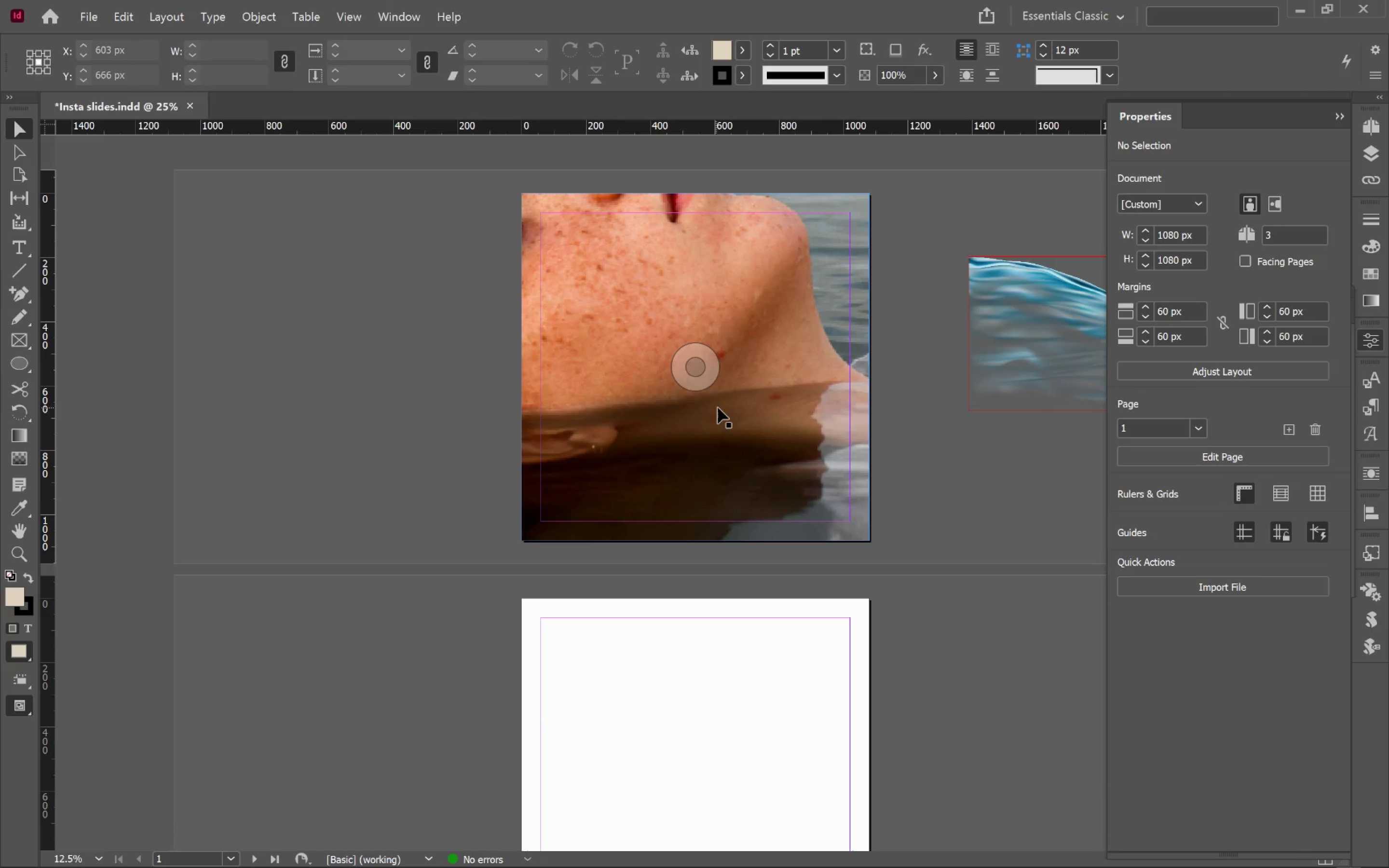 
left_click([718, 407])
 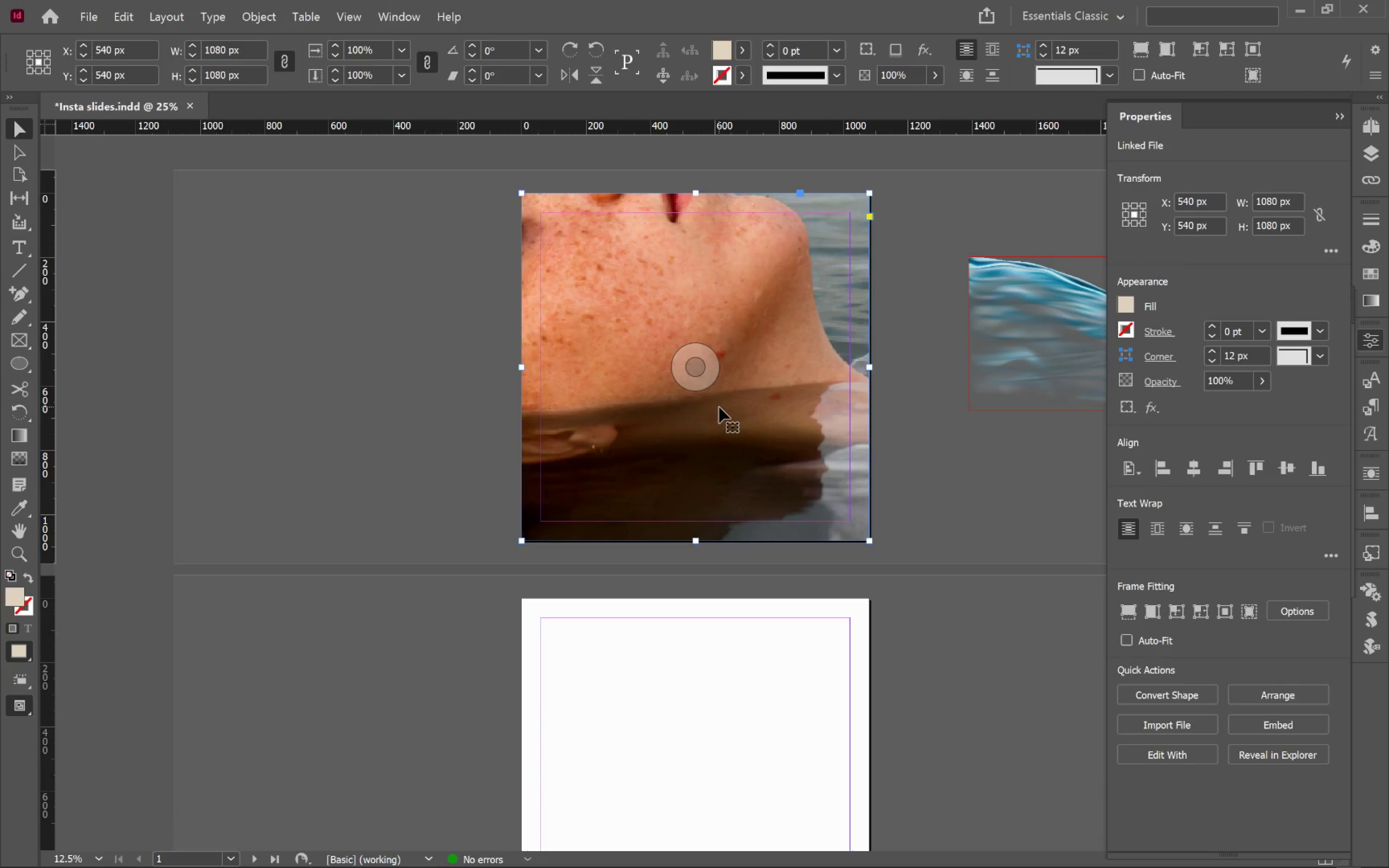 
key(Alt+Control+Shift+C)
 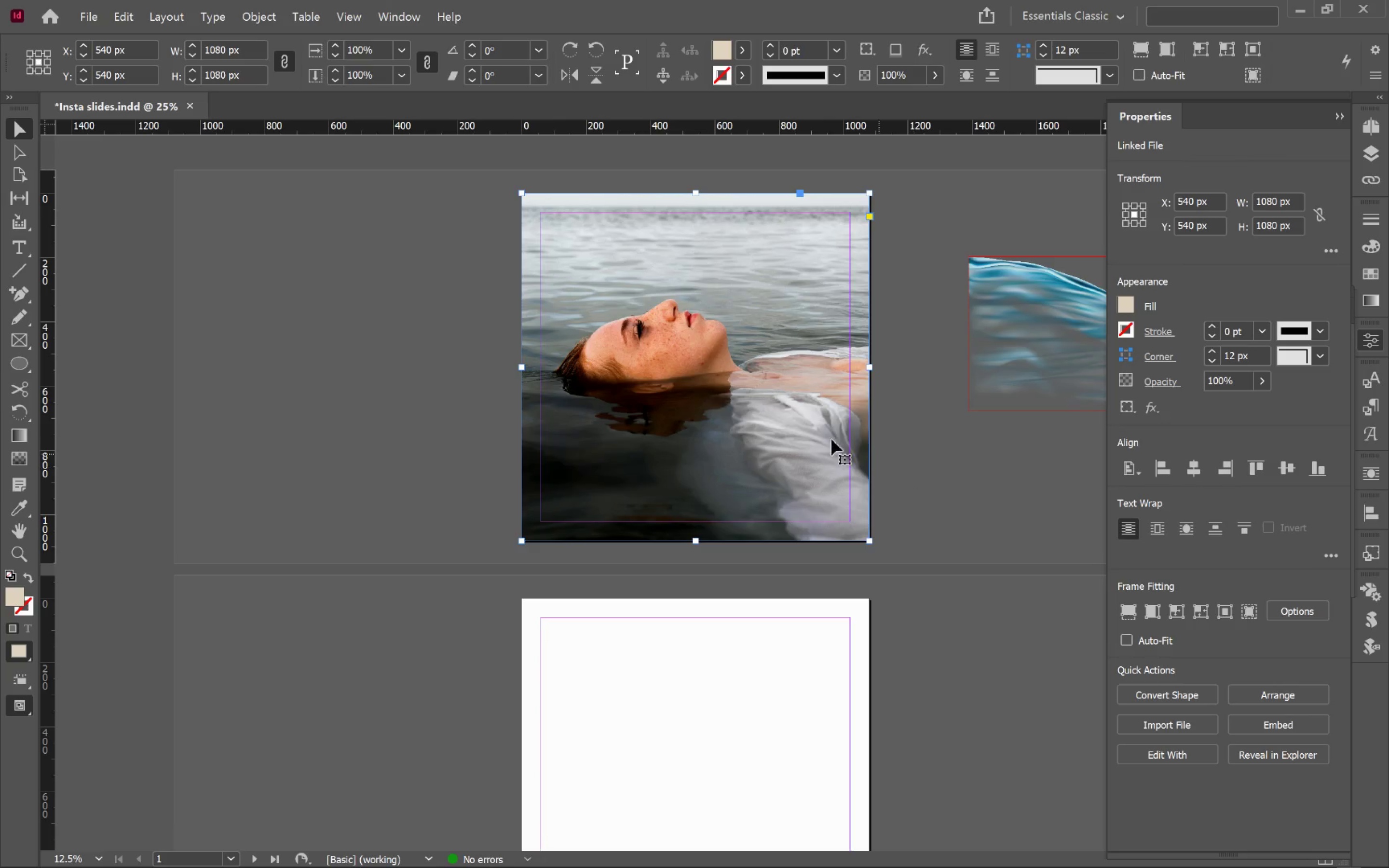 
left_click([696, 375])
 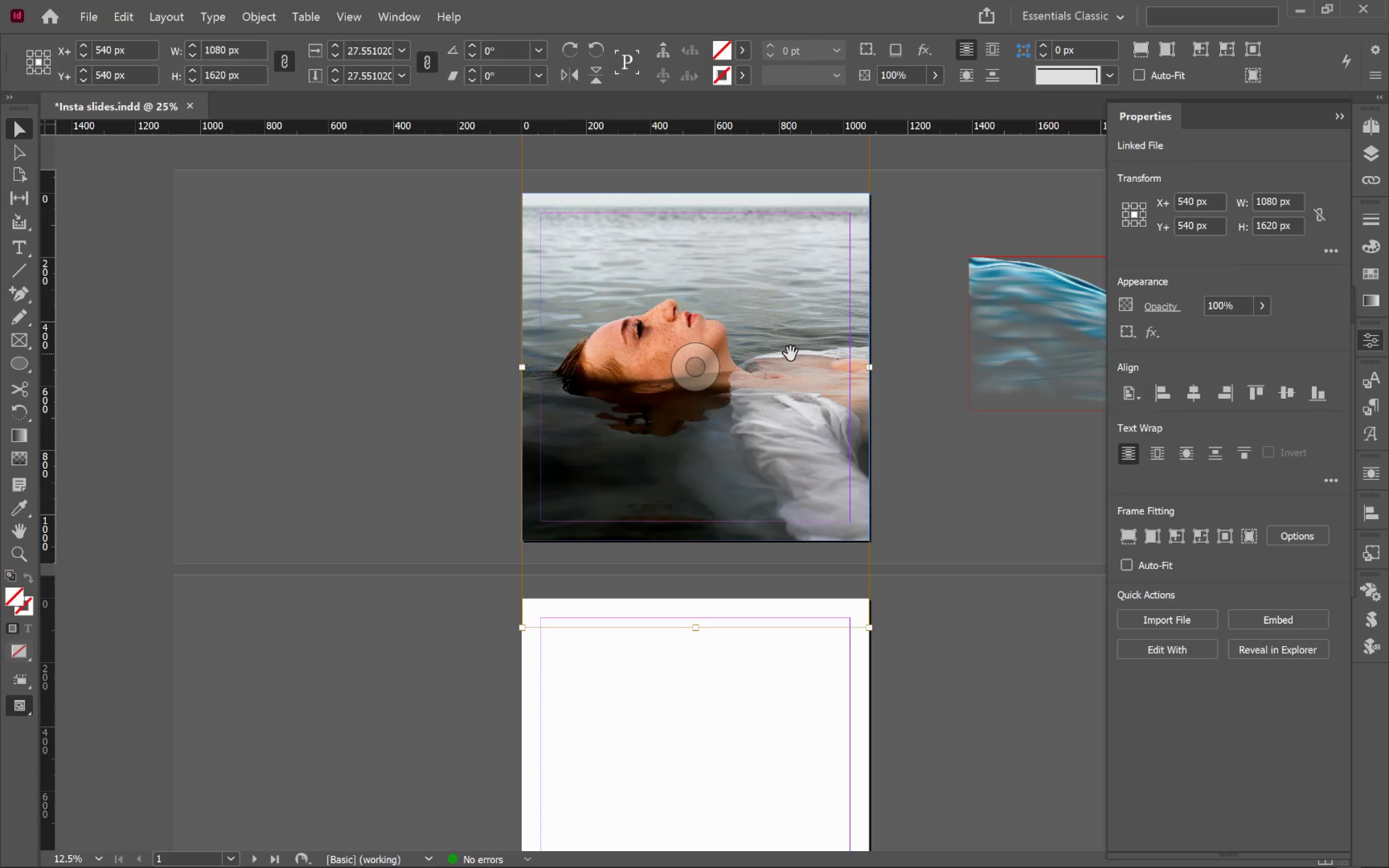 
hold_key(key=Space, duration=1.12)
 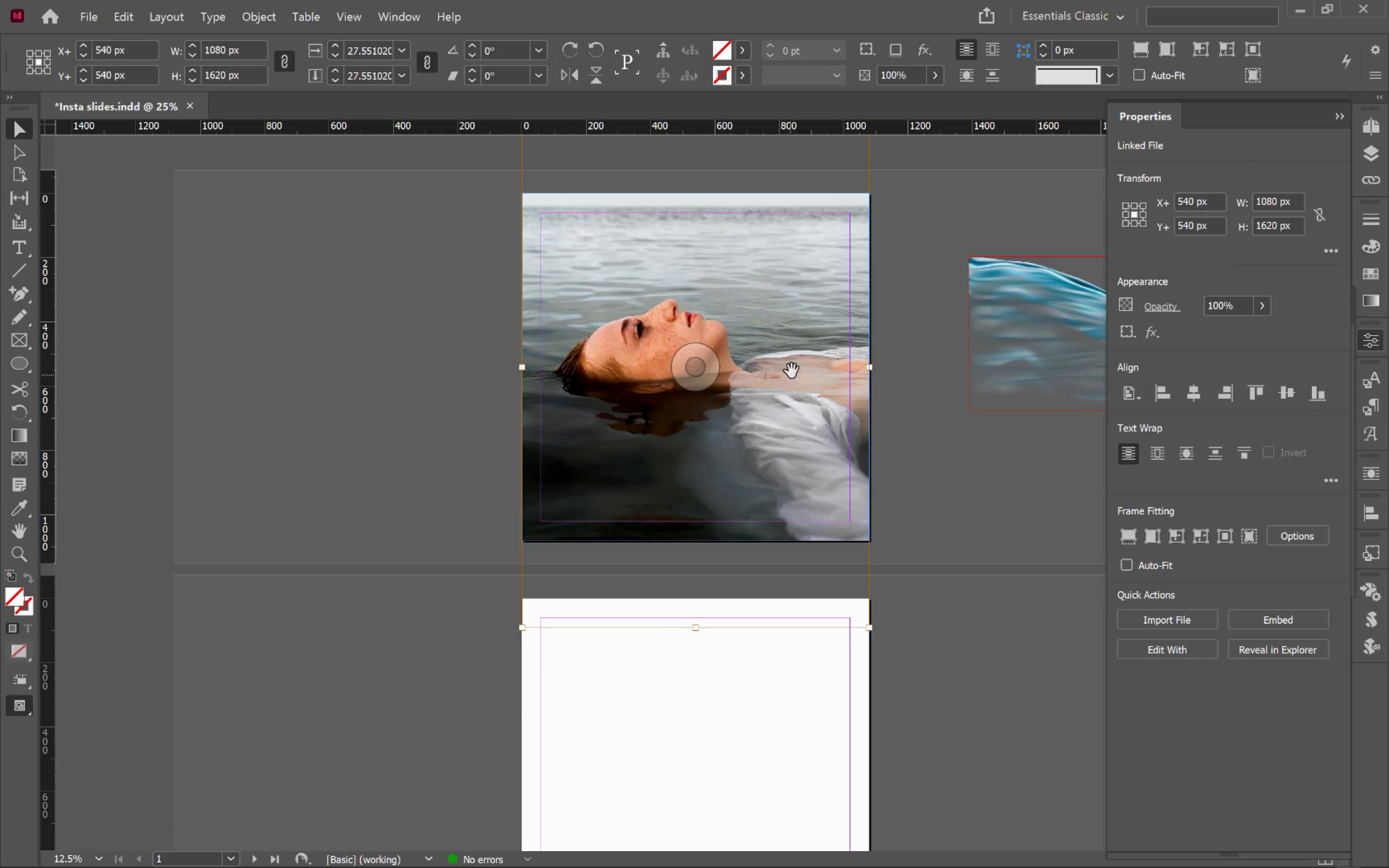 
left_click_drag(start_coordinate=[790, 326], to_coordinate=[792, 461])
 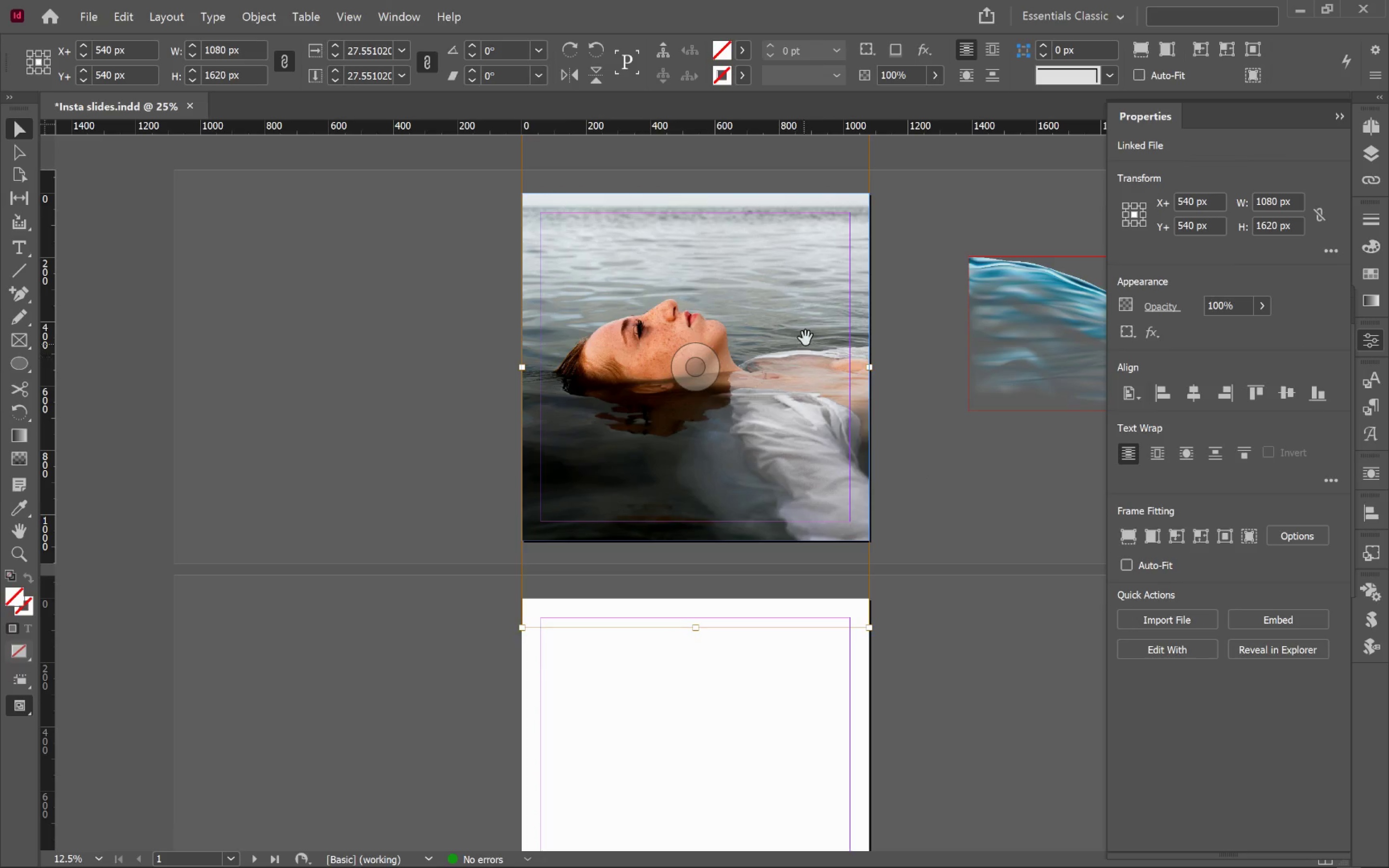 
left_click_drag(start_coordinate=[807, 320], to_coordinate=[806, 356])
 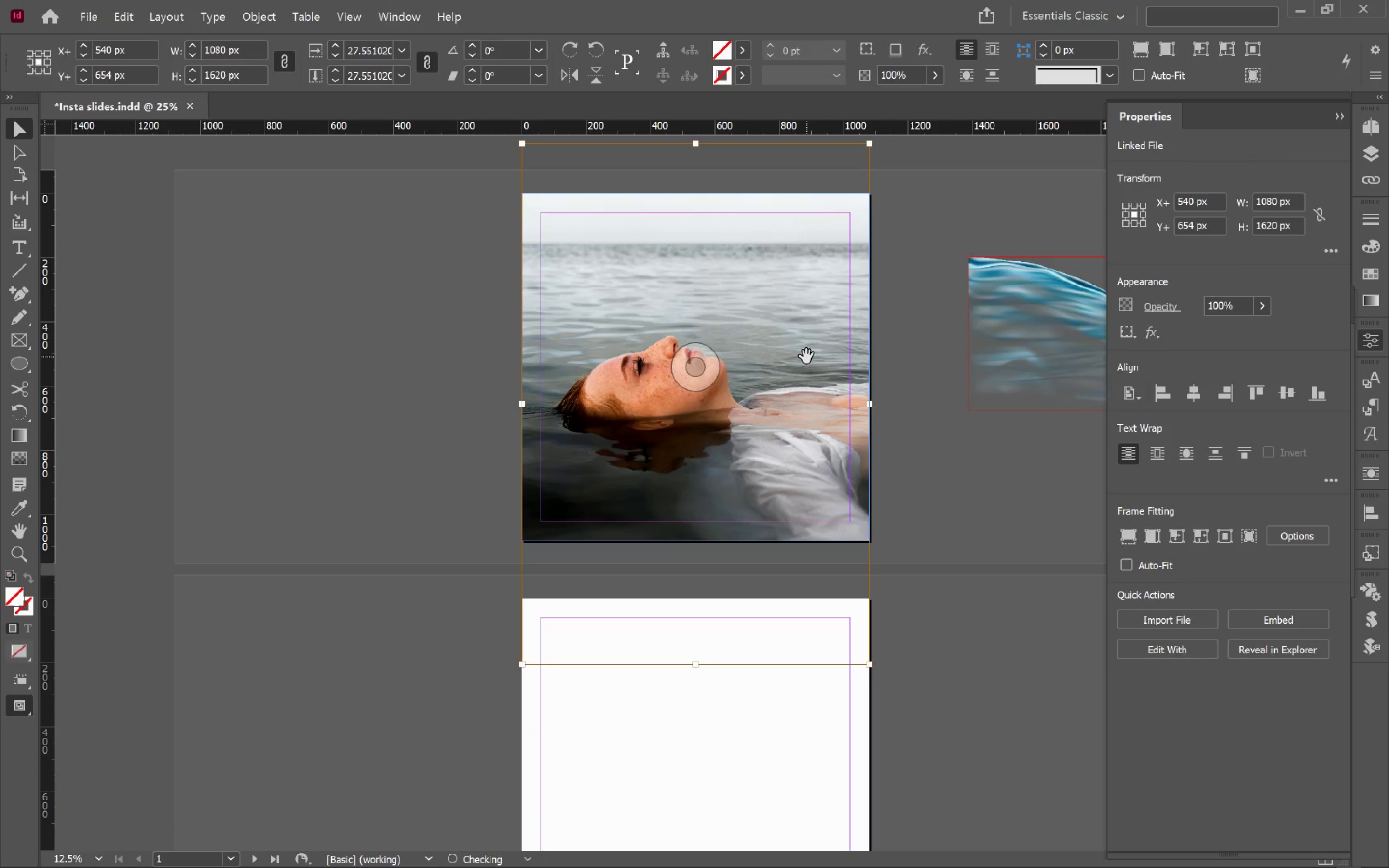 
hold_key(key=ShiftLeft, duration=1.81)
 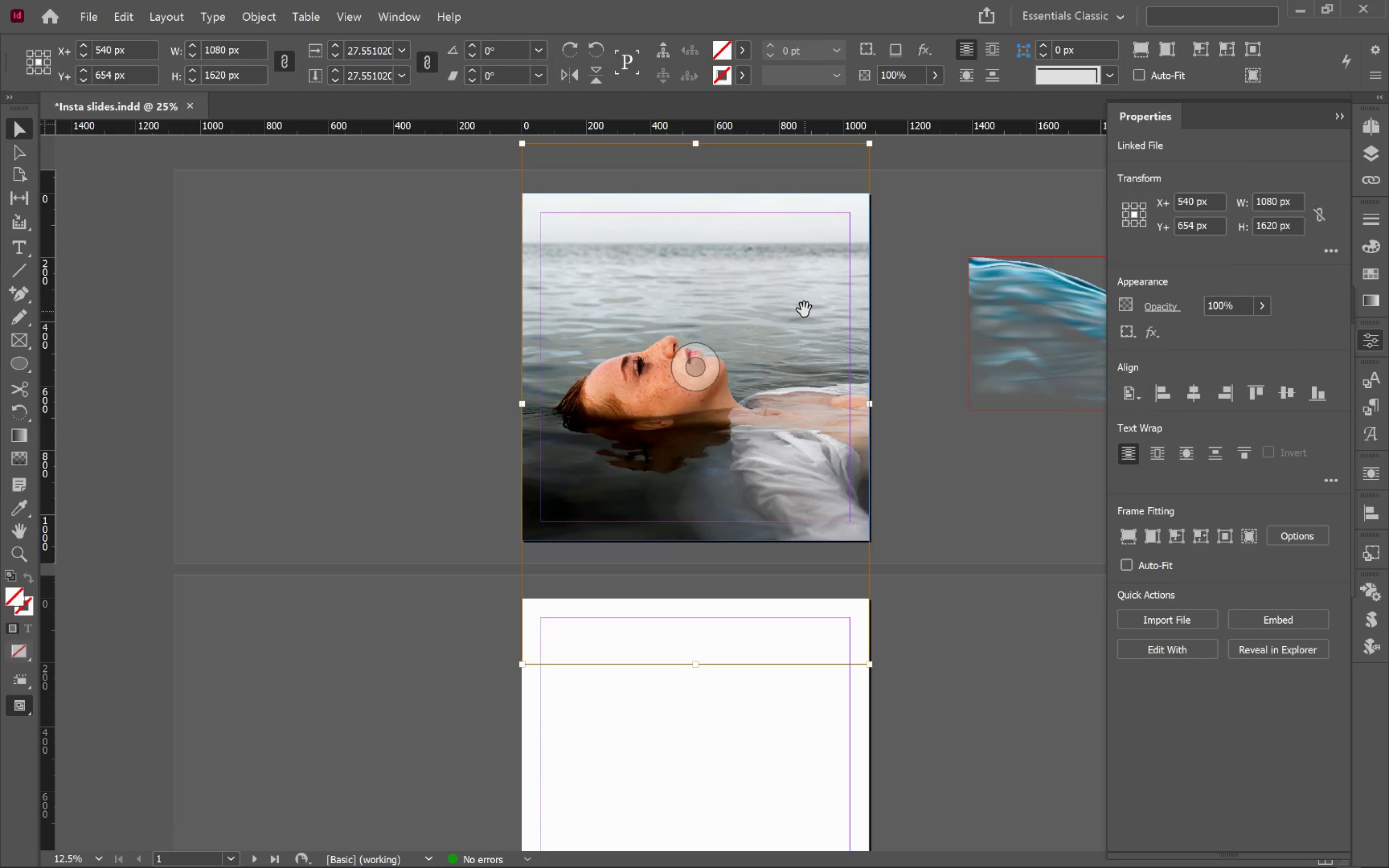 
hold_key(key=ShiftLeft, duration=1.15)
left_click_drag(start_coordinate=[802, 304], to_coordinate=[800, 317])
 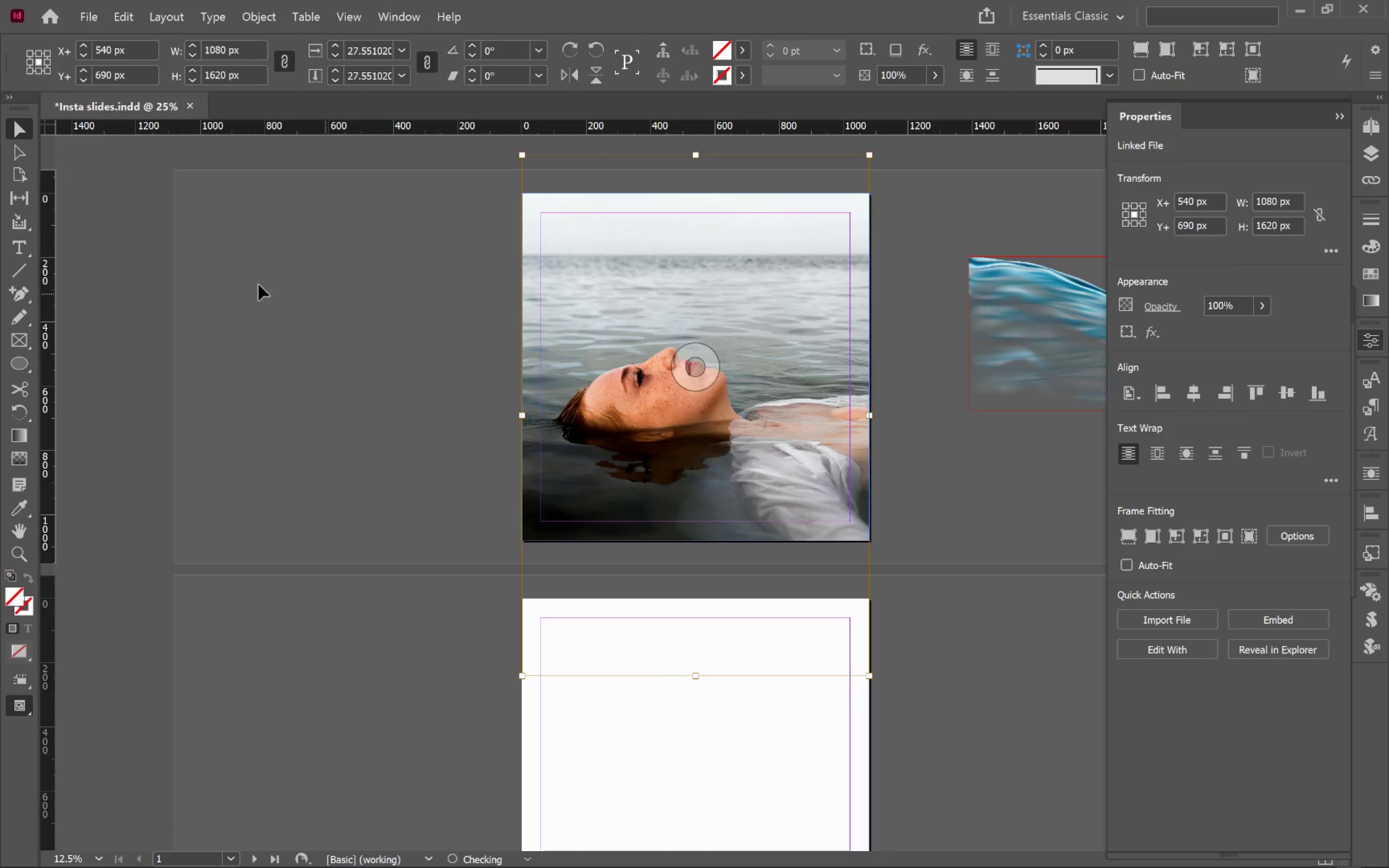 
left_click_drag(start_coordinate=[265, 270], to_coordinate=[267, 271])
 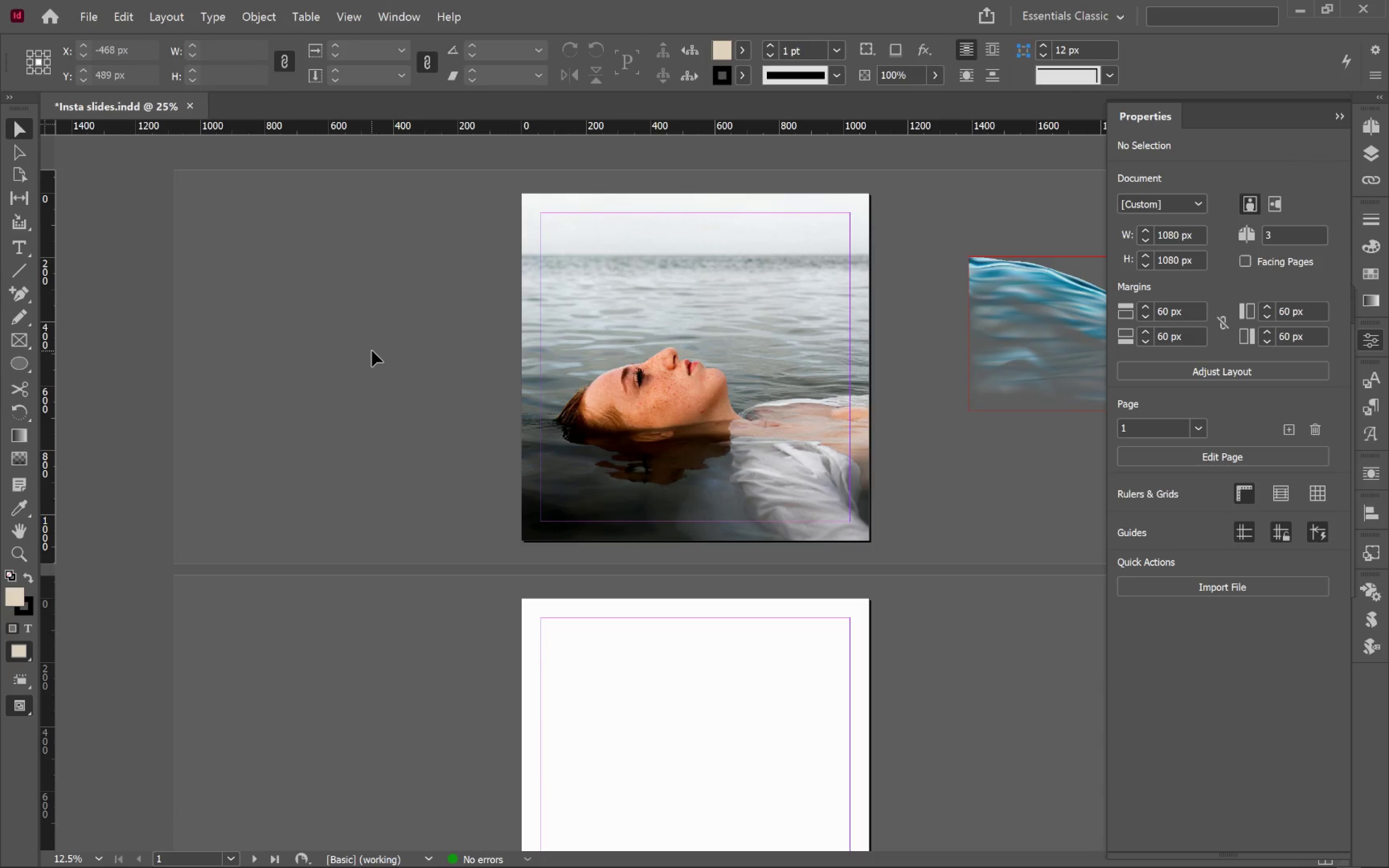 
left_click([739, 486])
 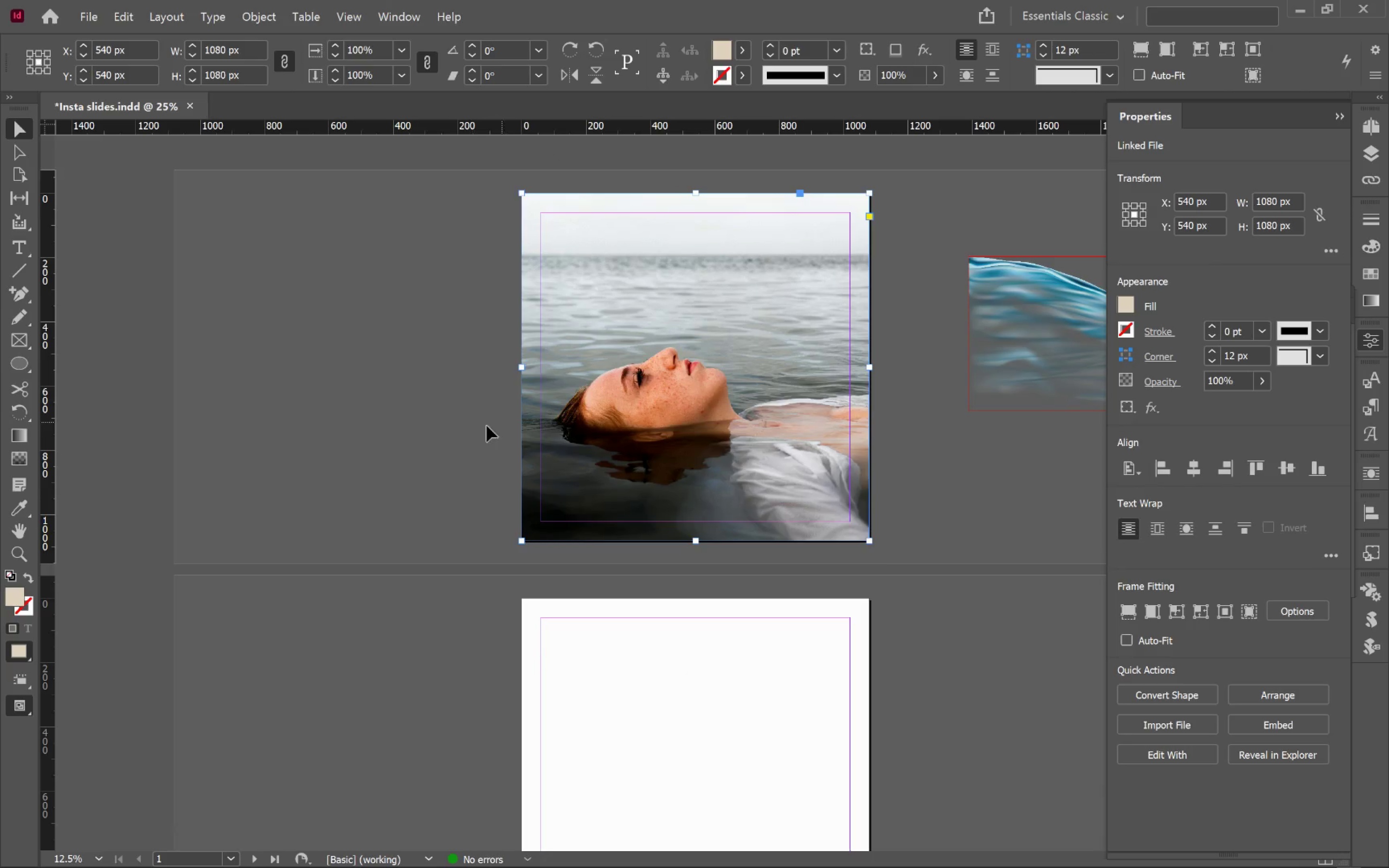 
left_click([399, 415])
 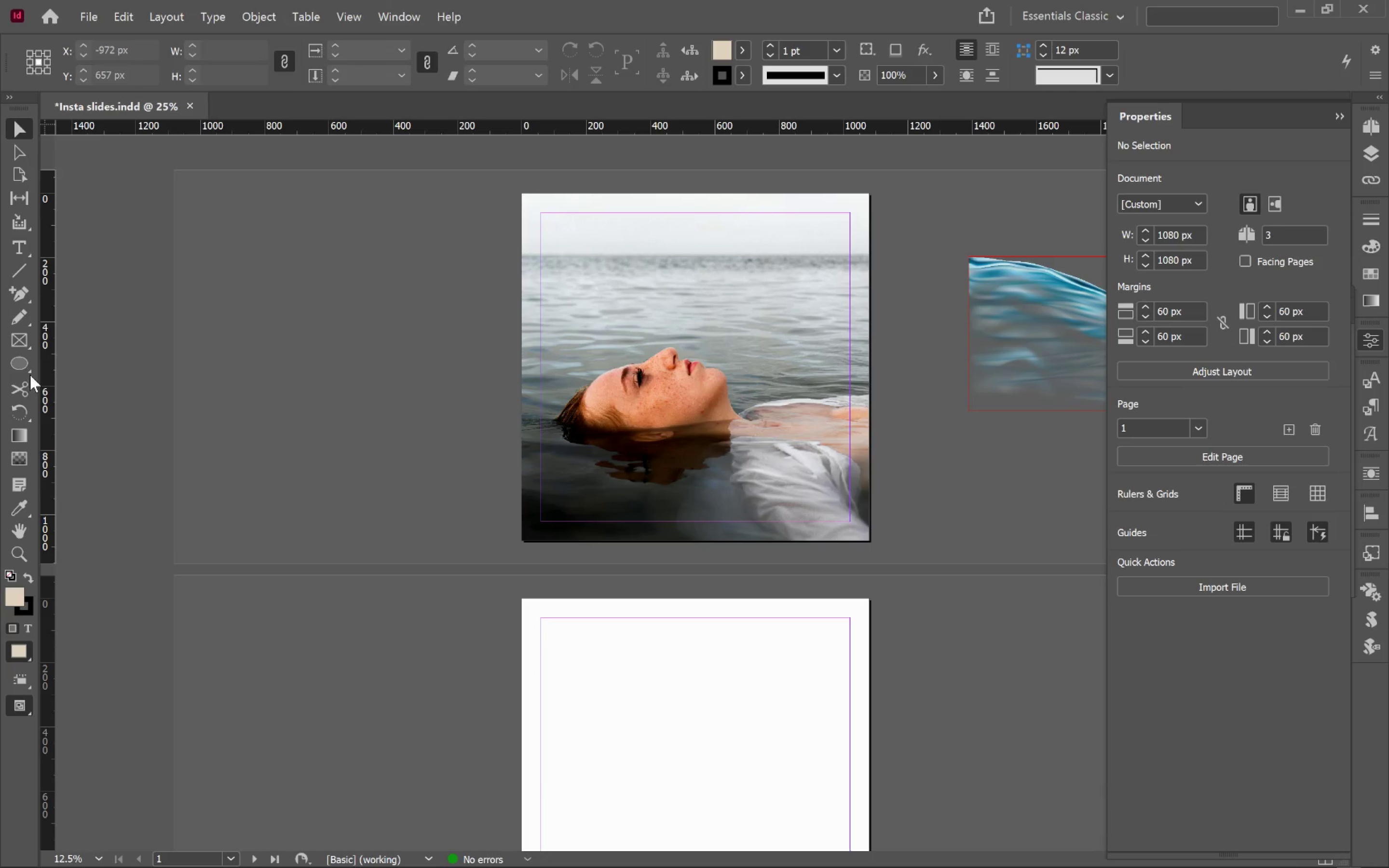 
left_click([16, 341])
 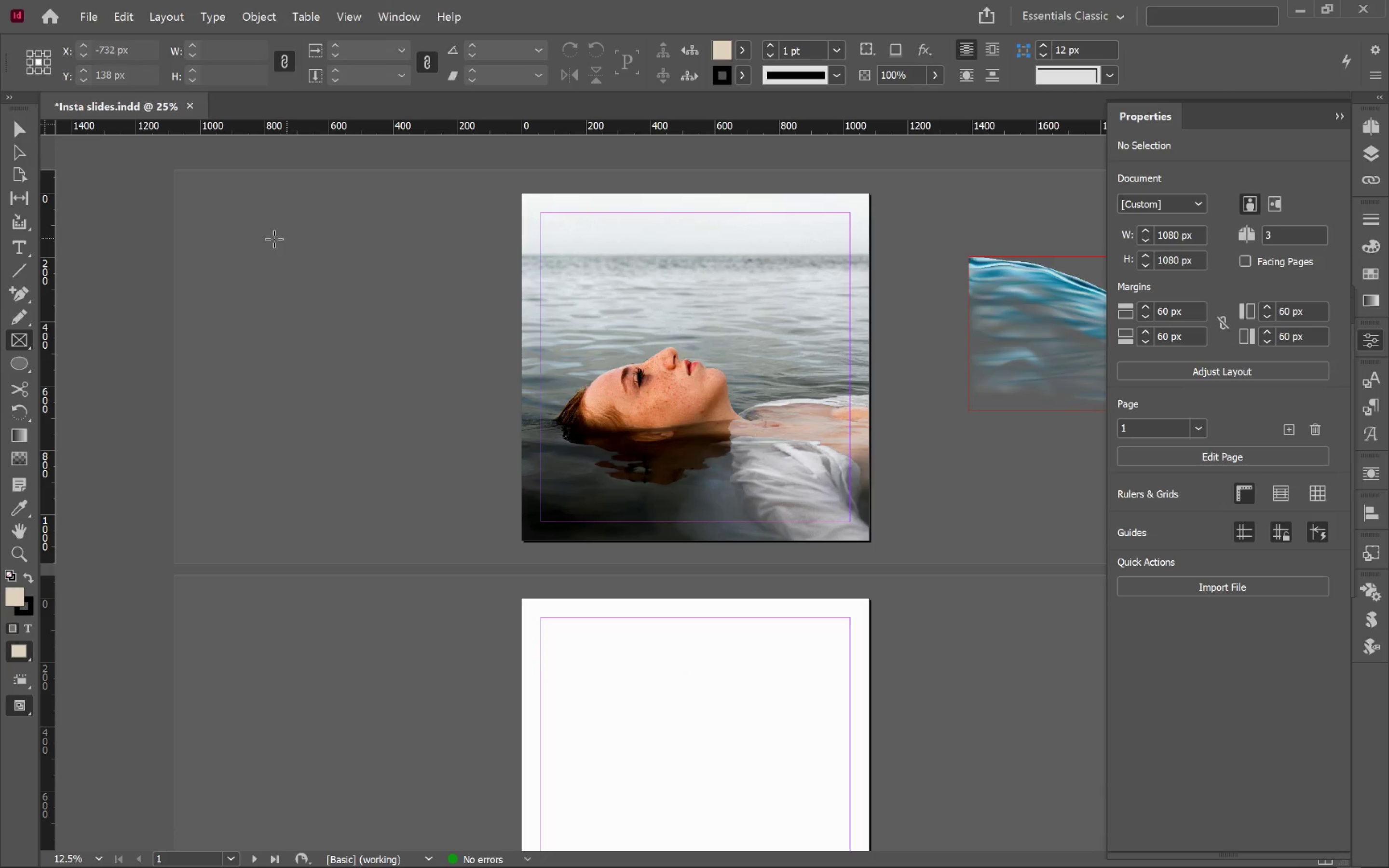 
left_click_drag(start_coordinate=[269, 234], to_coordinate=[462, 428])
 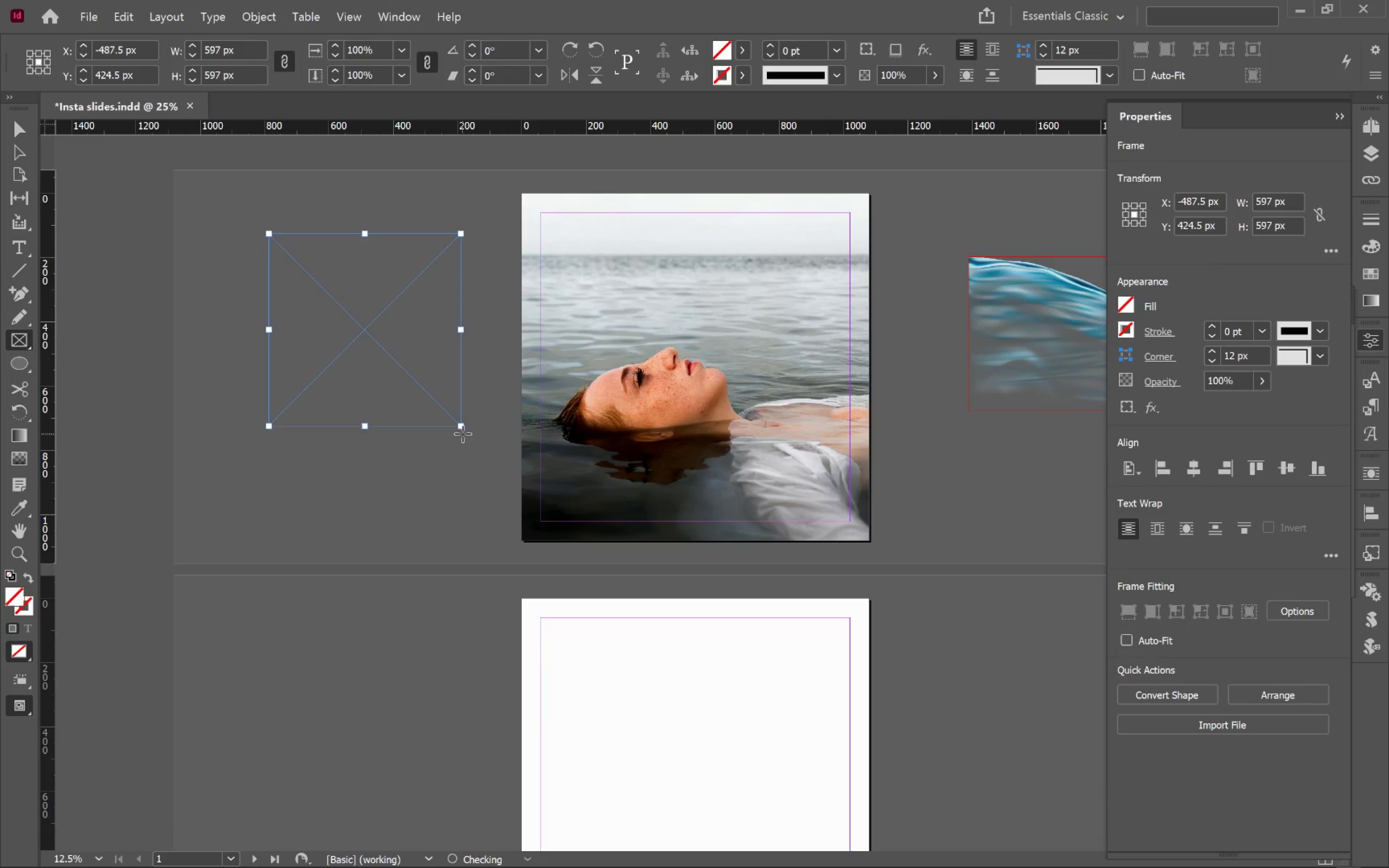 
hold_key(key=ShiftLeft, duration=1.11)
 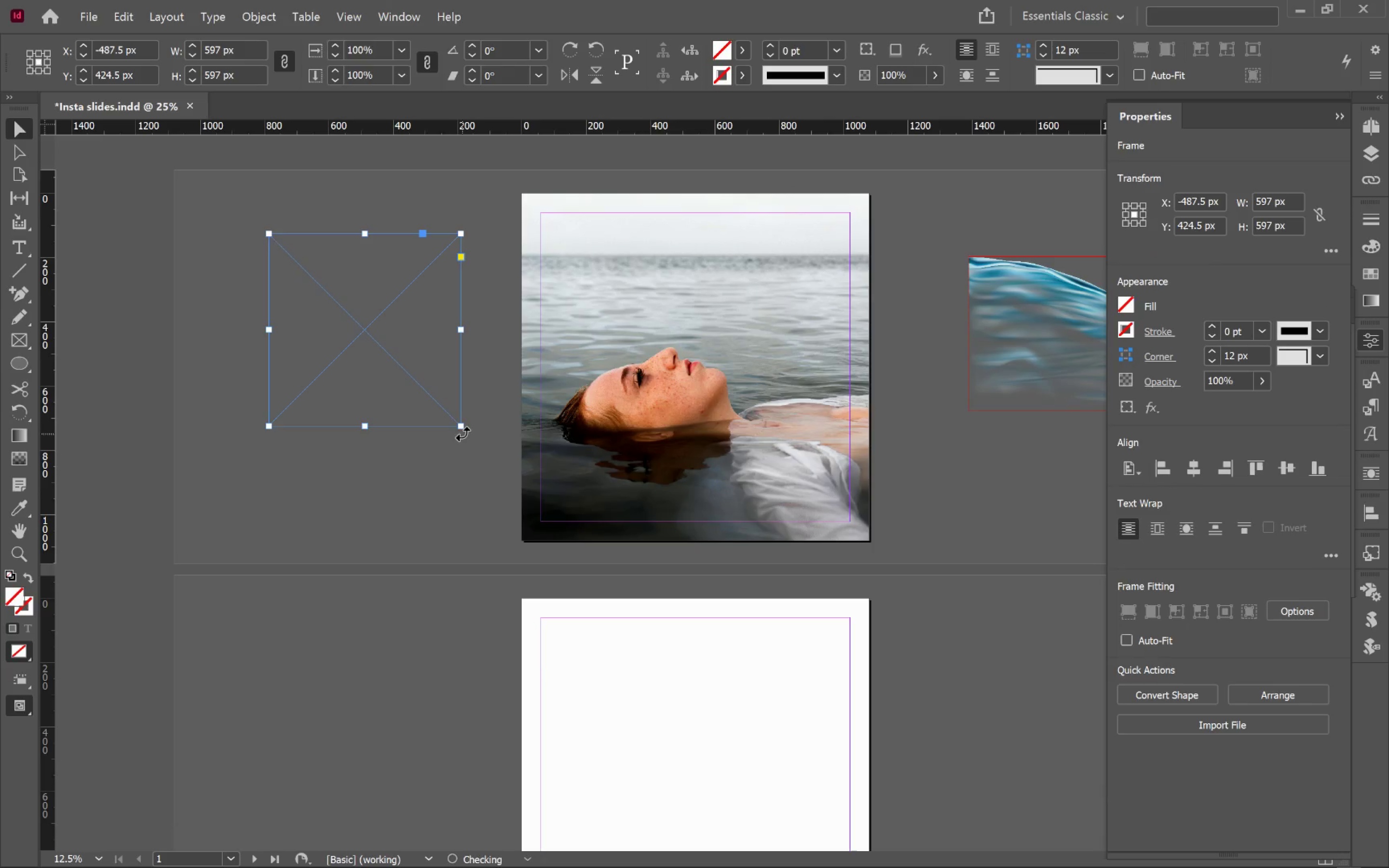 
key(V)
 